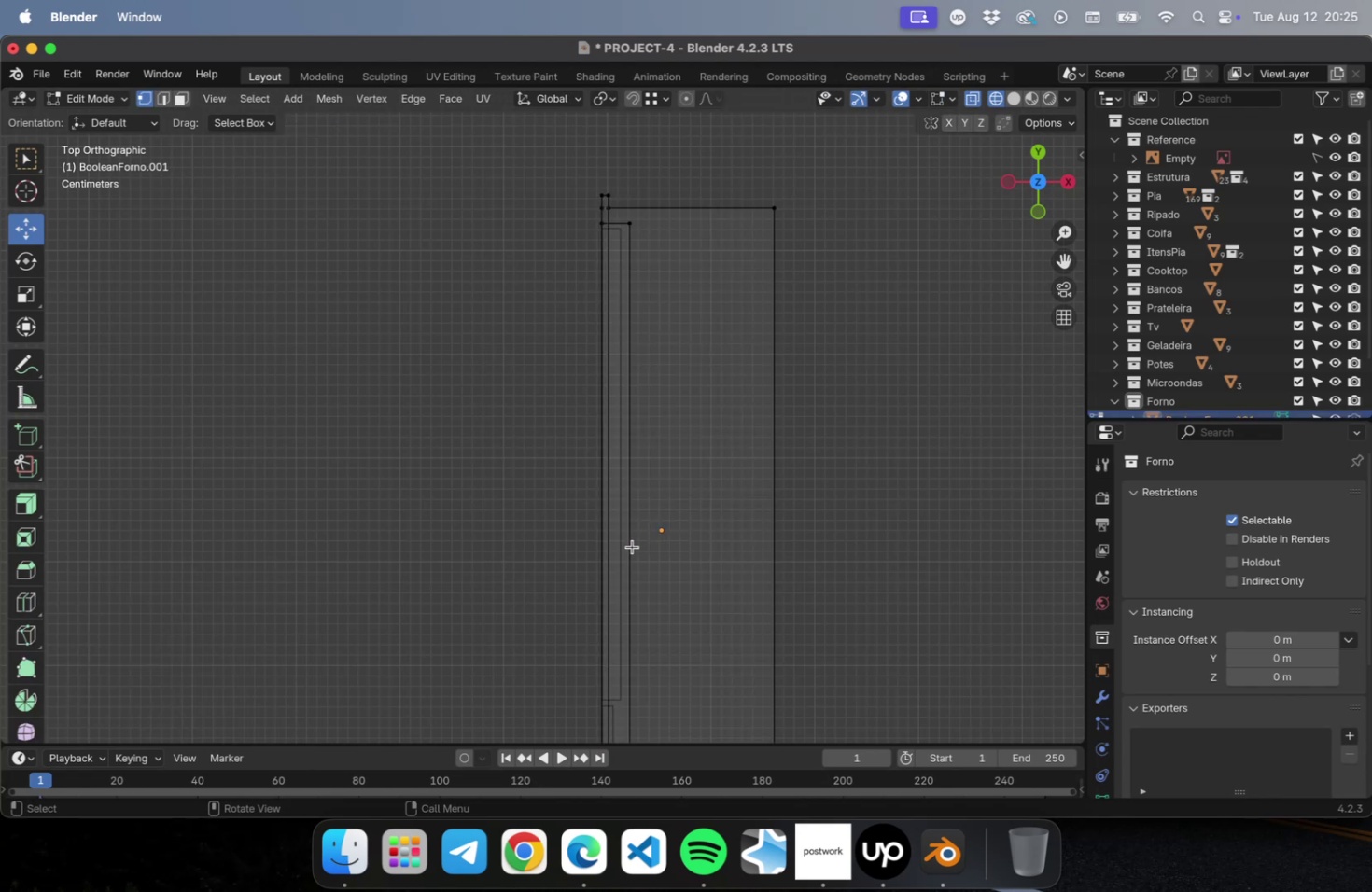 
scroll: coordinate [636, 542], scroll_direction: down, amount: 1.0
 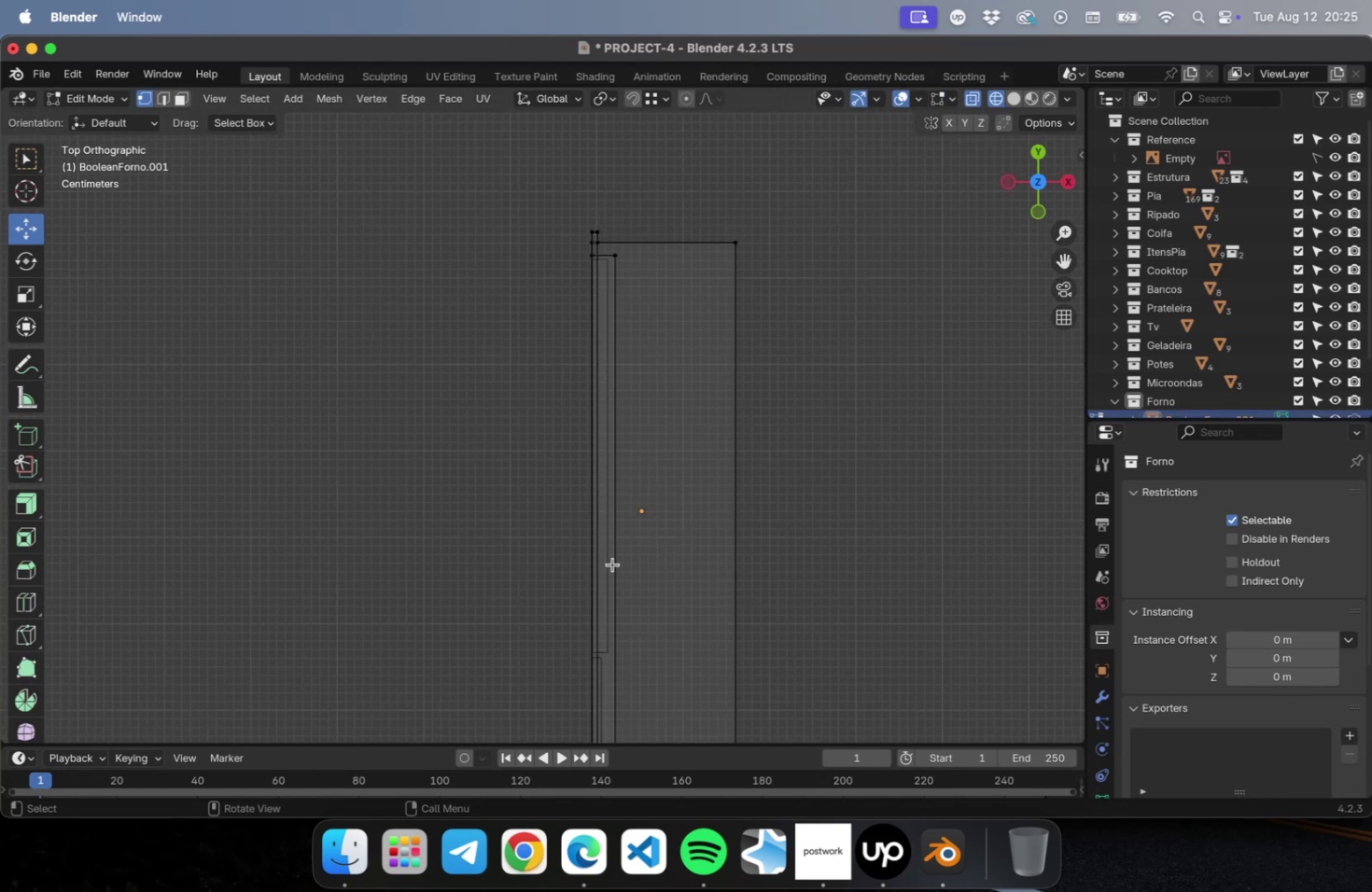 
hold_key(key=ShiftLeft, duration=0.78)
 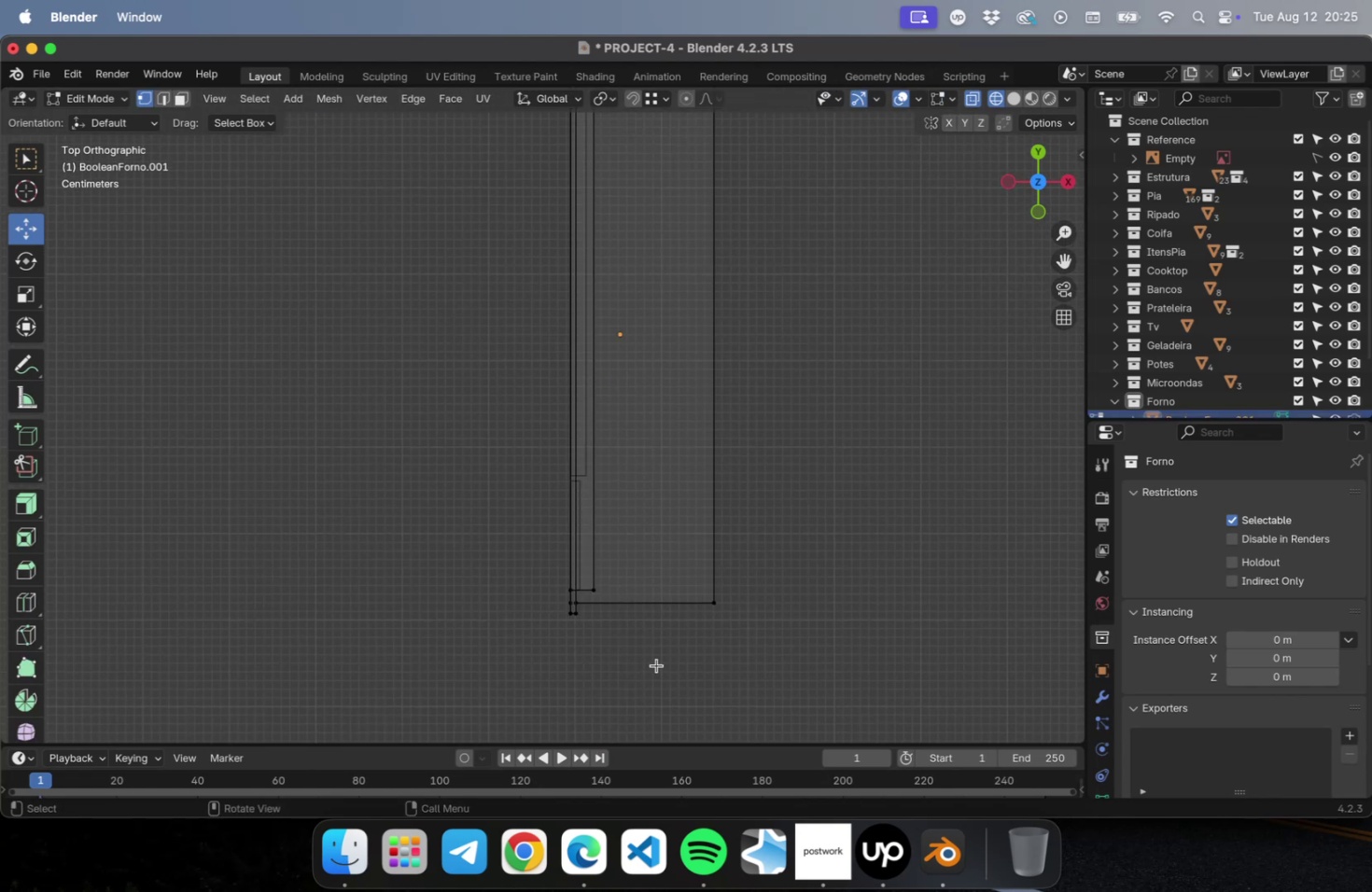 
hold_key(key=ShiftLeft, duration=0.73)
 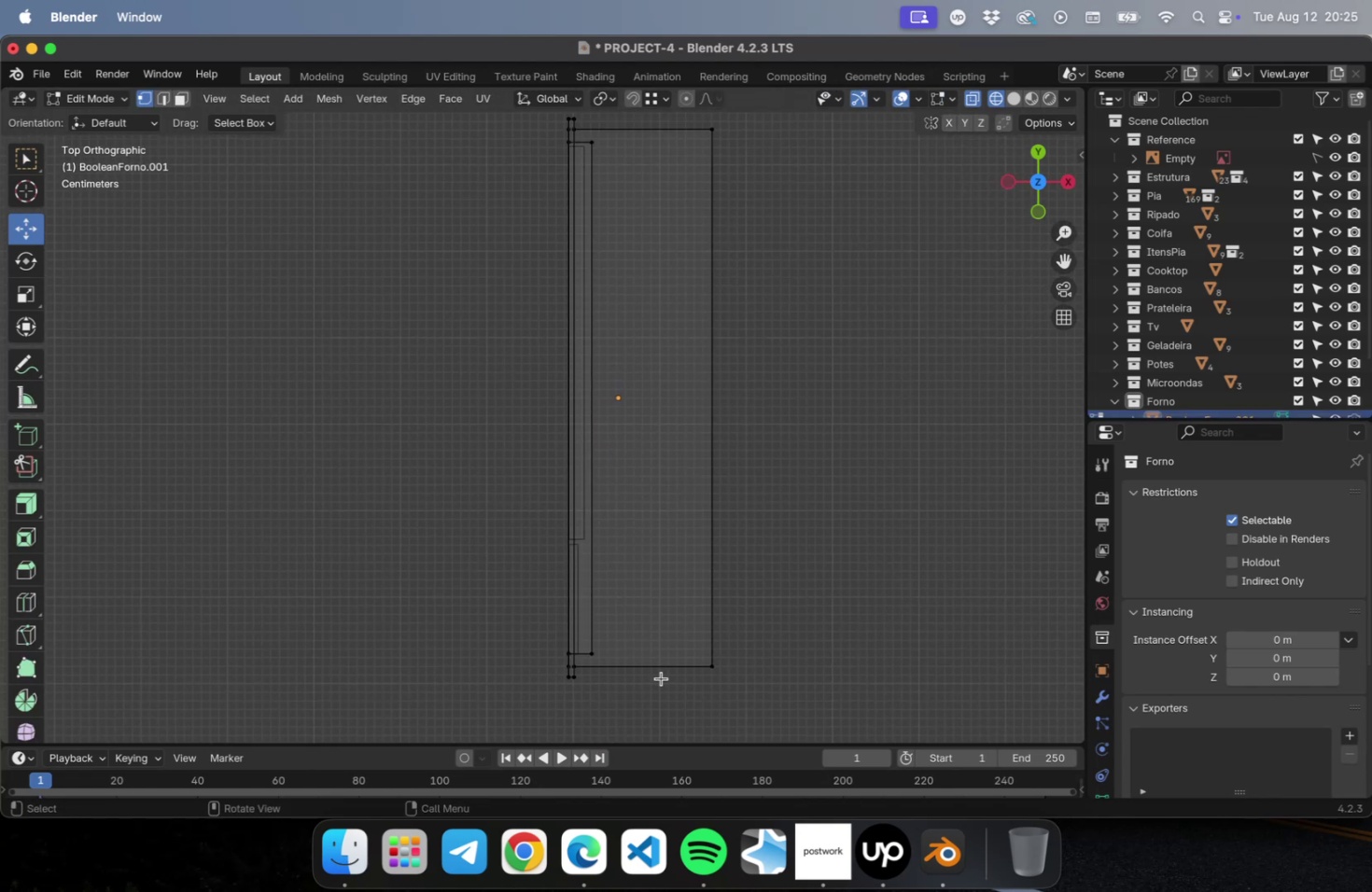 
left_click_drag(start_coordinate=[660, 690], to_coordinate=[584, 125])
 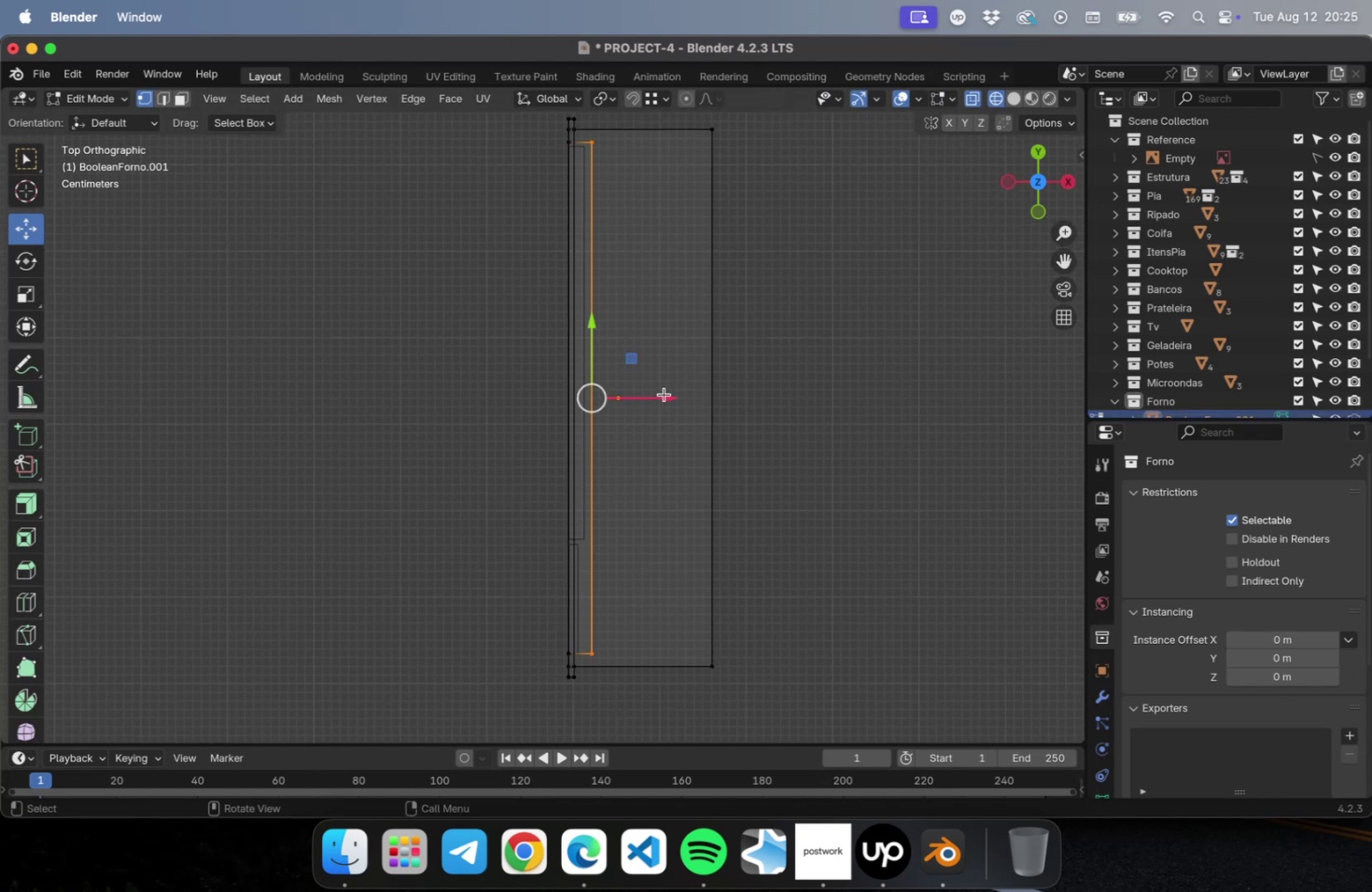 
left_click_drag(start_coordinate=[664, 397], to_coordinate=[710, 384])
 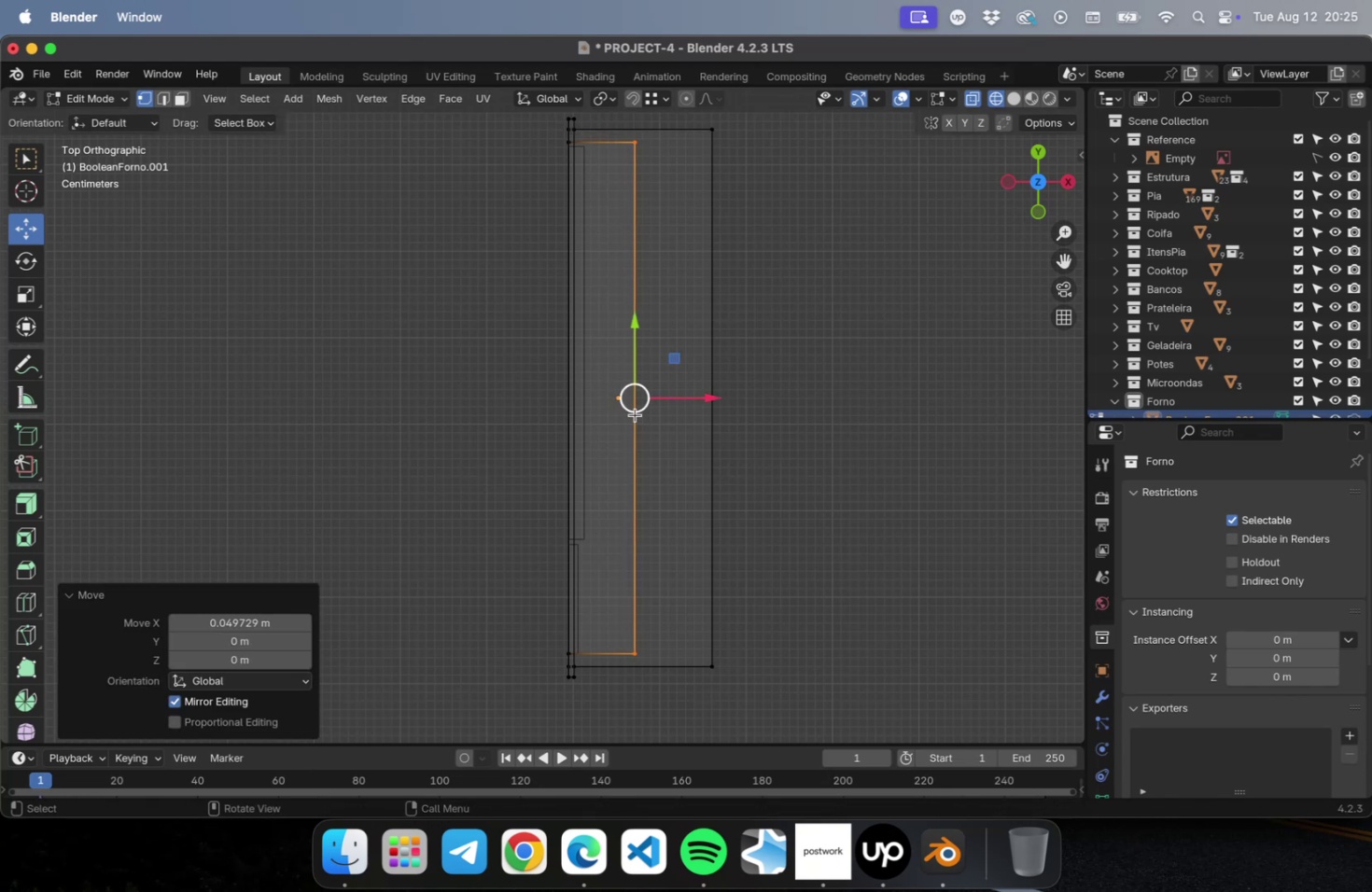 
key(Tab)
 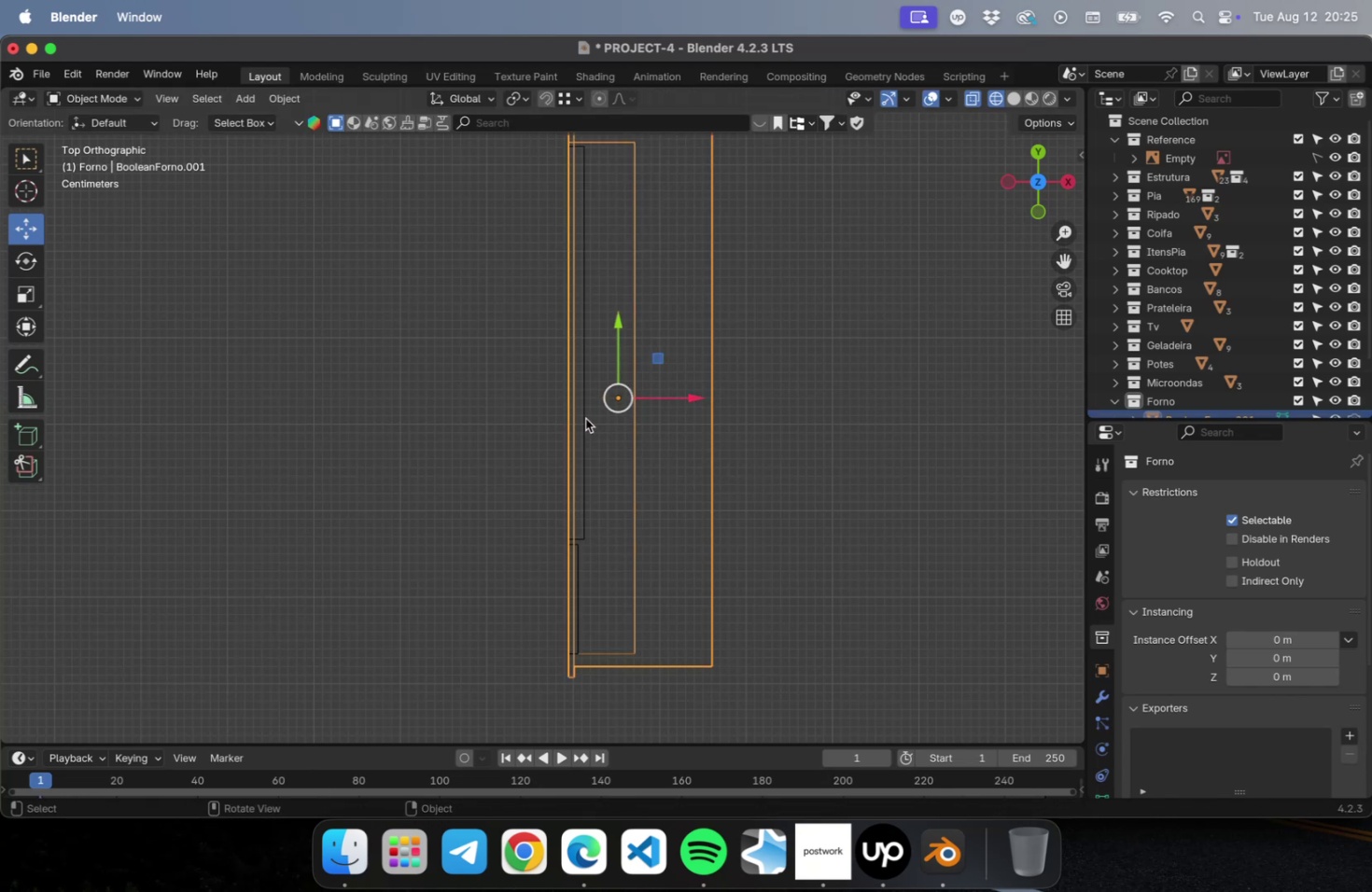 
left_click([585, 418])
 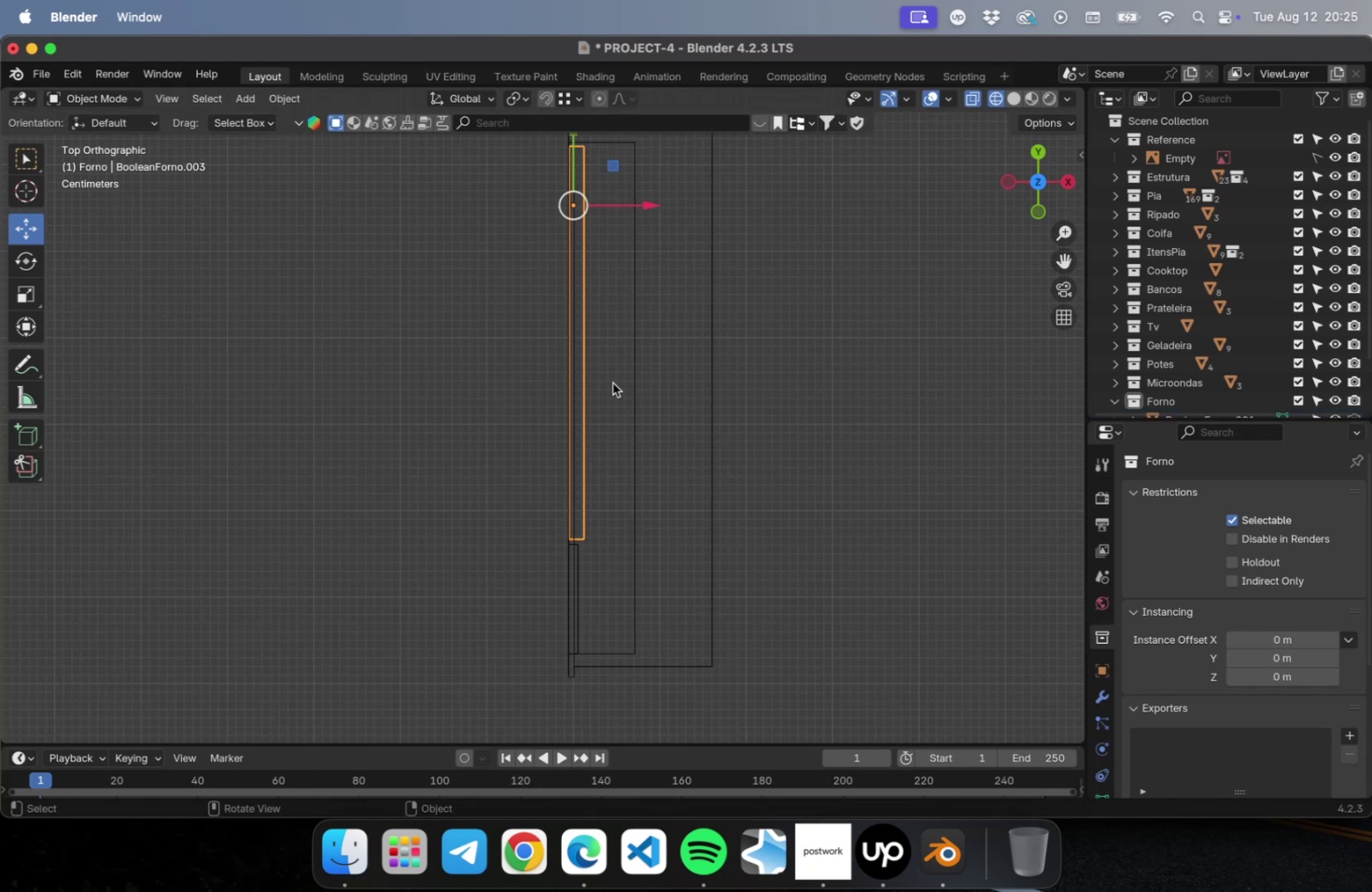 
key(Tab)
 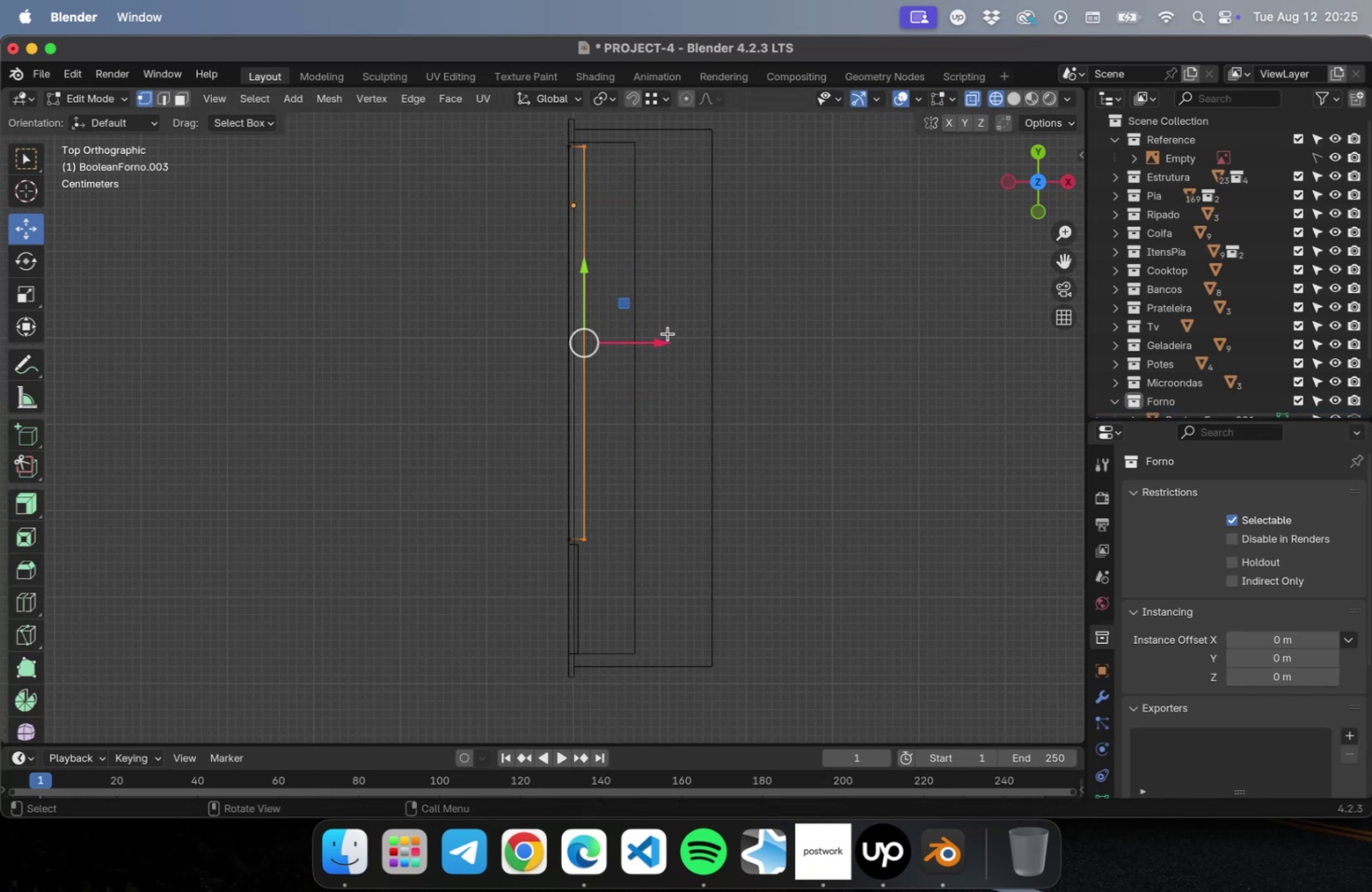 
left_click_drag(start_coordinate=[657, 338], to_coordinate=[682, 333])
 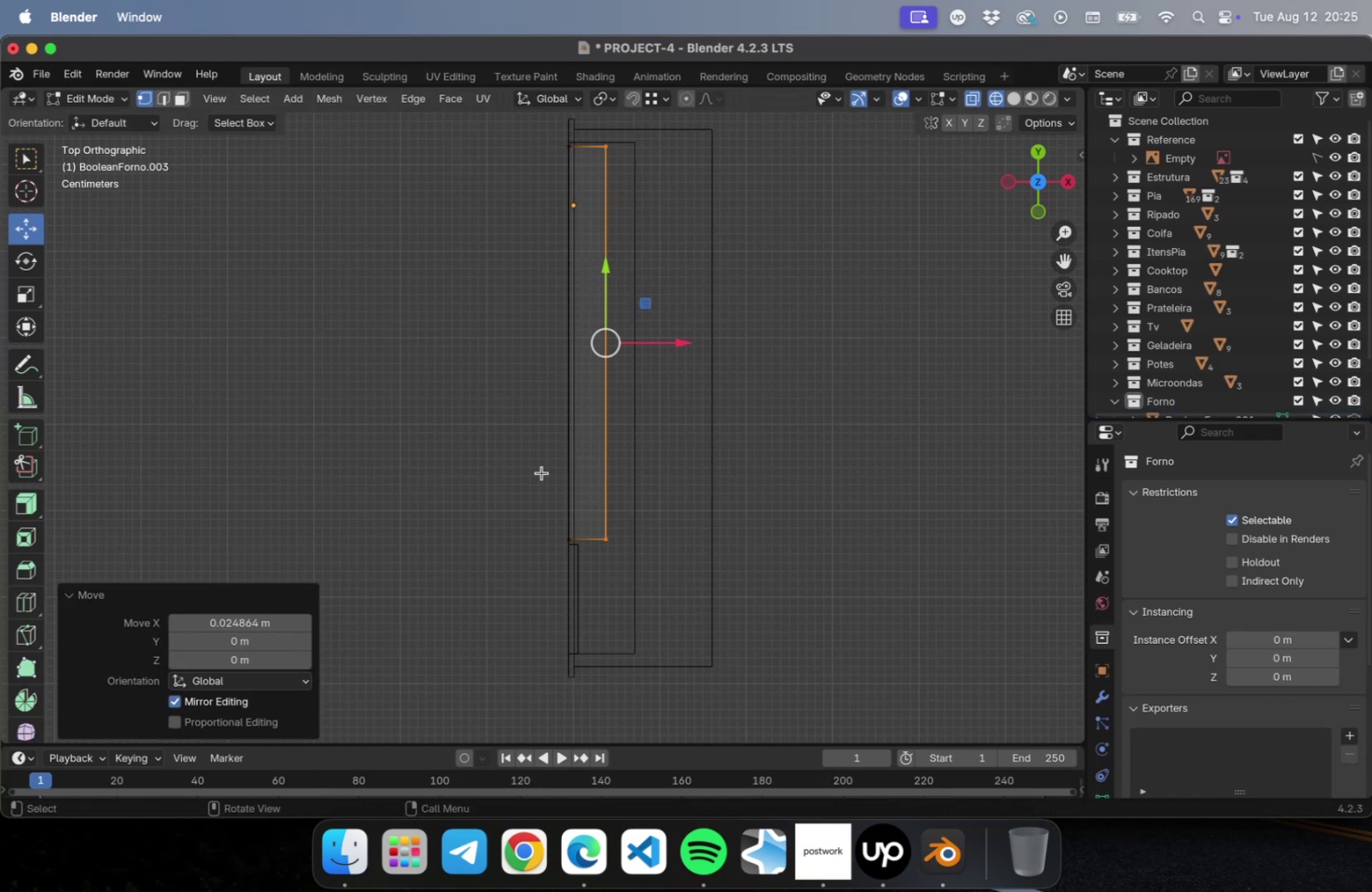 
key(Tab)
 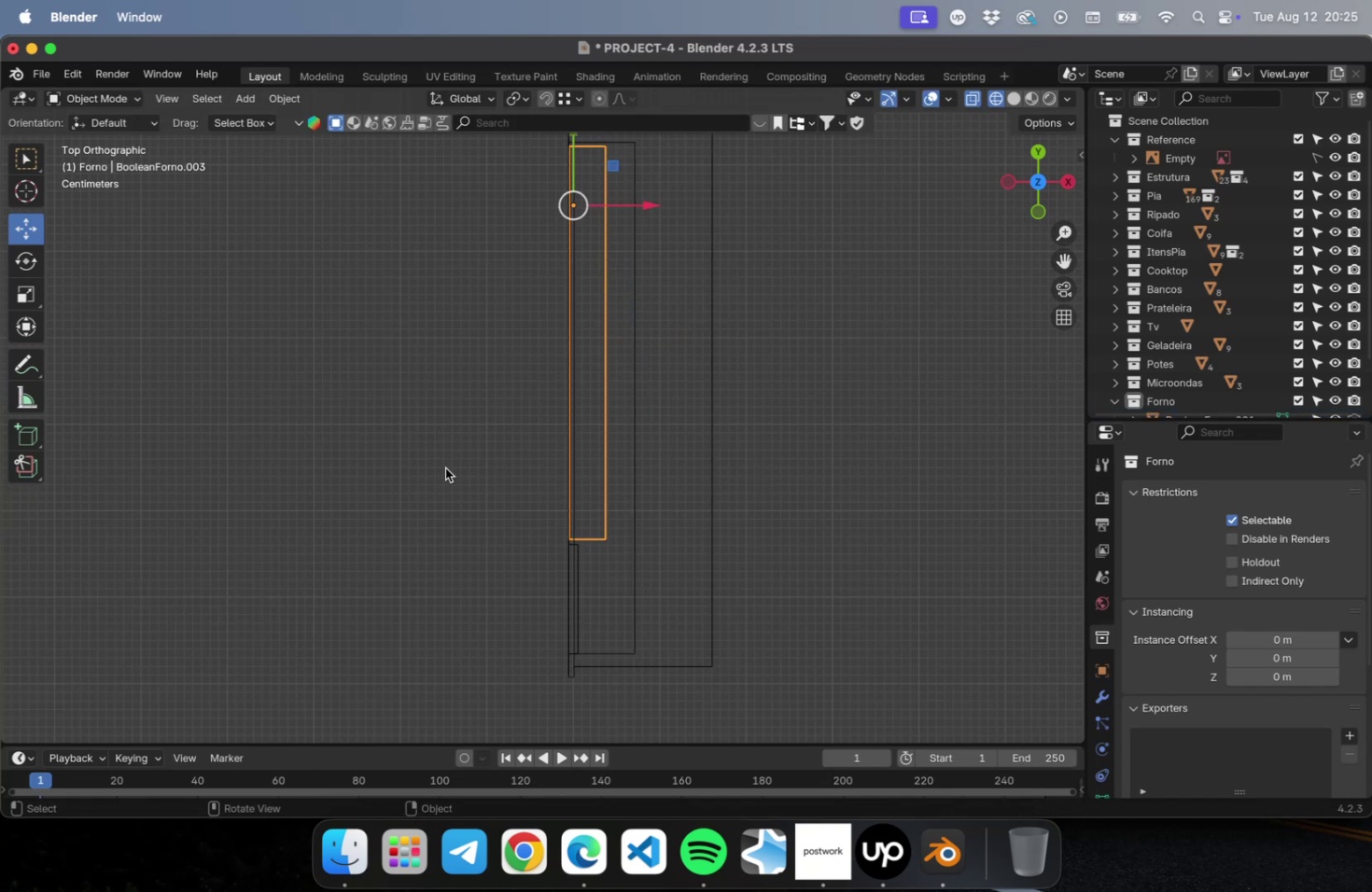 
key(Meta+CommandLeft)
 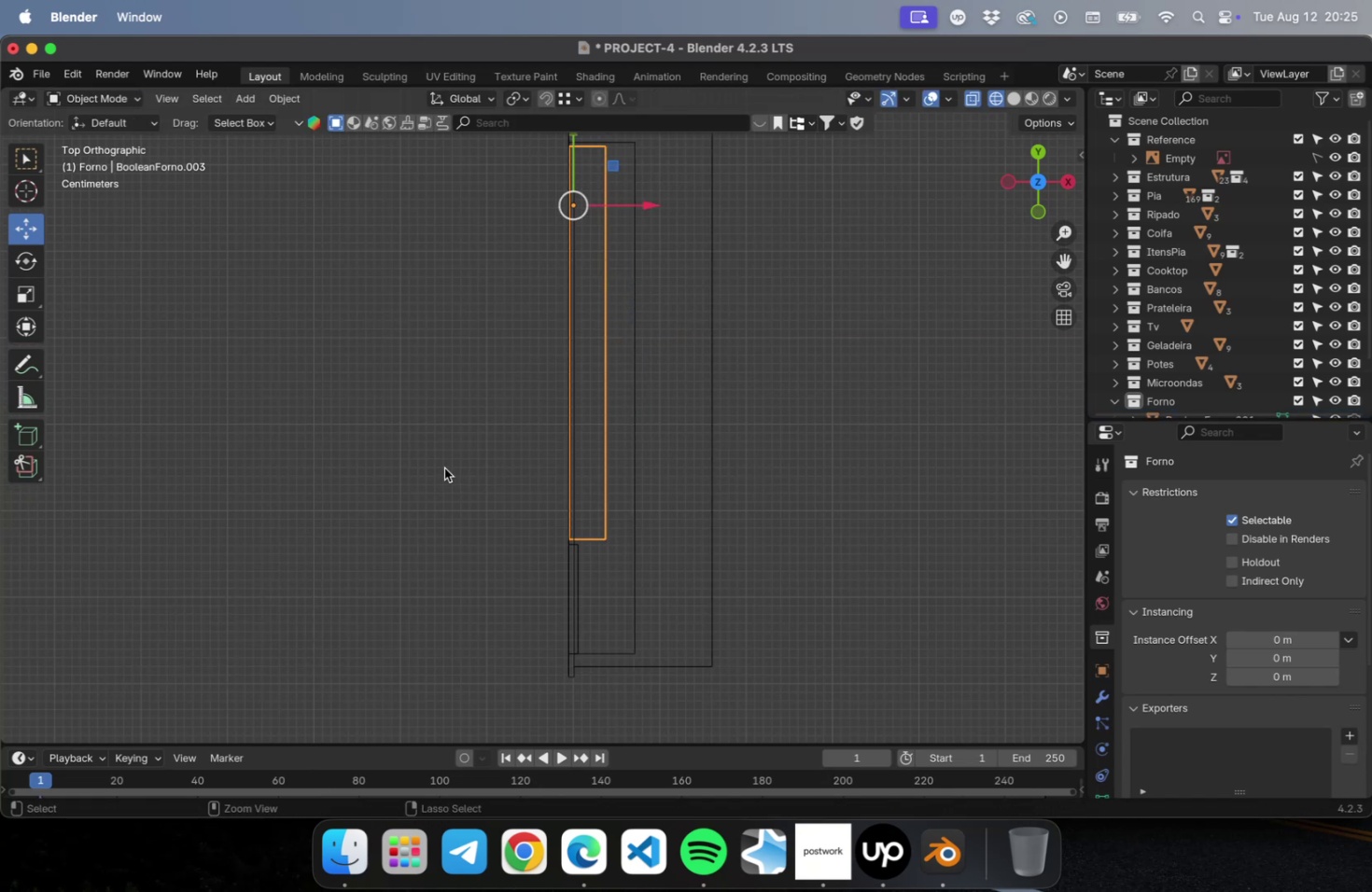 
key(Meta+S)
 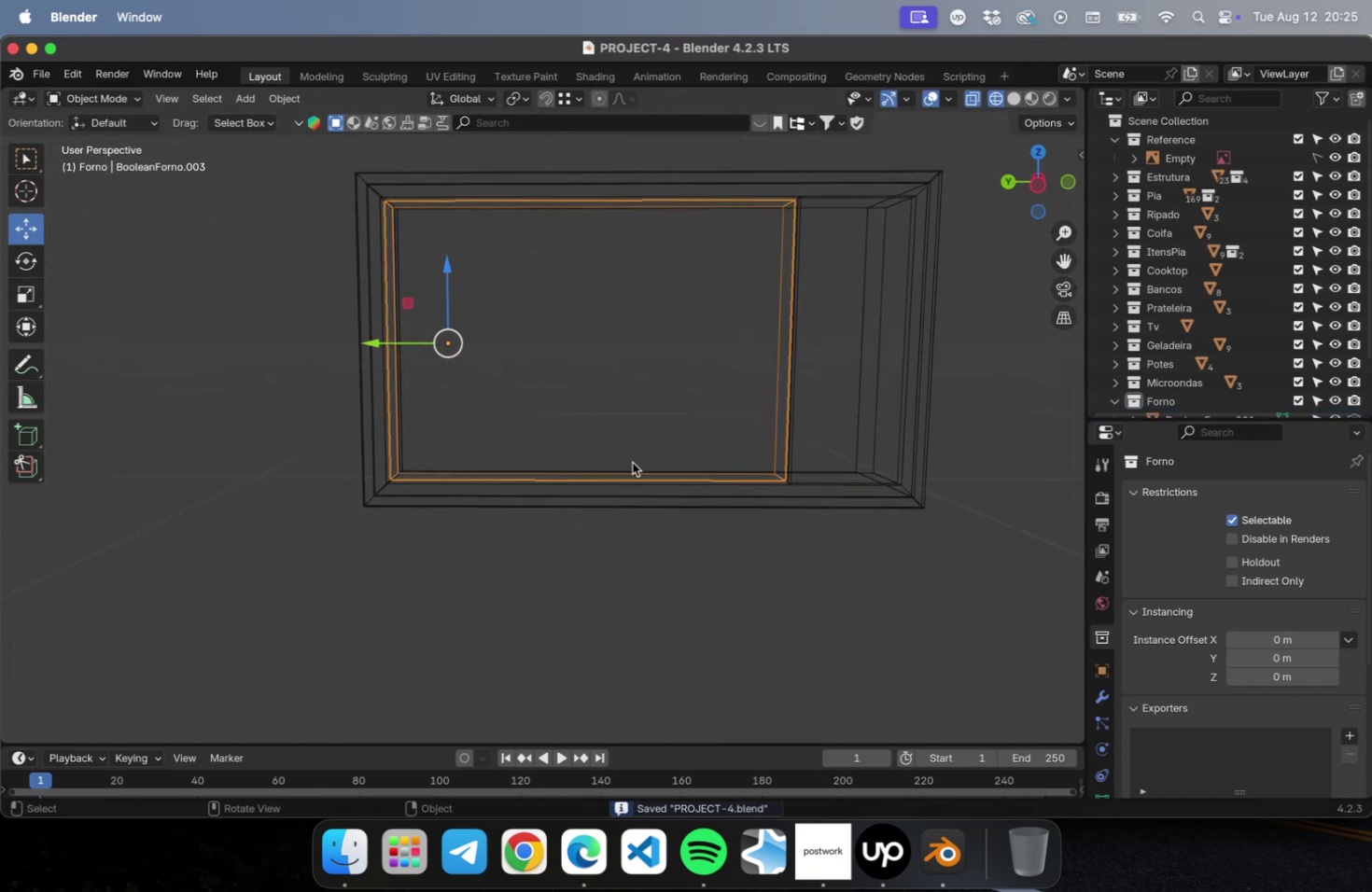 
hold_key(key=ShiftLeft, duration=0.54)
 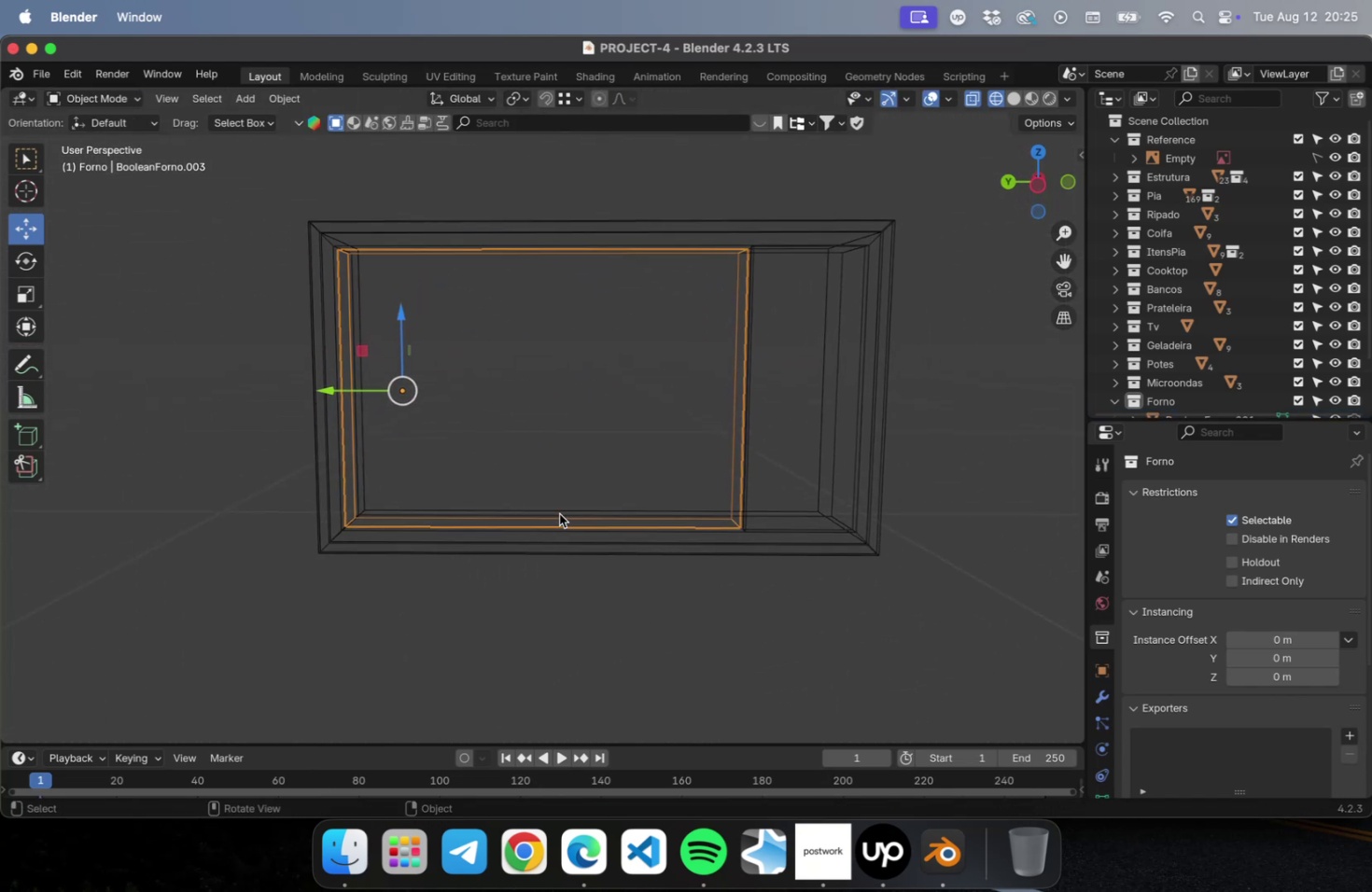 
right_click([531, 356])
 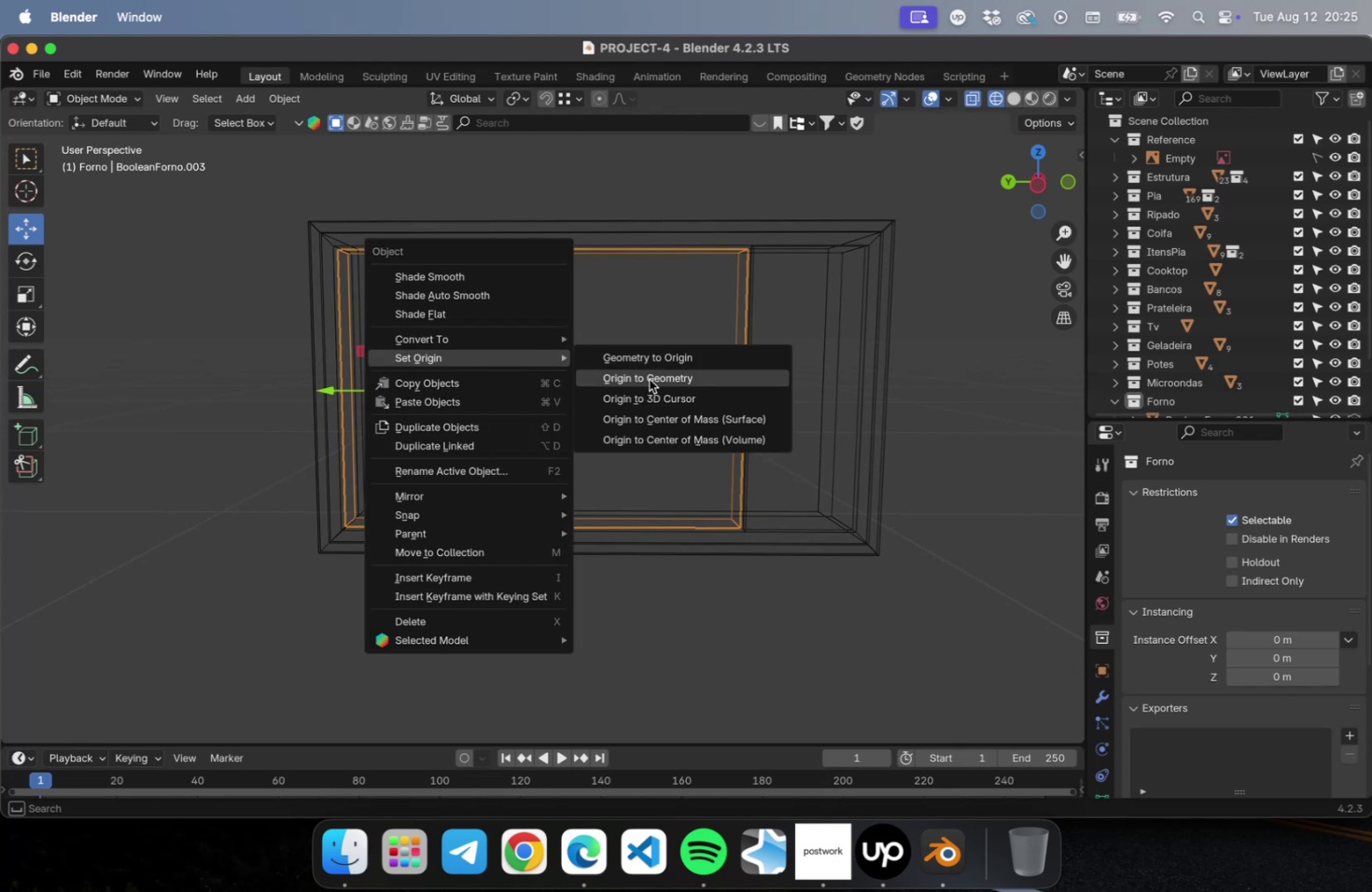 
left_click([649, 379])
 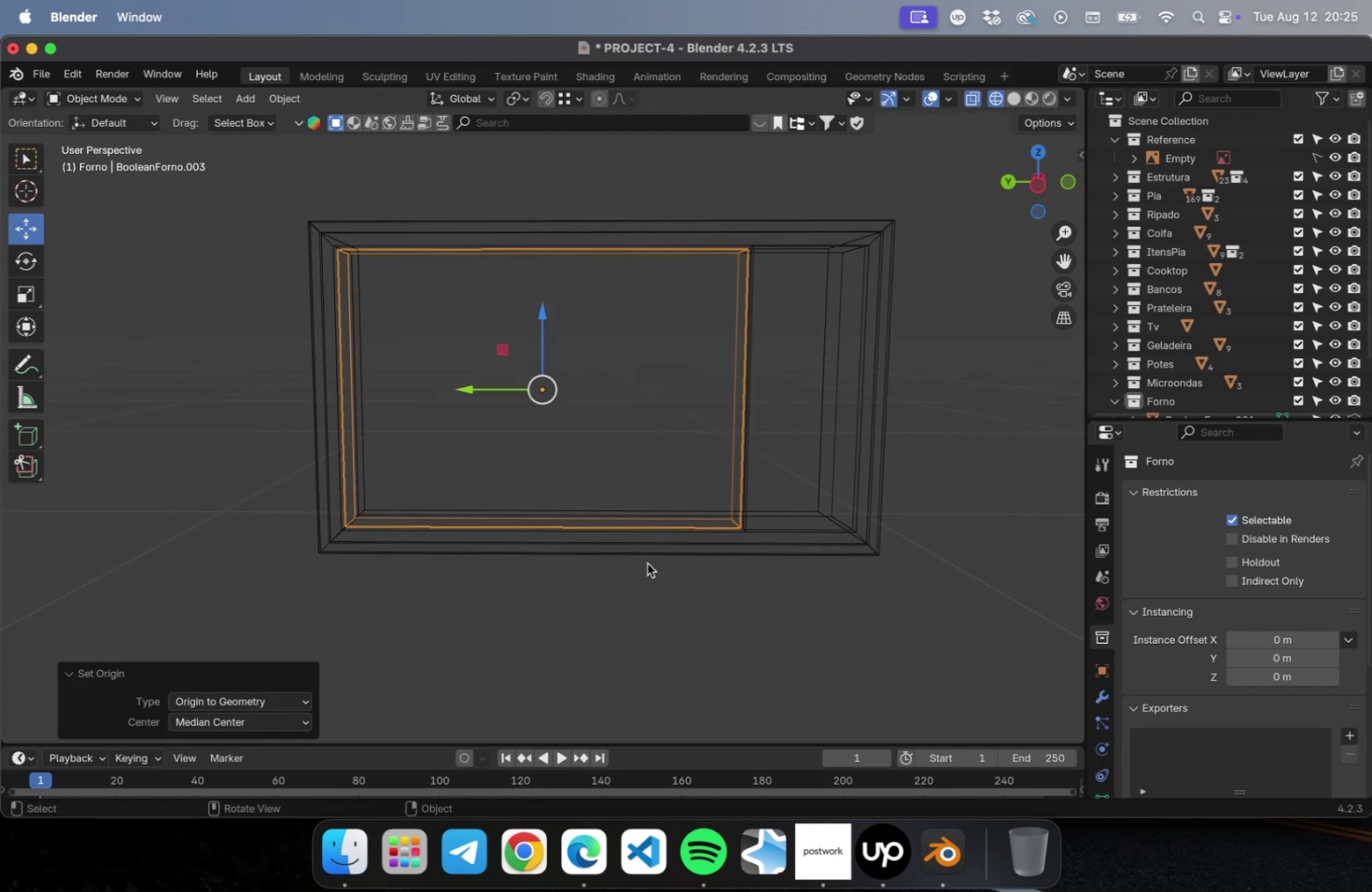 
key(Meta+R)
 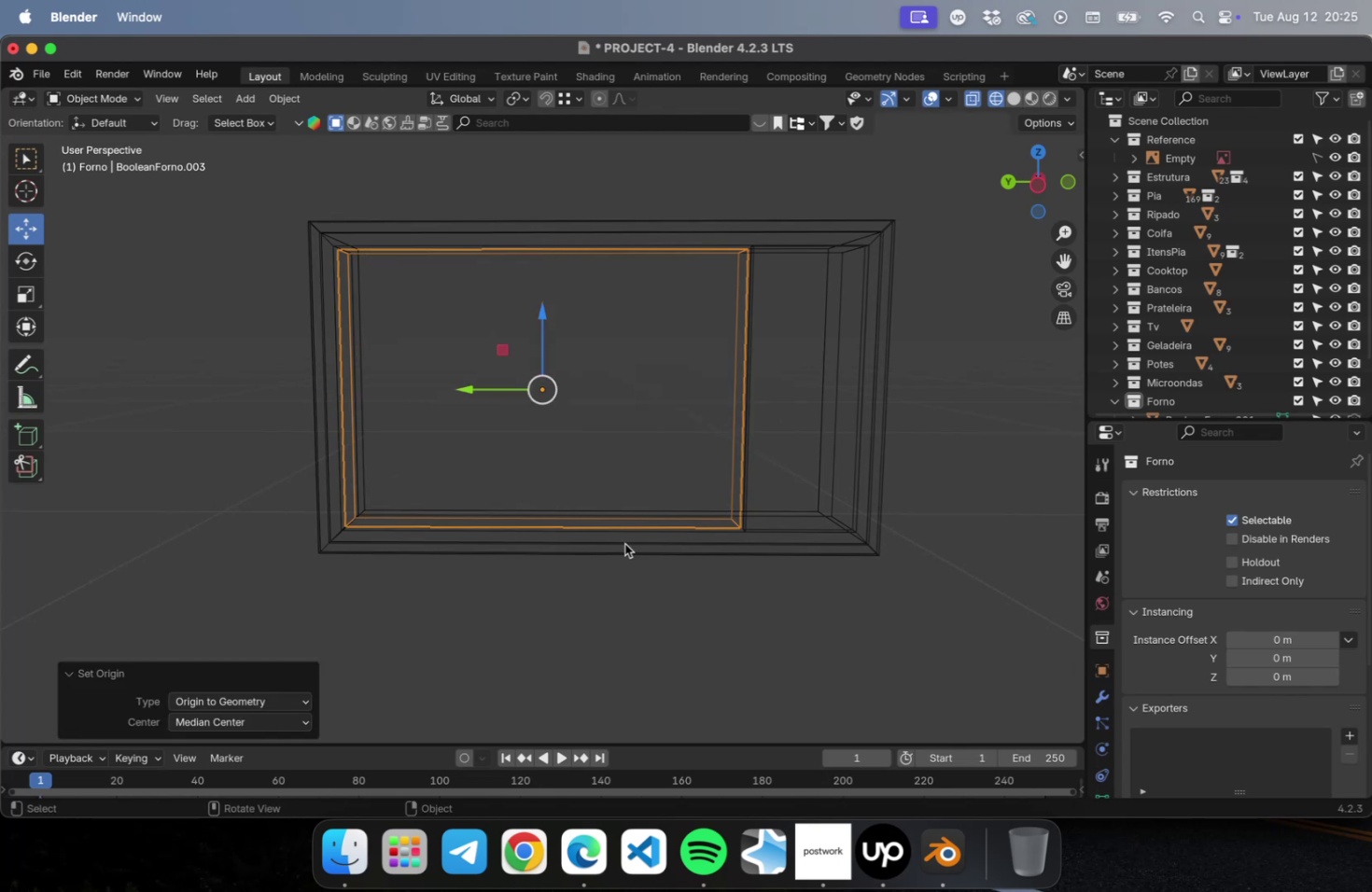 
key(Tab)
 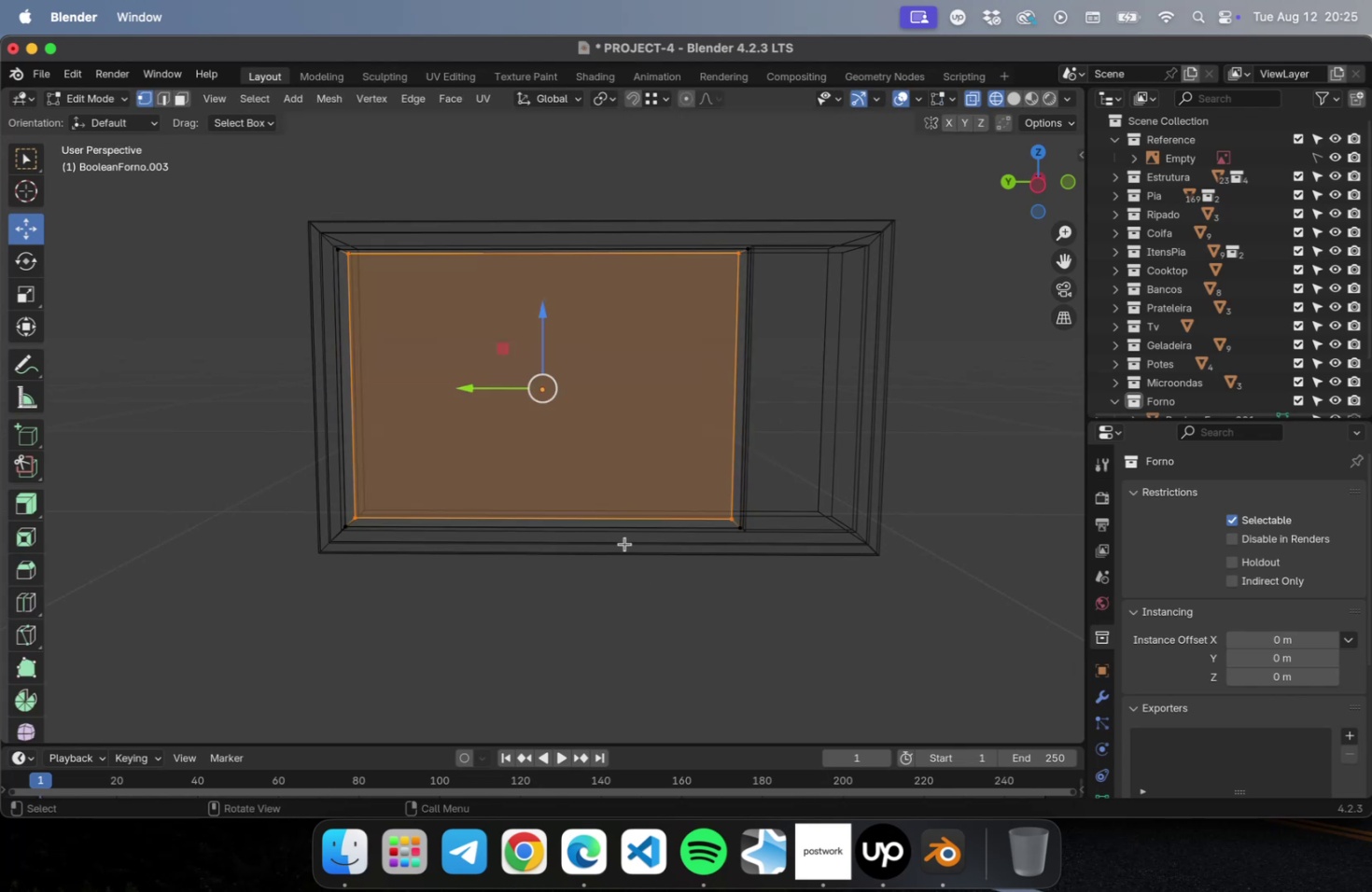 
key(Meta+R)
 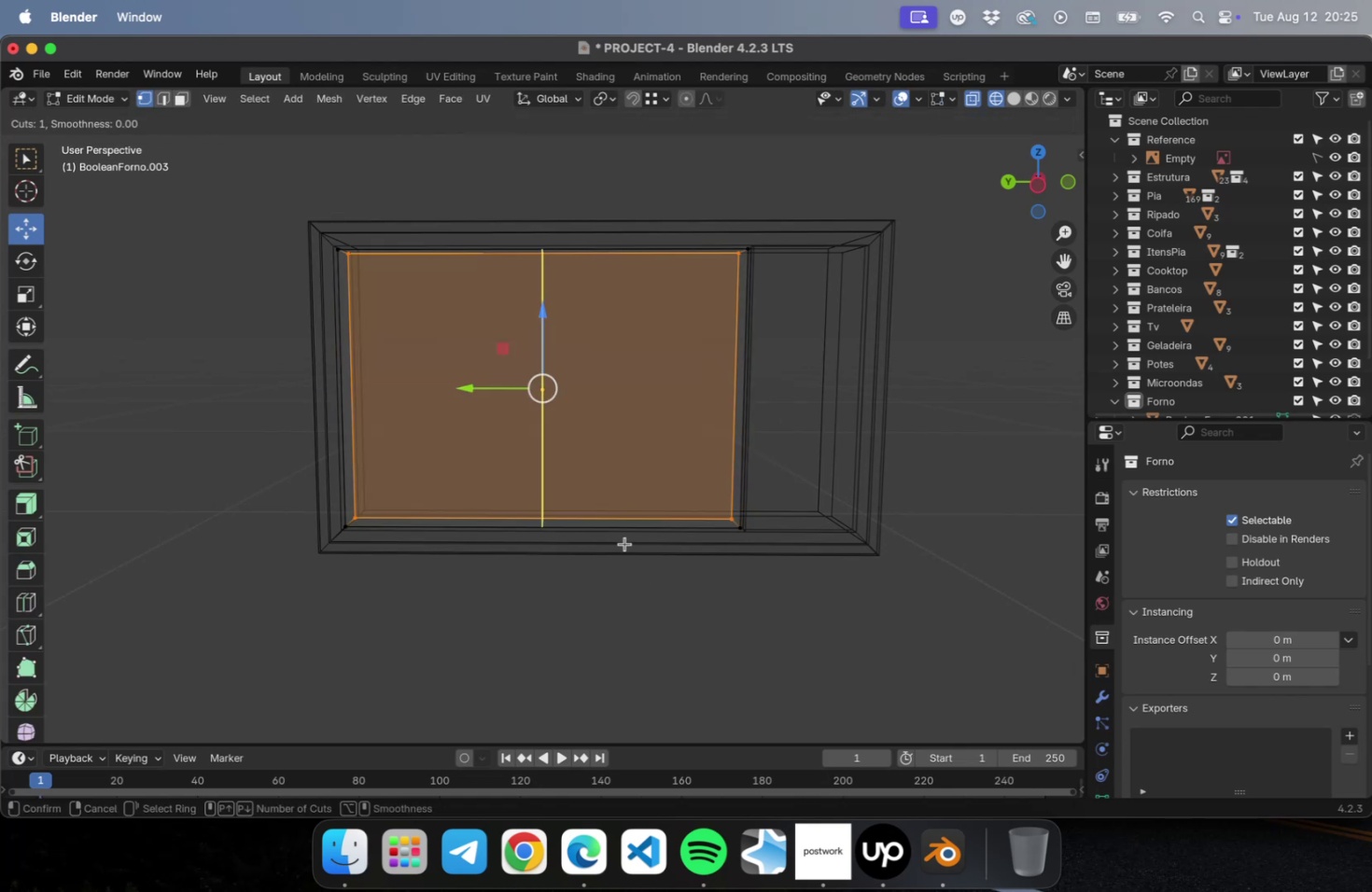 
key(2)
 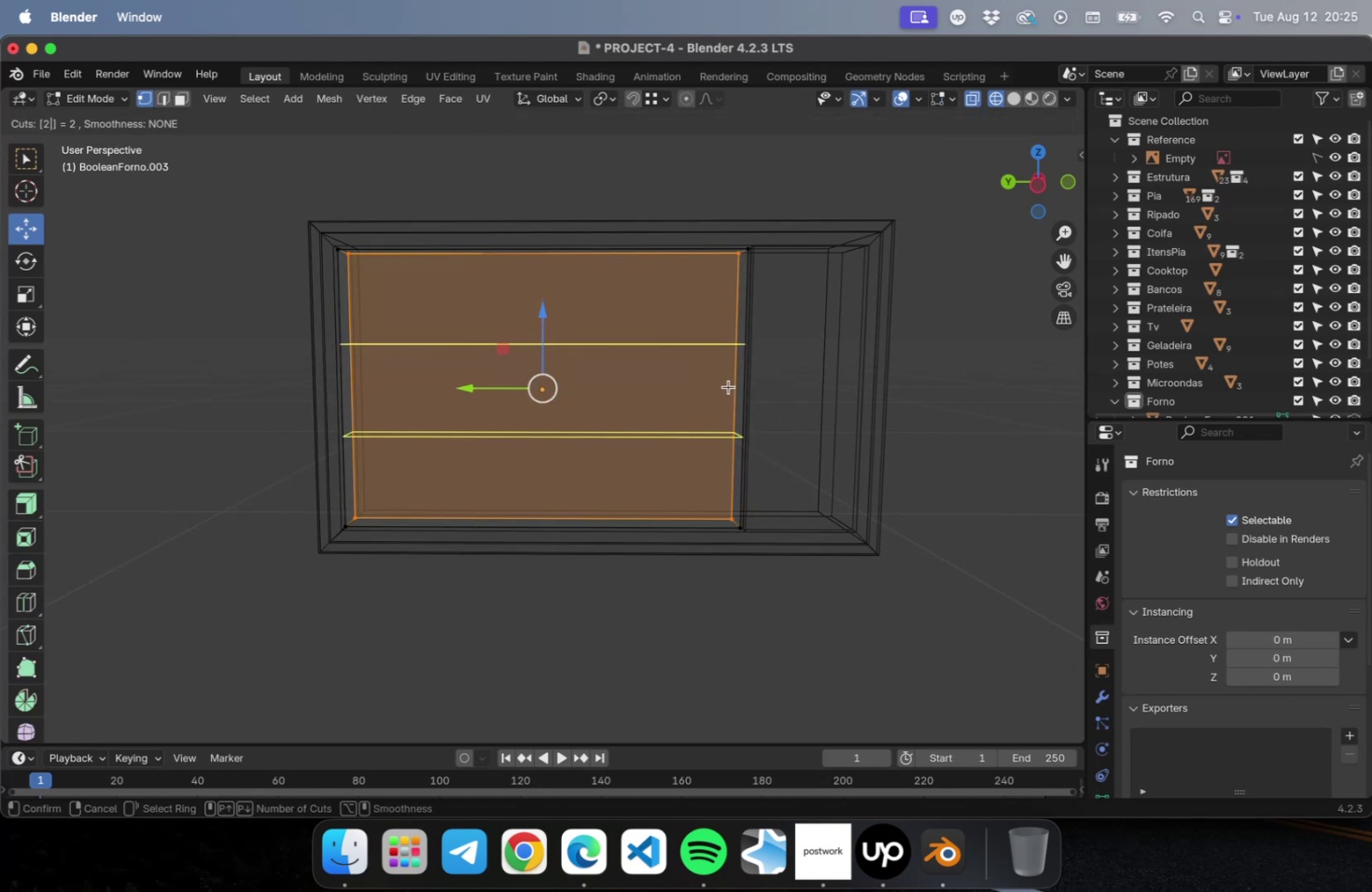 
left_click([728, 386])
 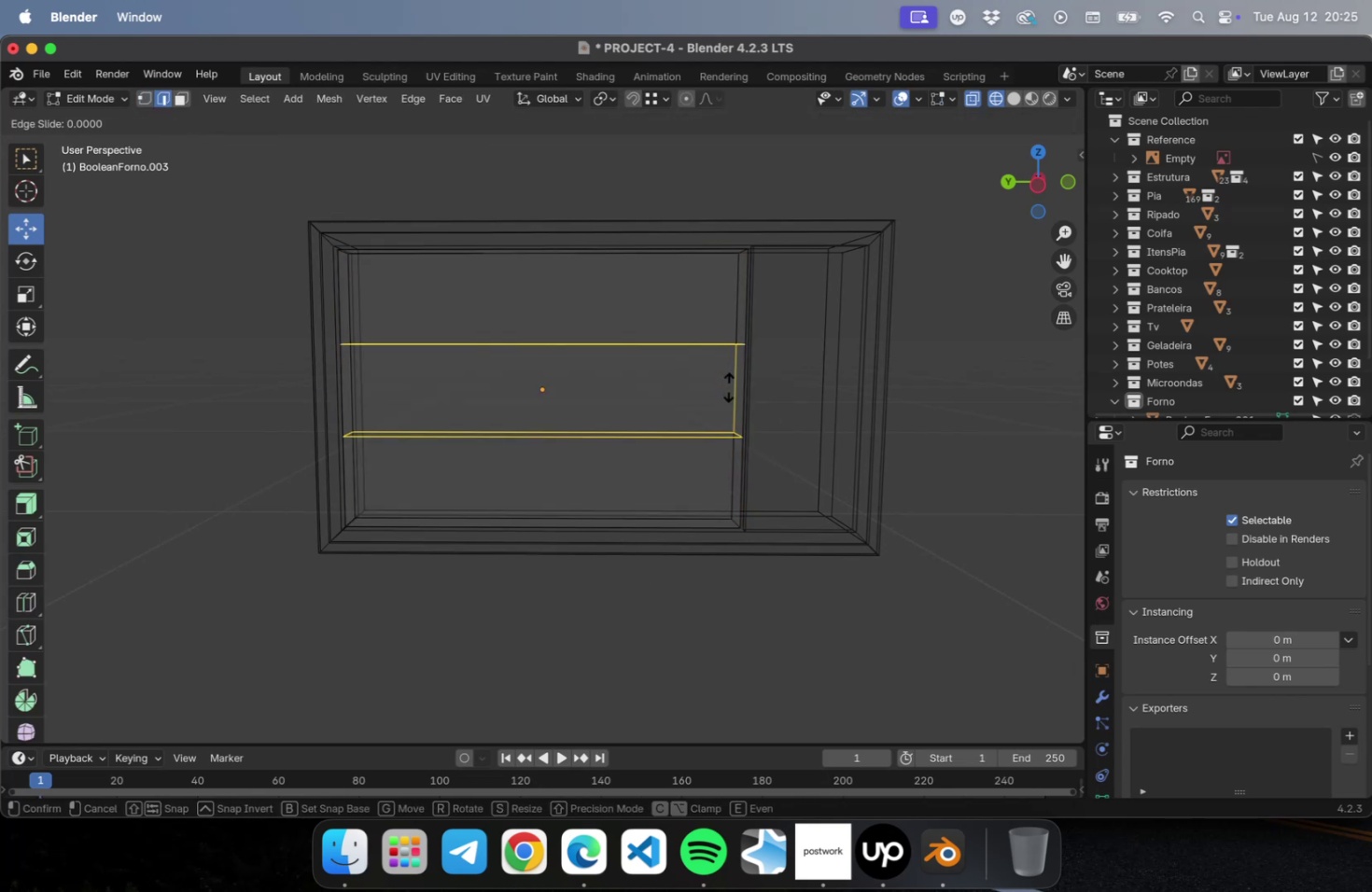 
key(Escape)
 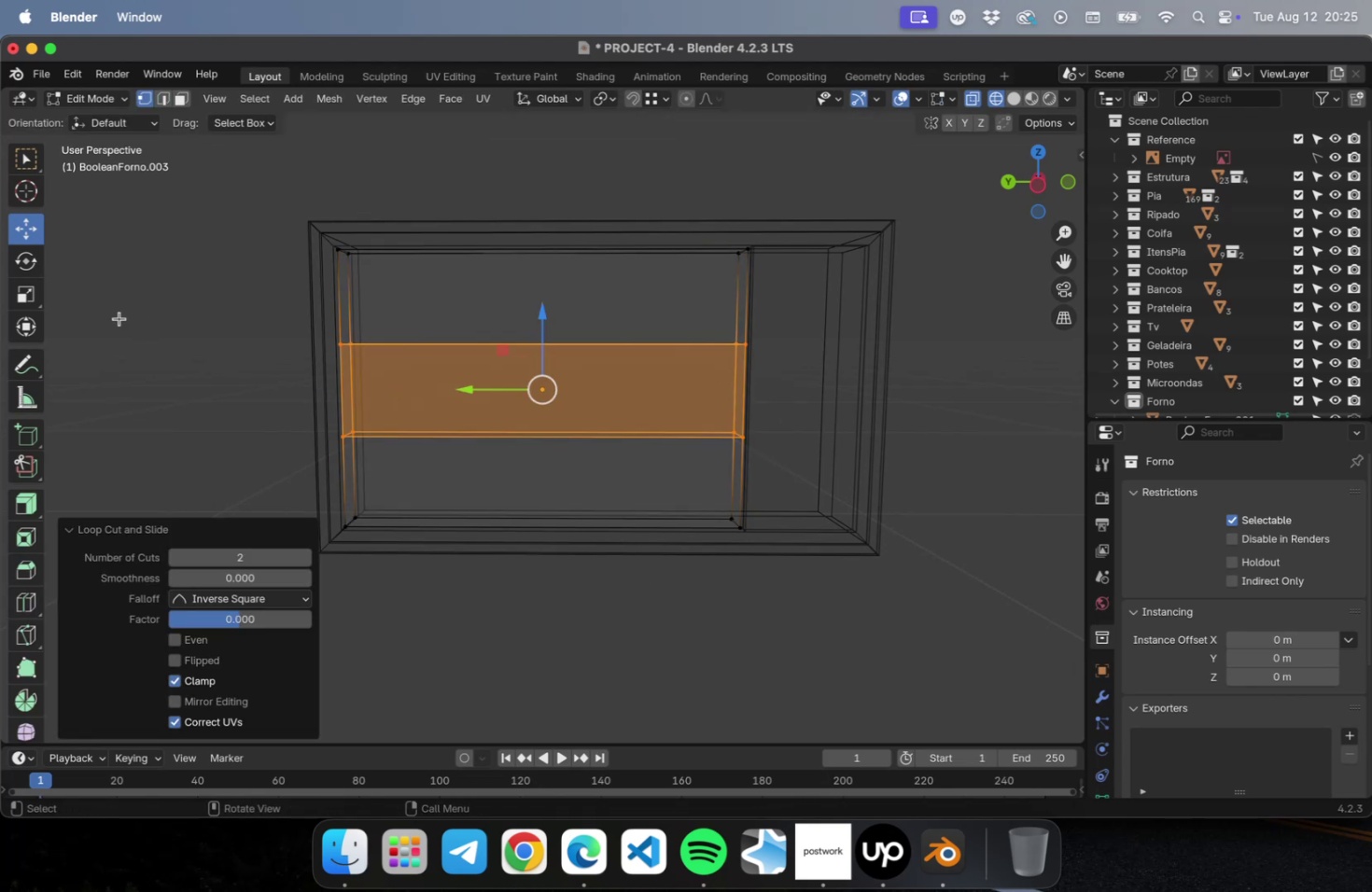 
left_click([35, 295])
 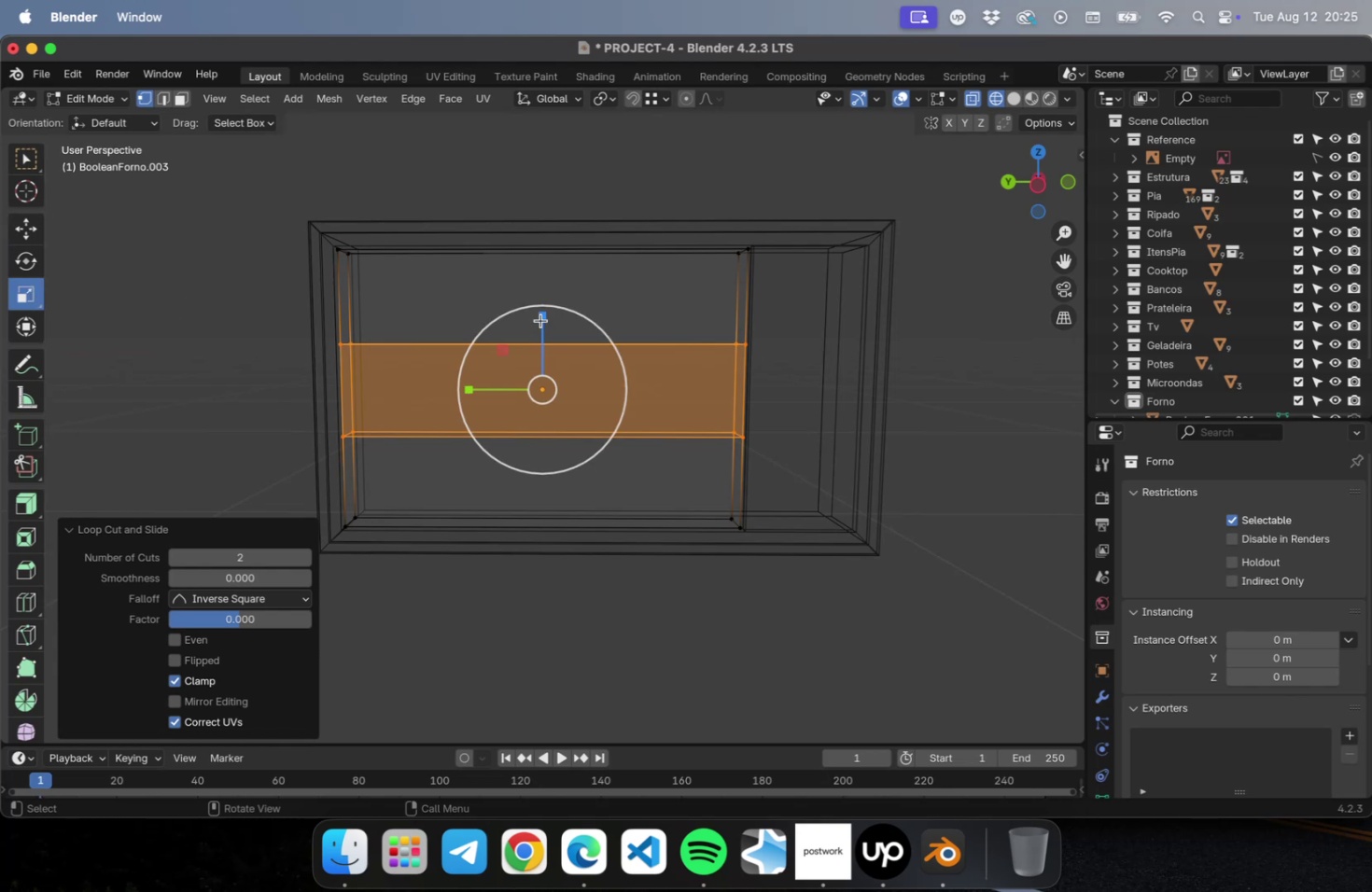 
left_click_drag(start_coordinate=[543, 318], to_coordinate=[551, 212])
 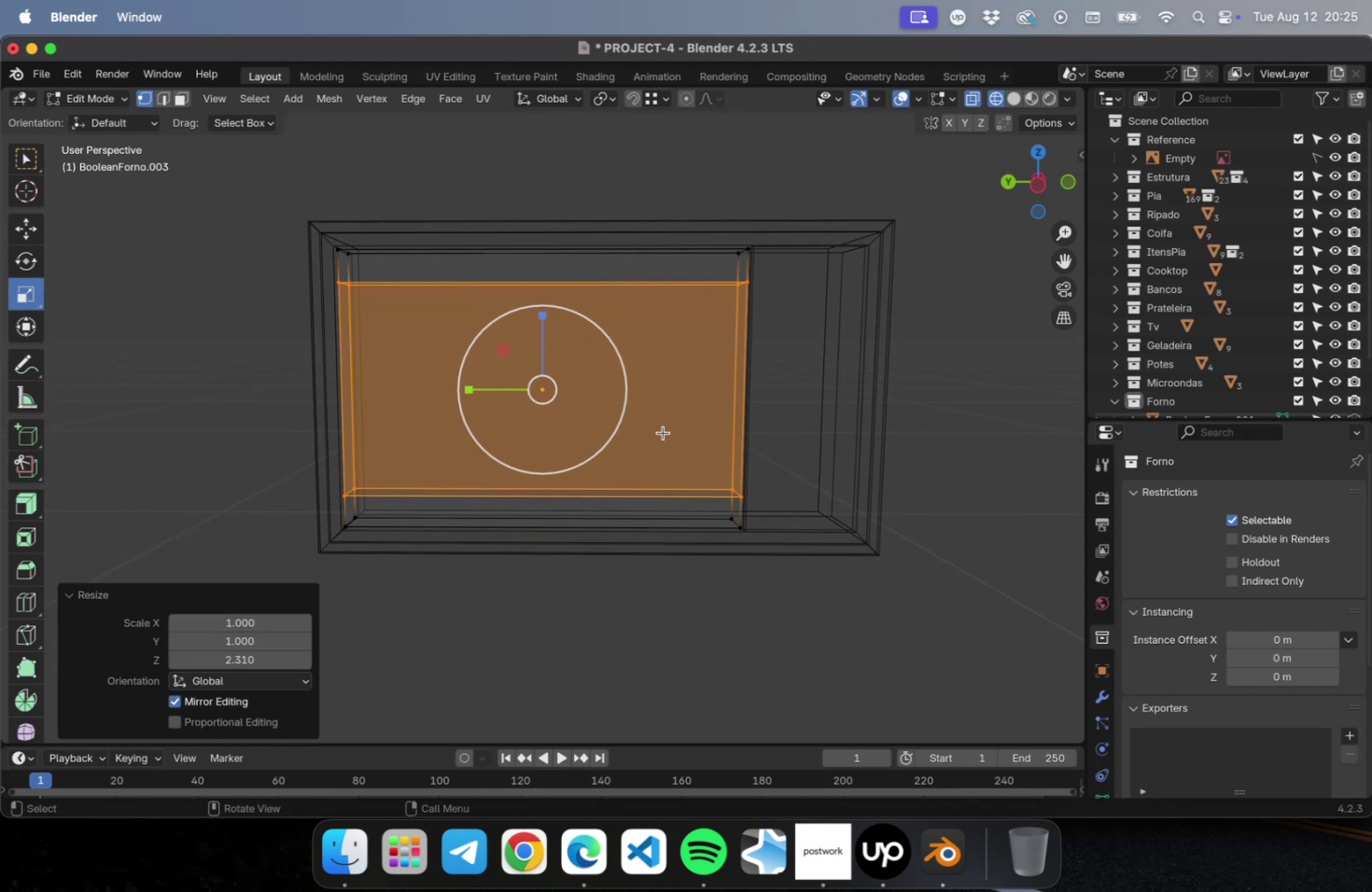 
key(Meta+R)
 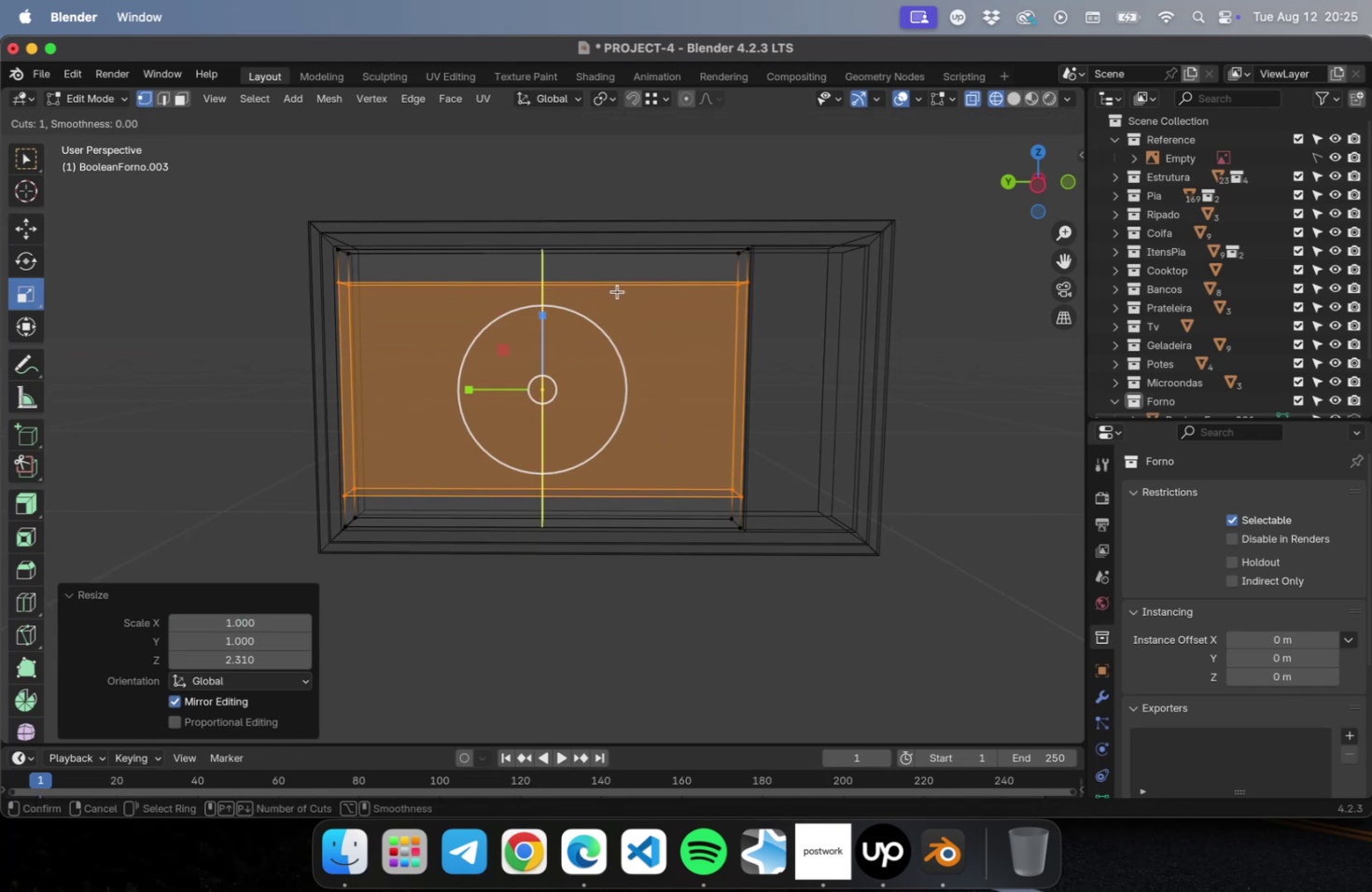 
key(2)
 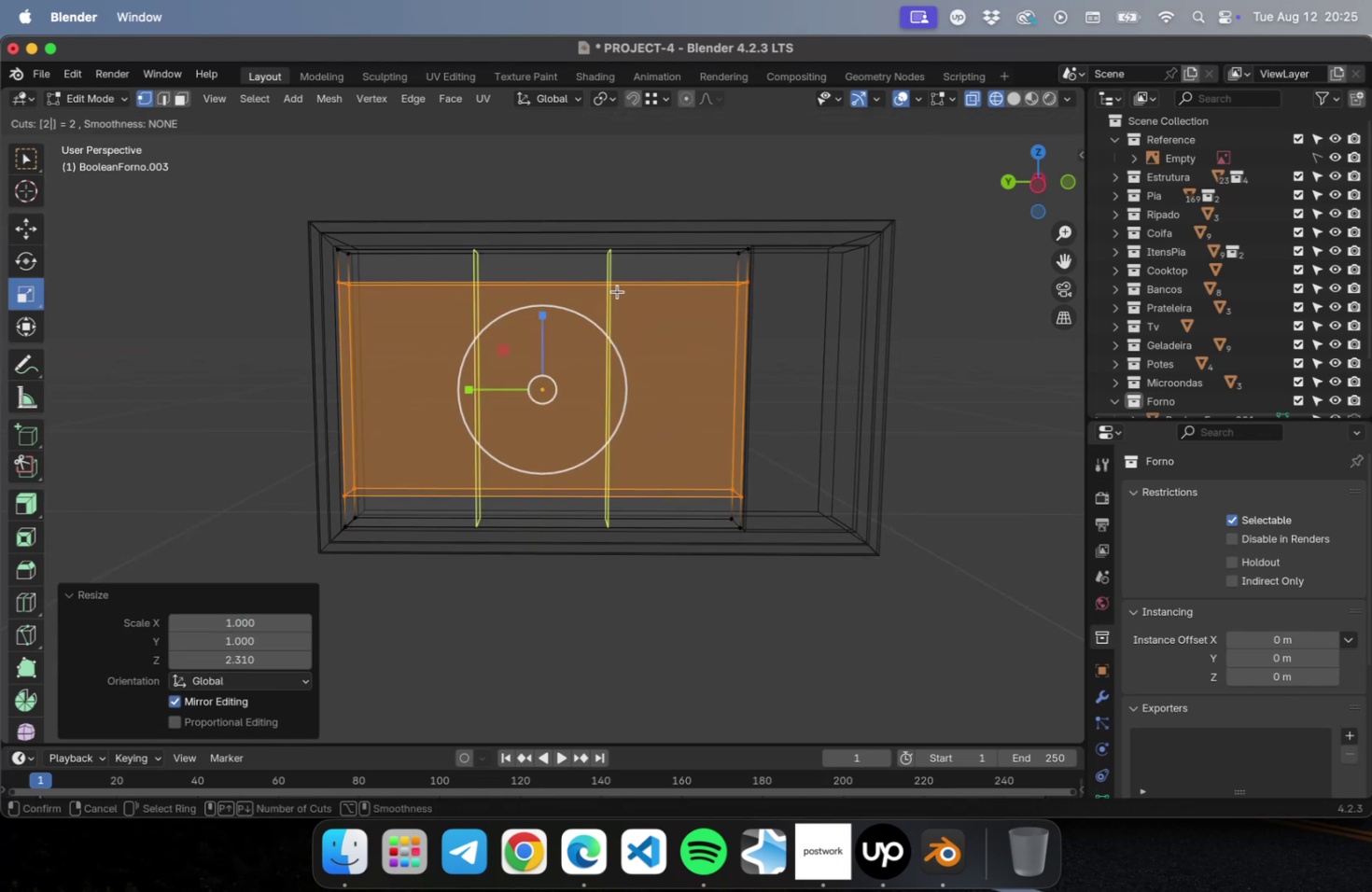 
left_click([617, 291])
 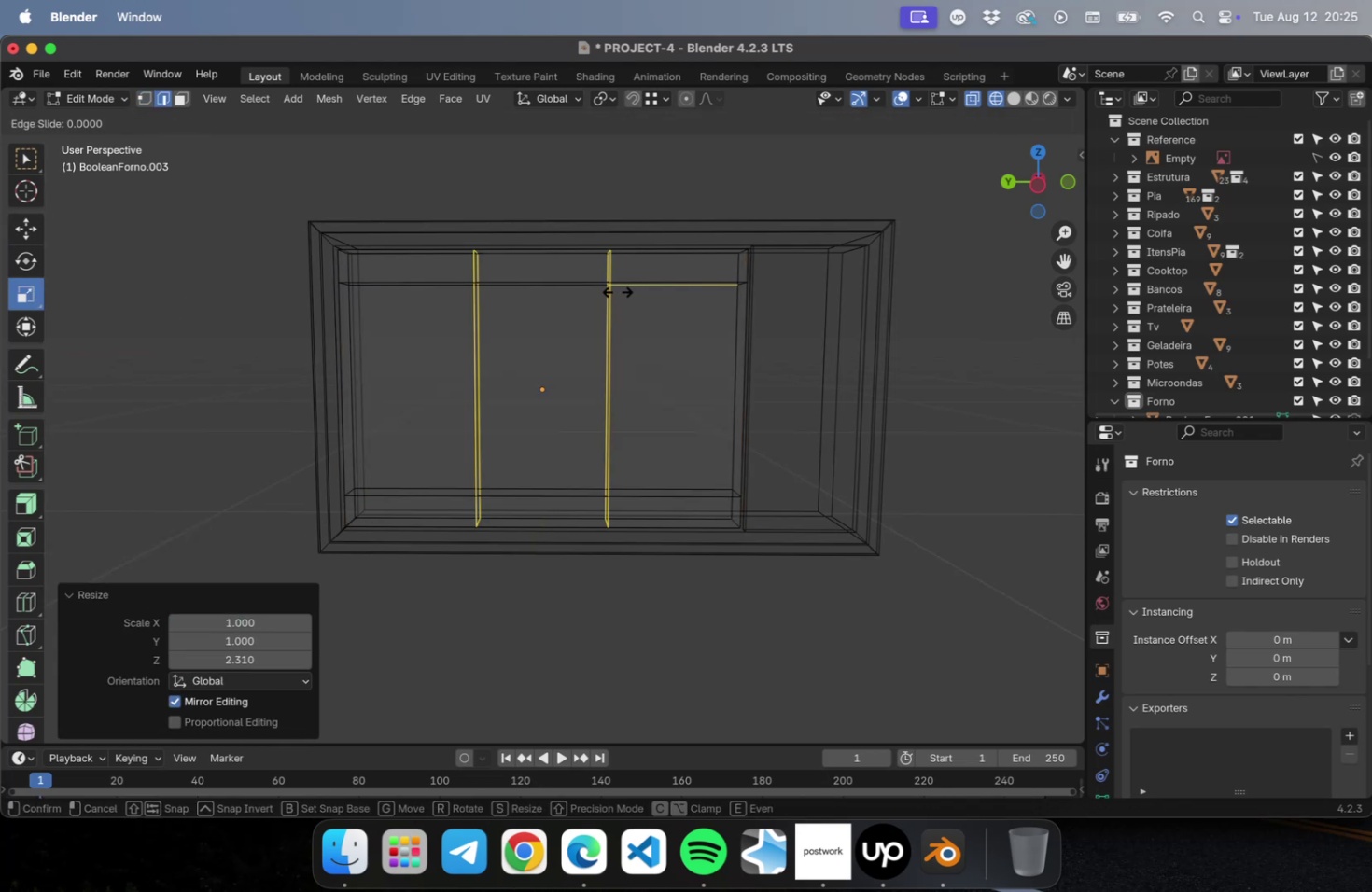 
key(Escape)
 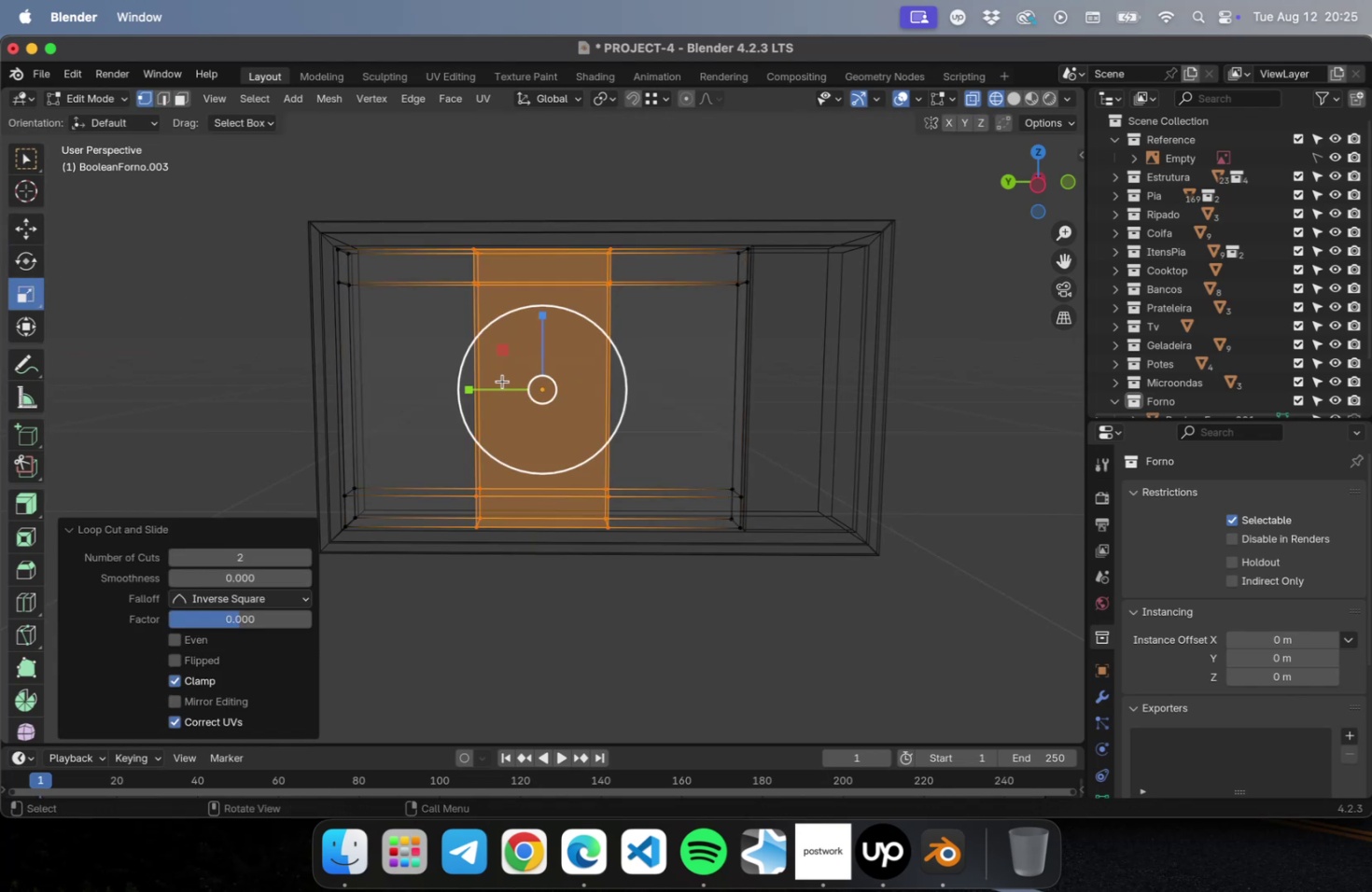 
left_click_drag(start_coordinate=[474, 386], to_coordinate=[367, 394])
 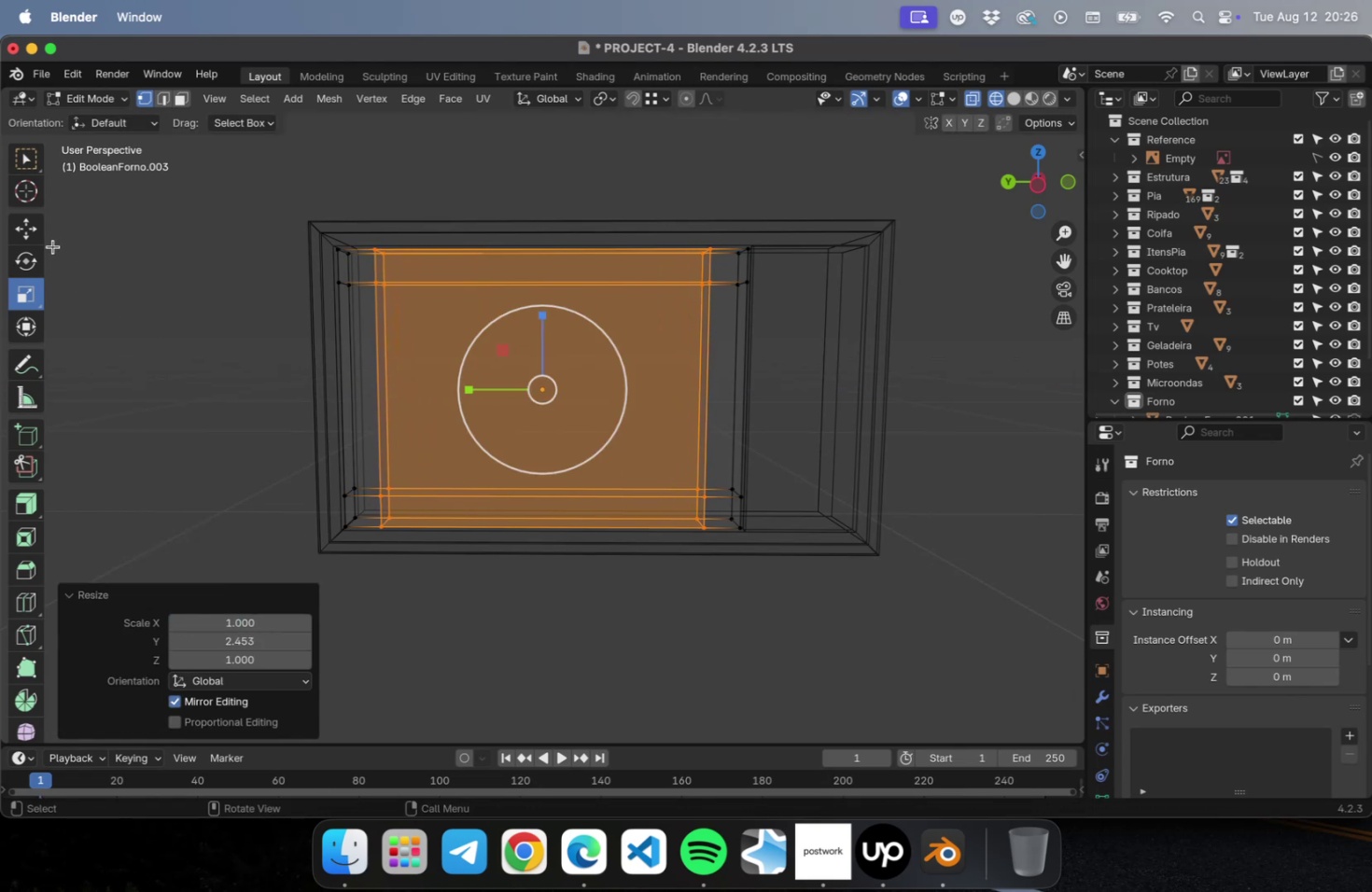 
left_click([32, 233])
 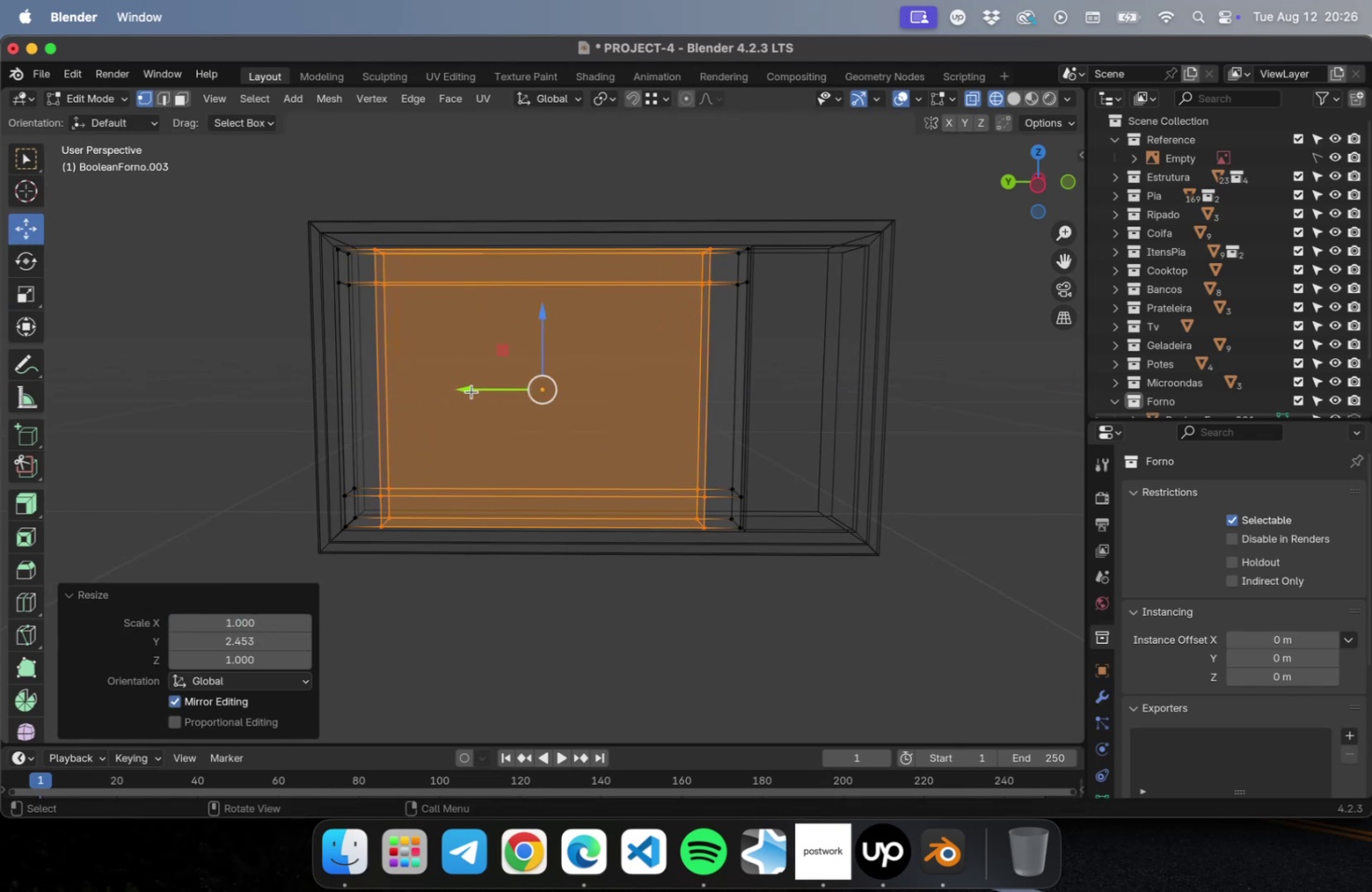 
left_click_drag(start_coordinate=[467, 390], to_coordinate=[442, 396])
 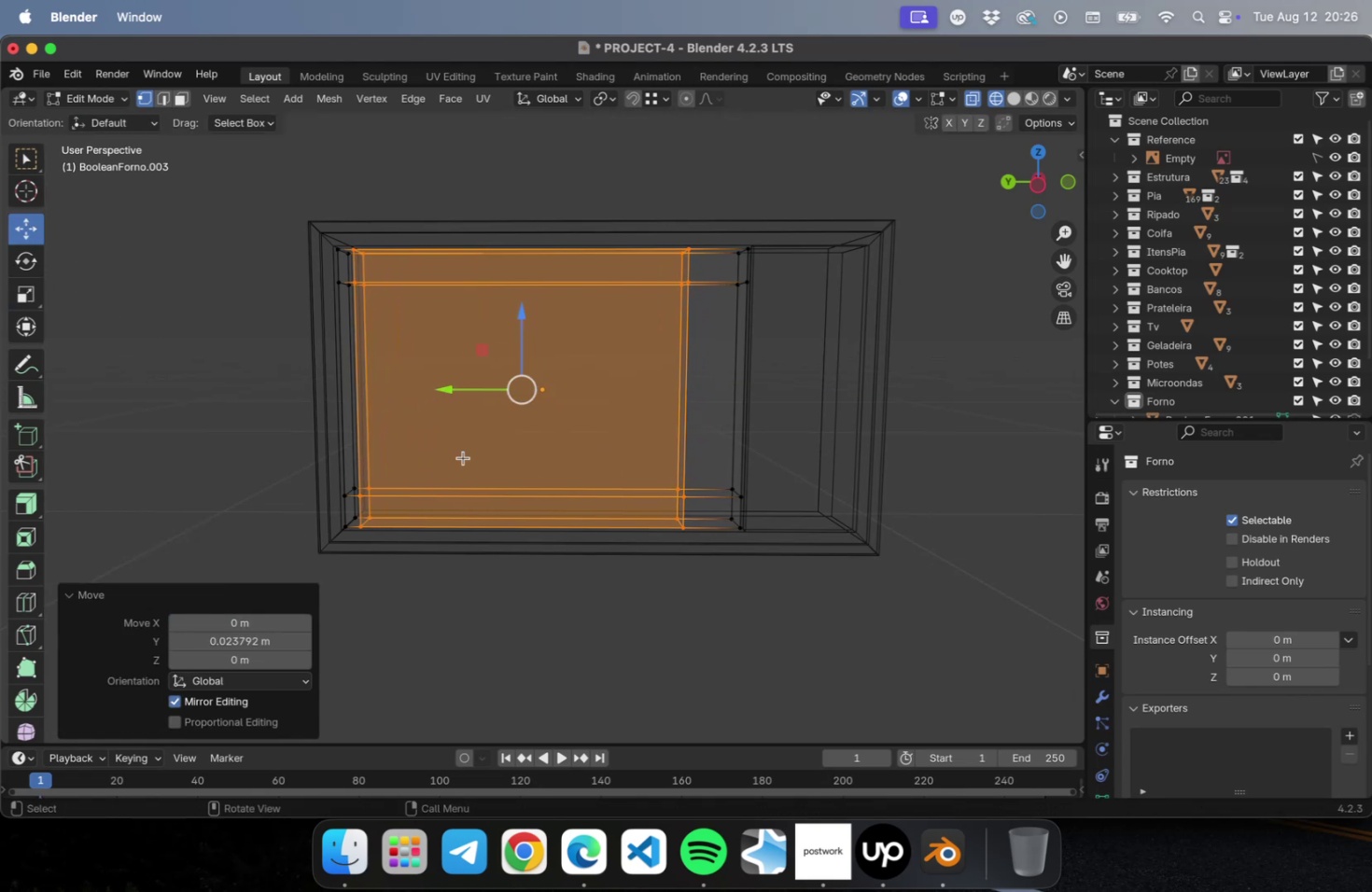 
key(Tab)
 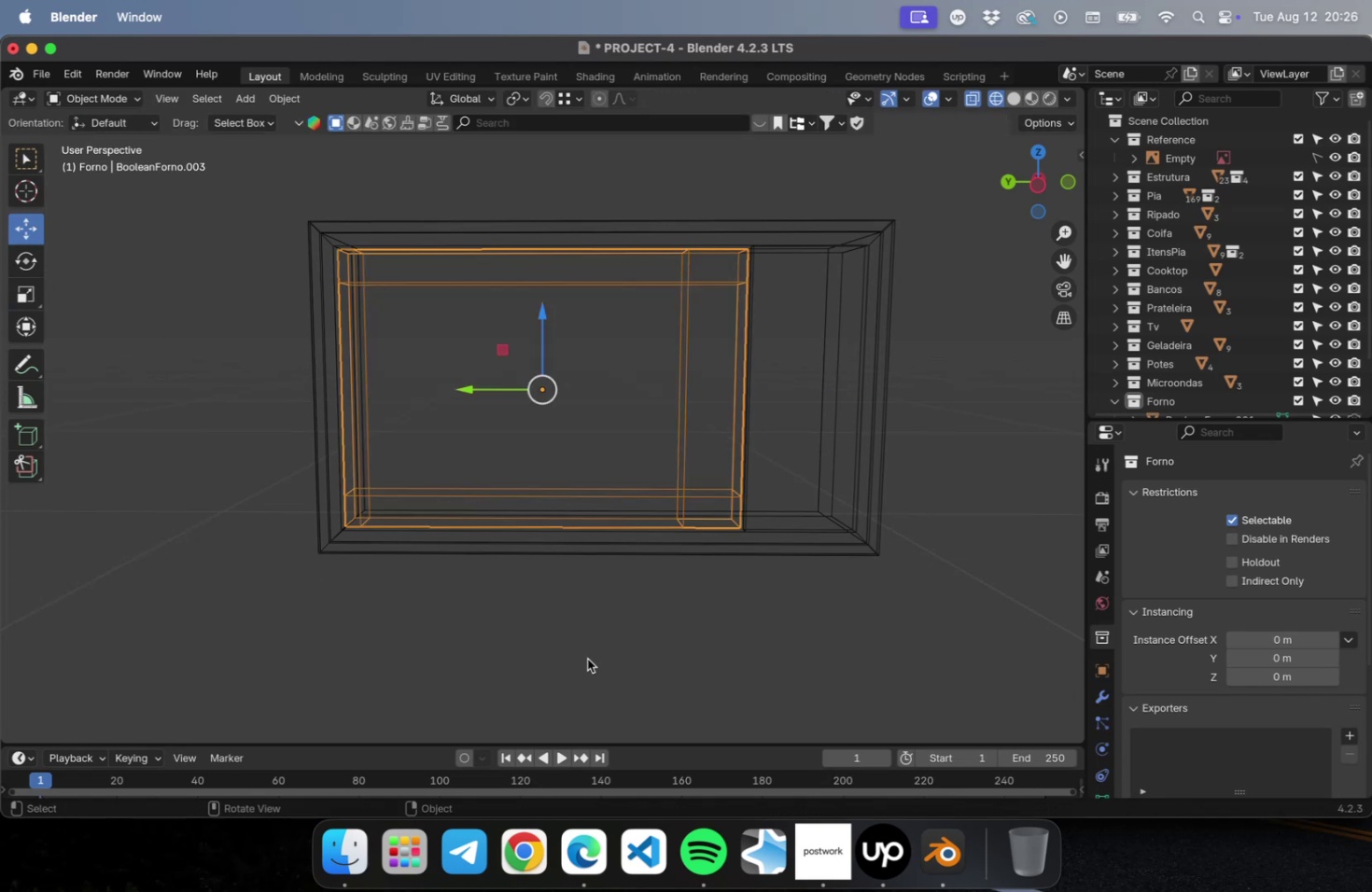 
key(Meta+S)
 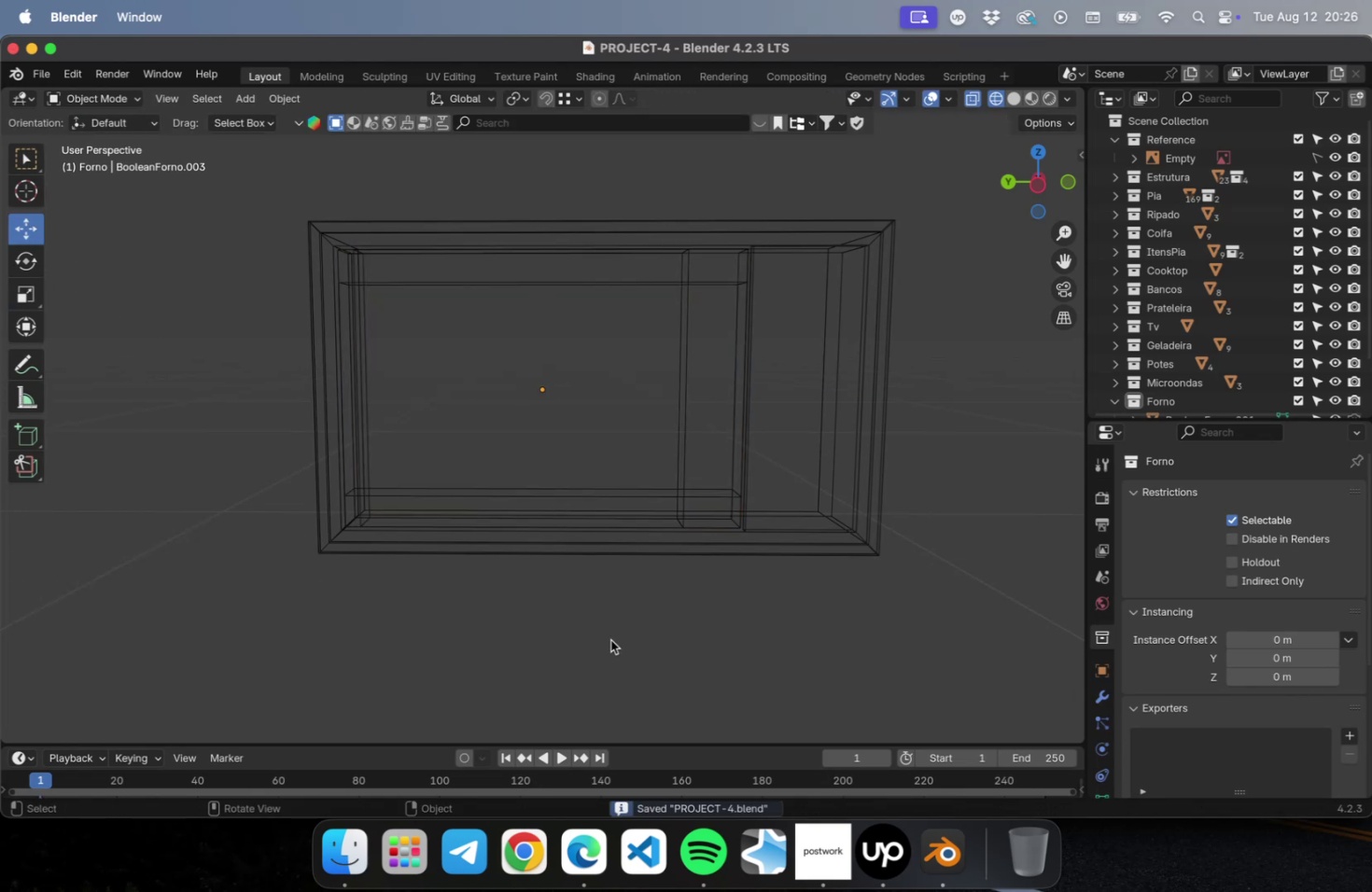 
hold_key(key=ShiftLeft, duration=0.35)
 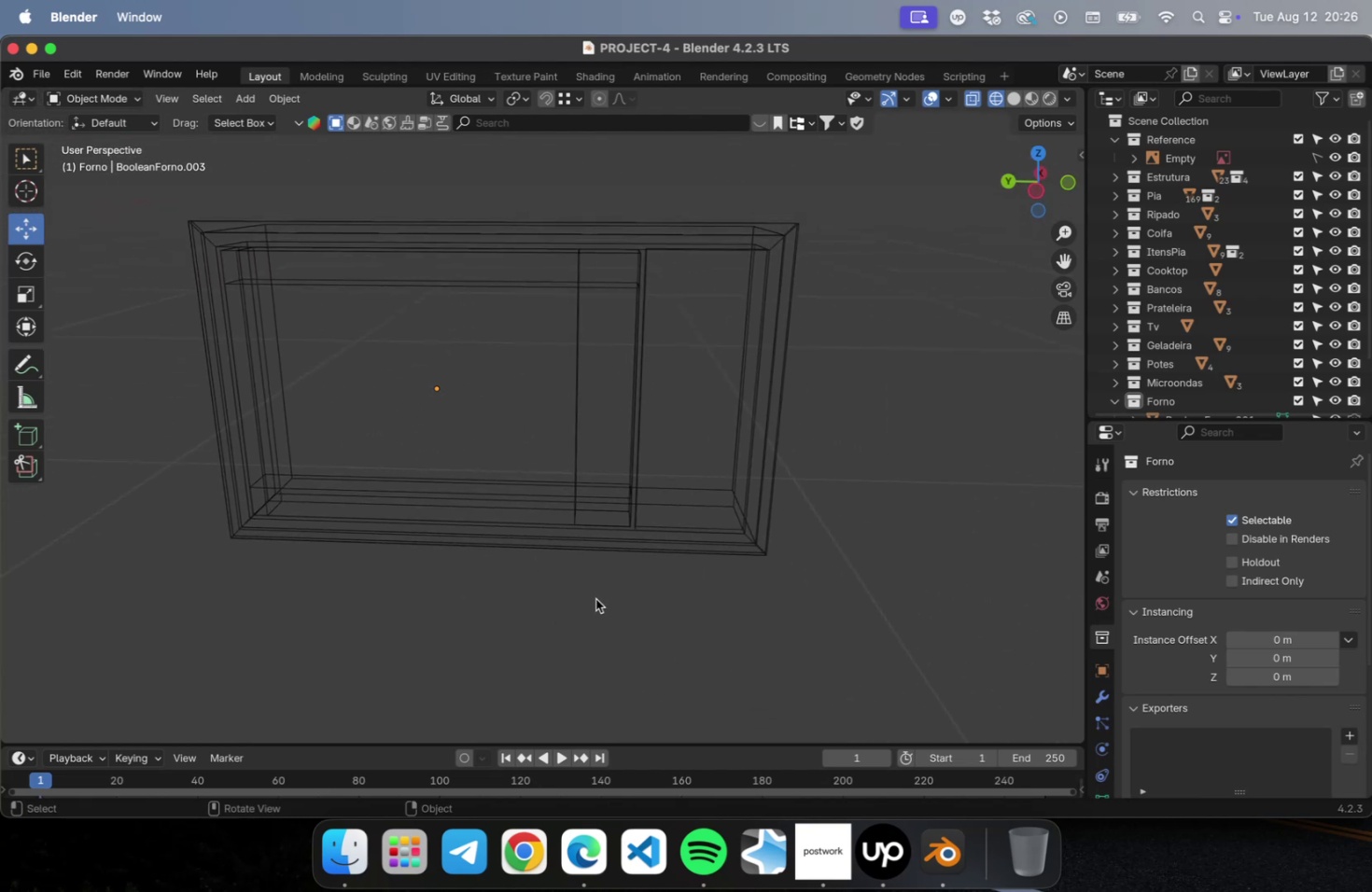 
wait(7.28)
 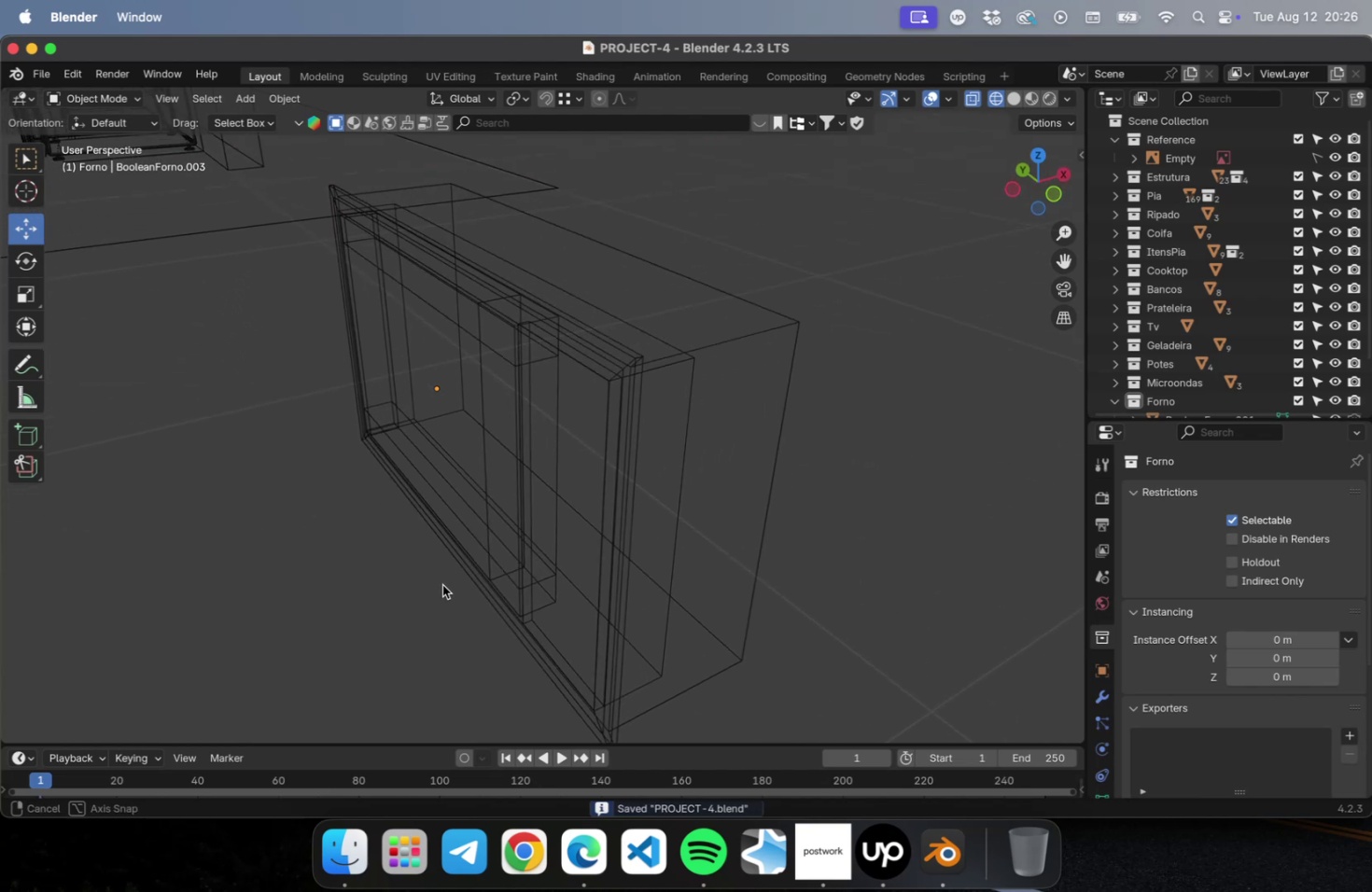 
left_click([703, 439])
 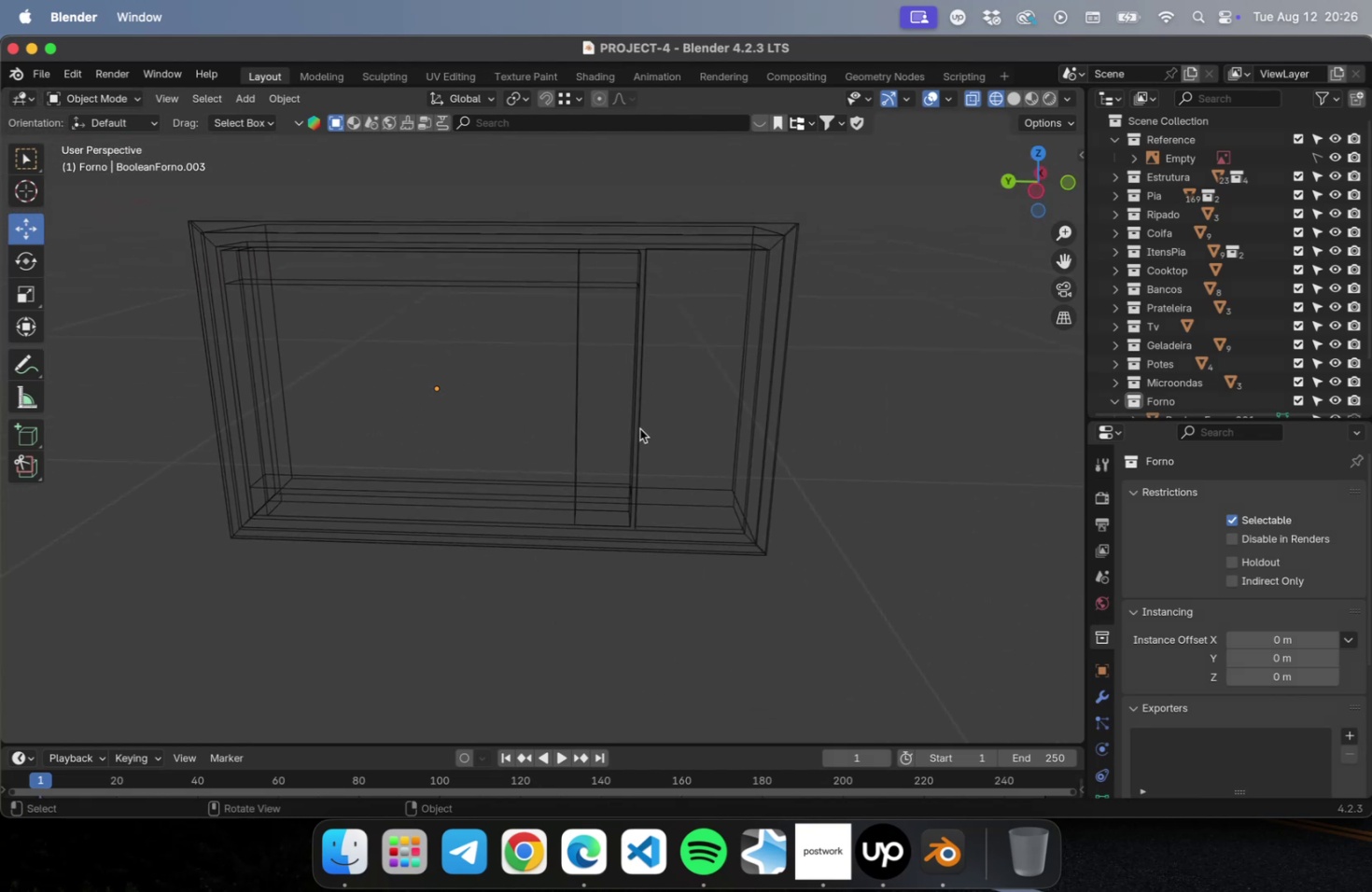 
left_click([639, 428])
 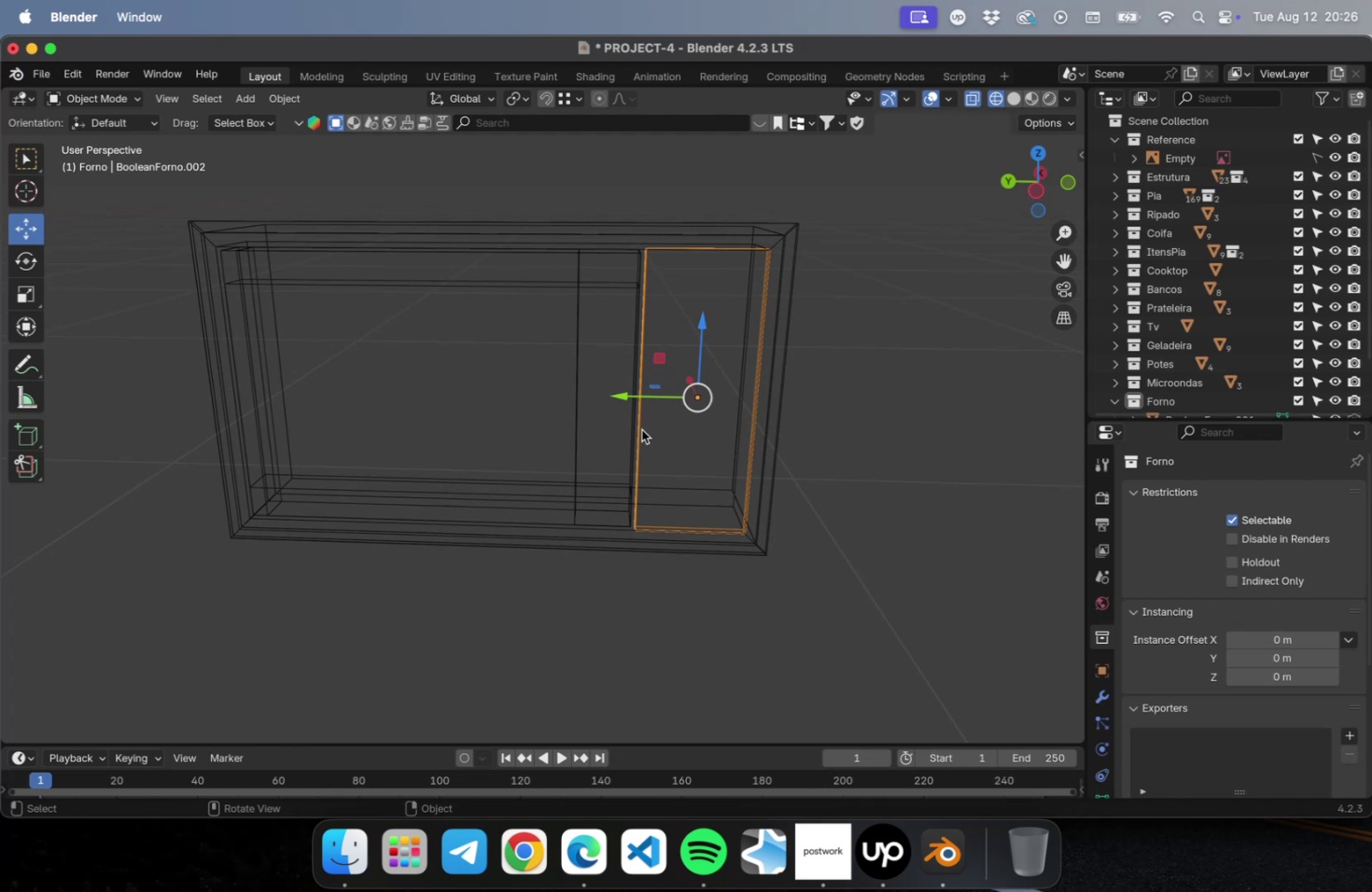 
wait(6.94)
 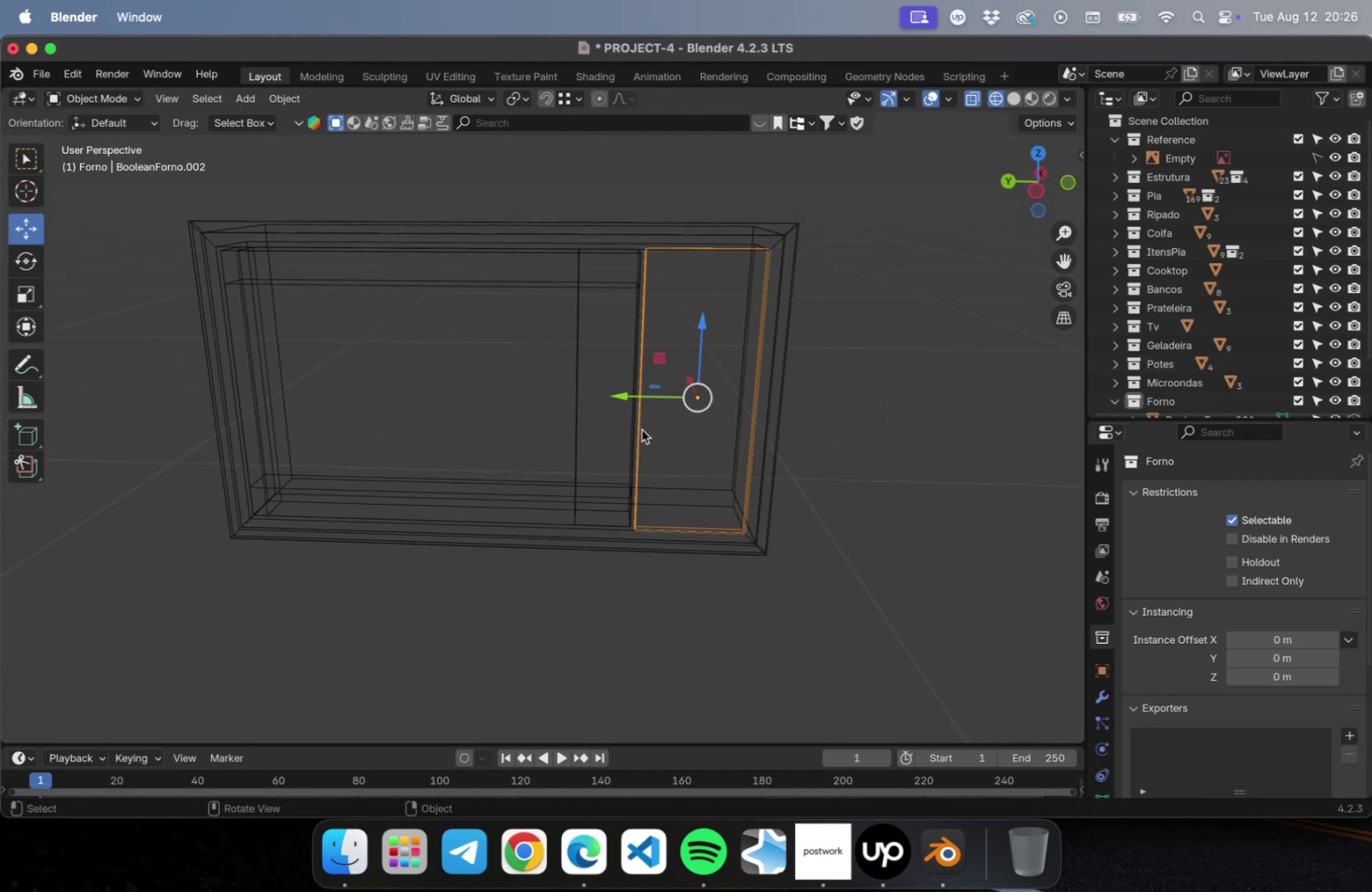 
key(Meta+S)
 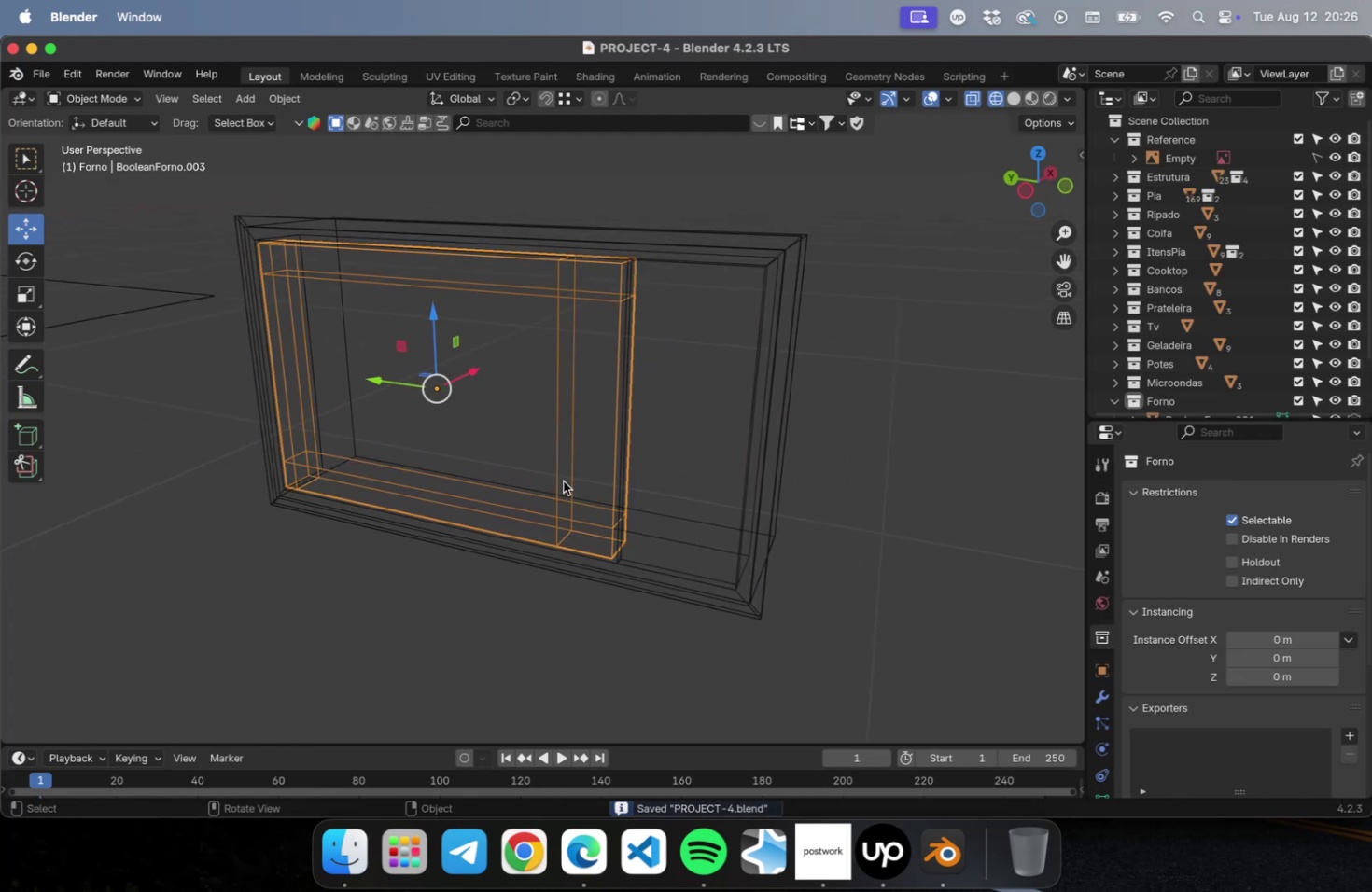 
right_click([560, 474])
 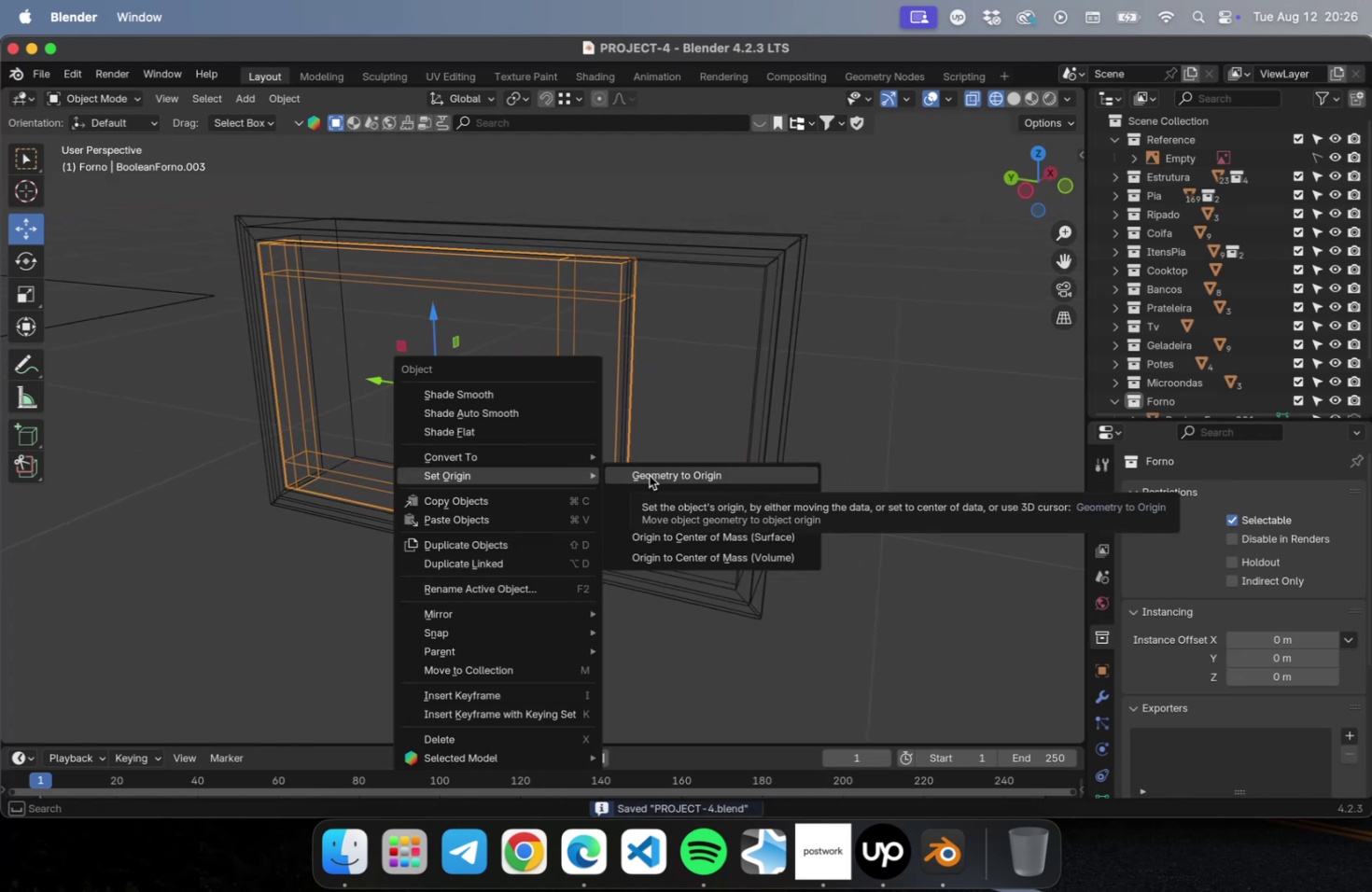 
key(Escape)
 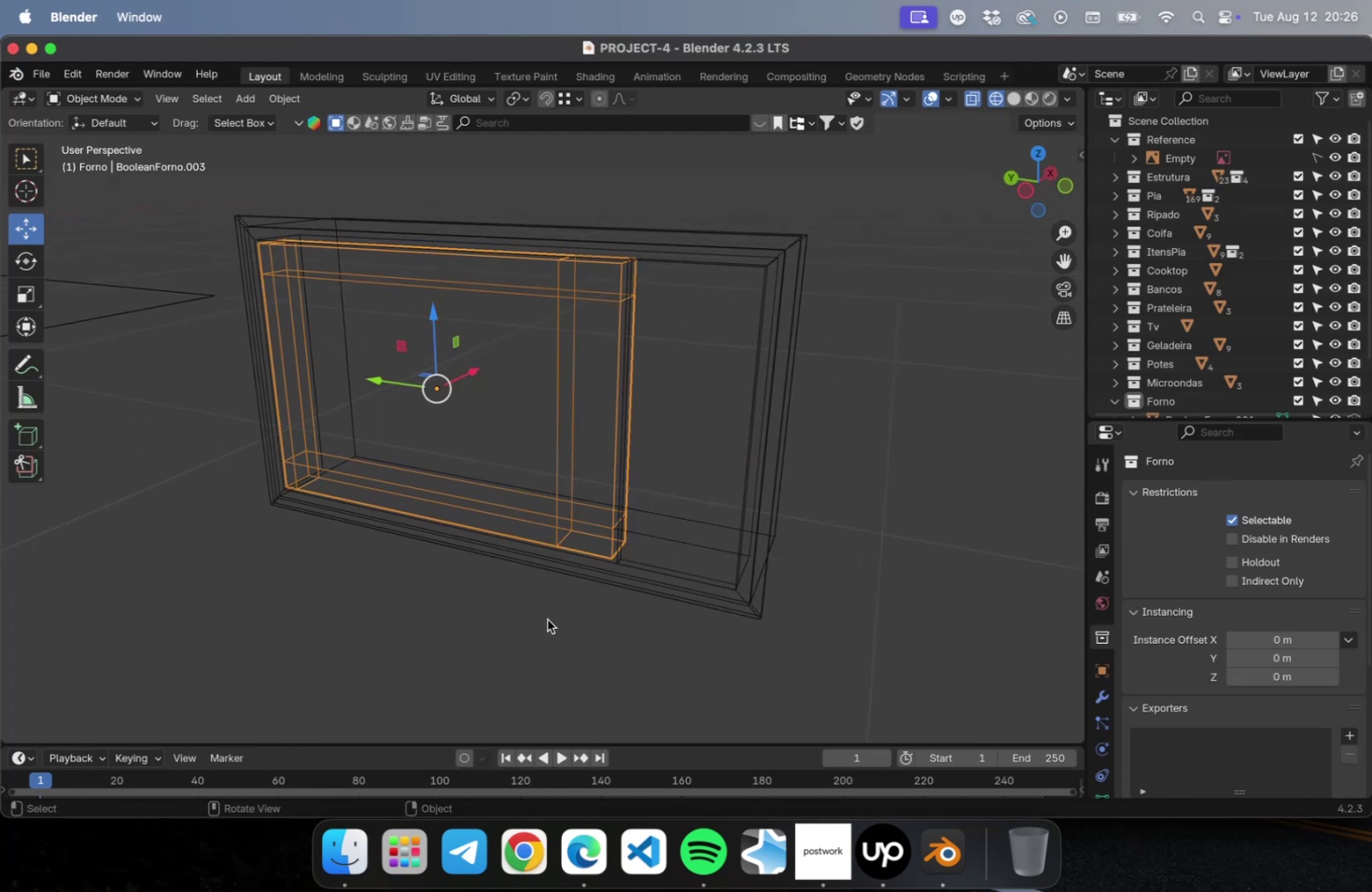 
key(Meta+CommandLeft)
 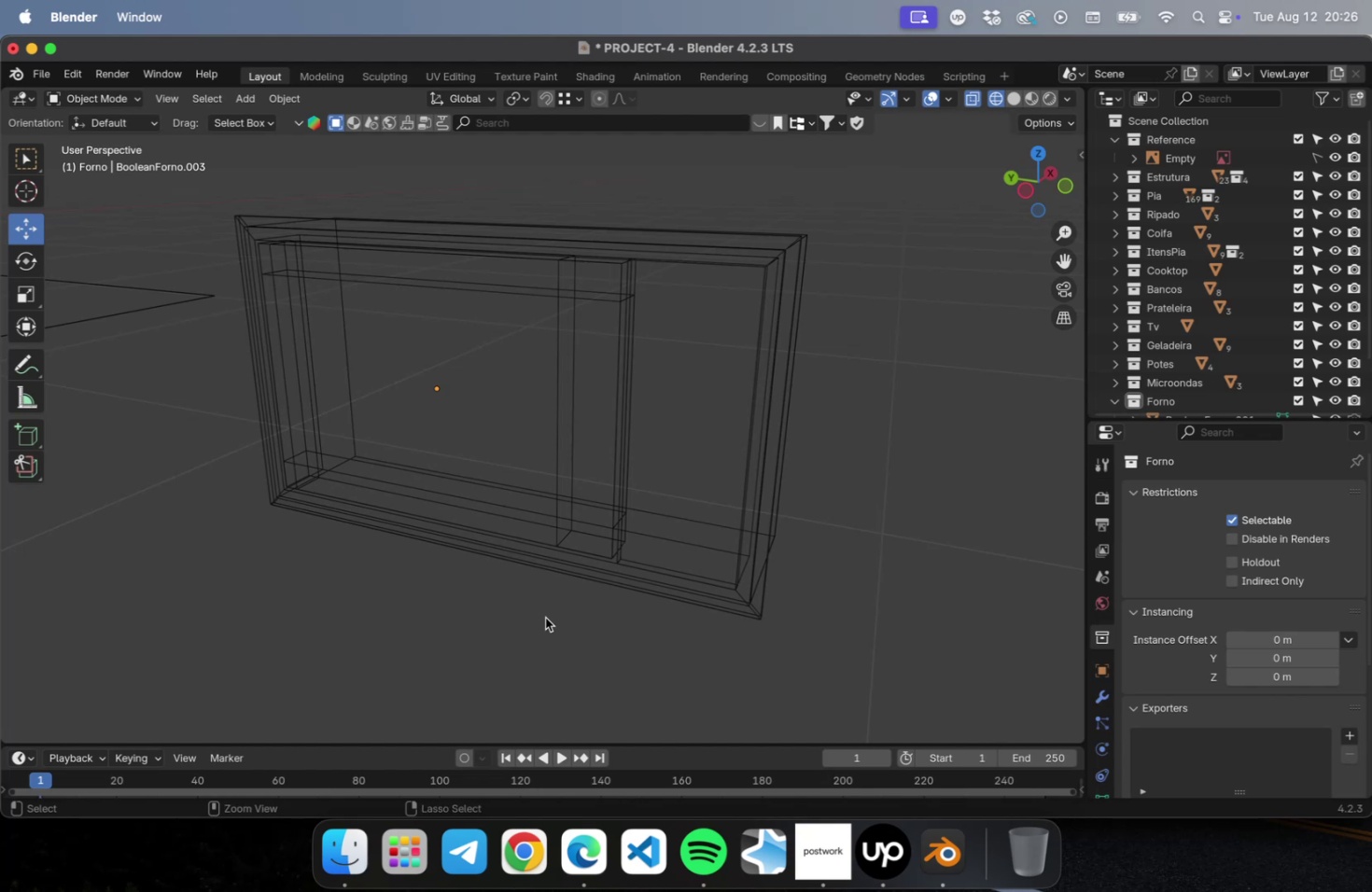 
key(Meta+S)
 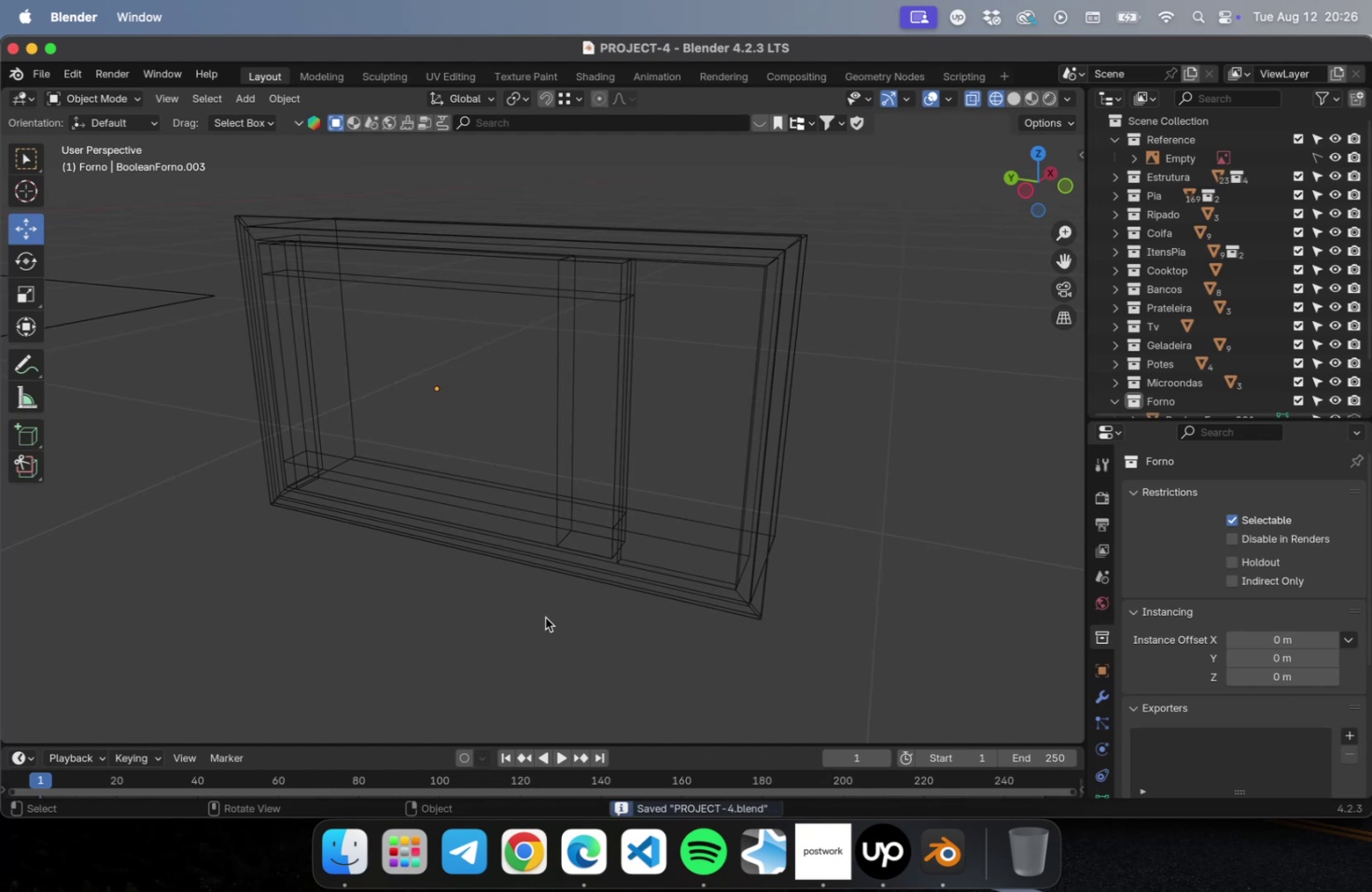 
scroll: coordinate [527, 601], scroll_direction: down, amount: 4.0
 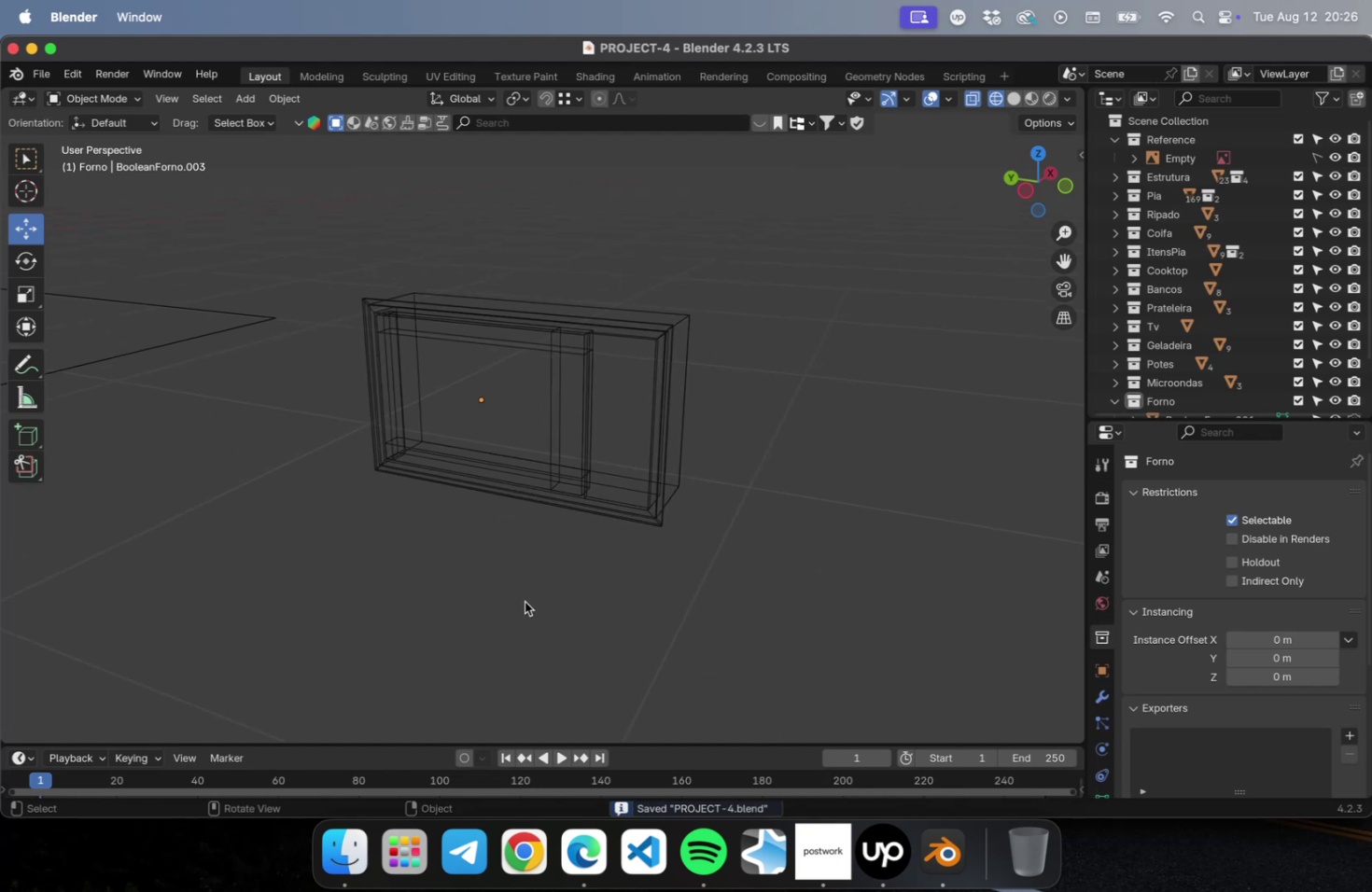 
key(Shift+A)
 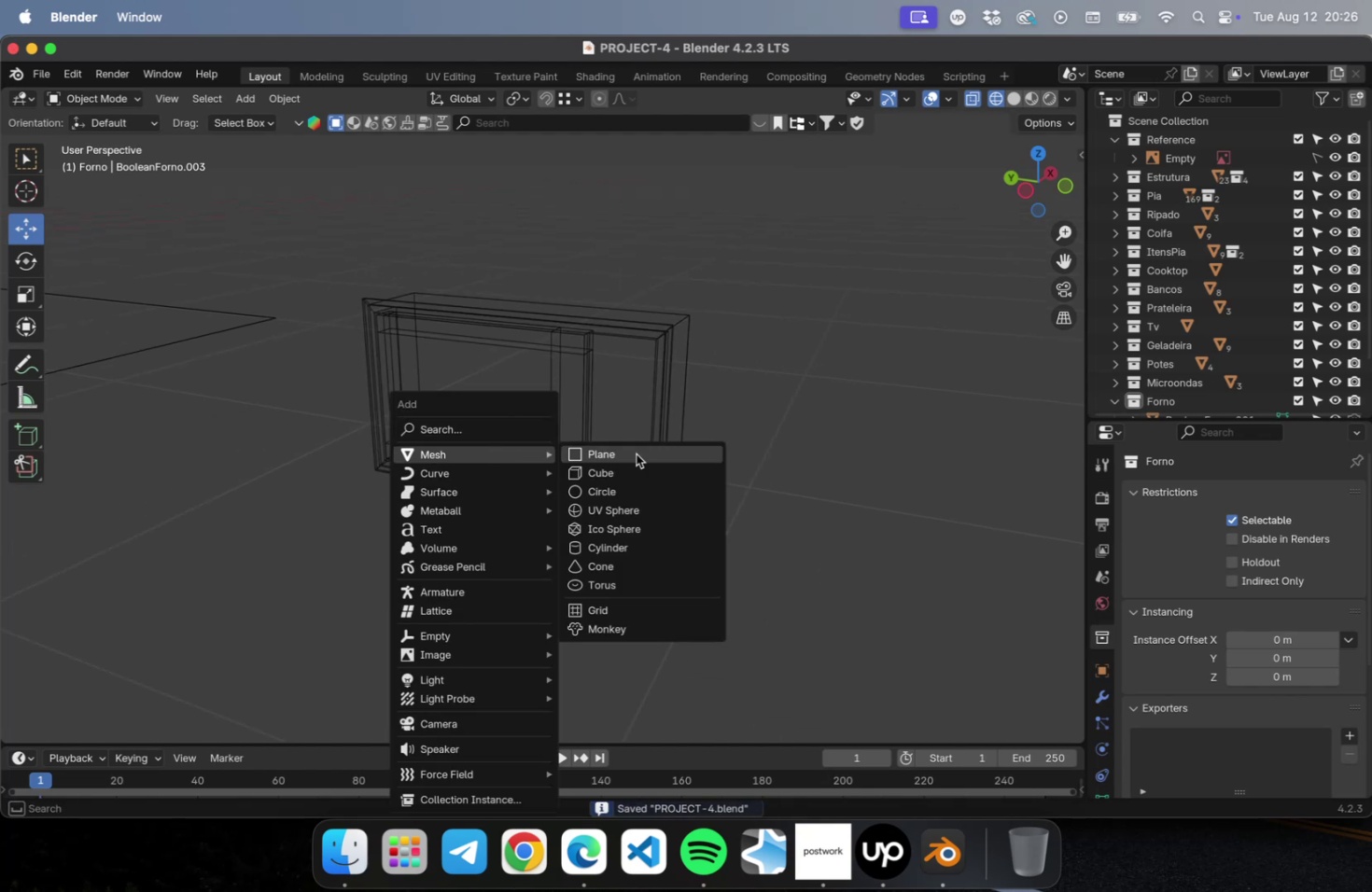 
left_click([637, 453])
 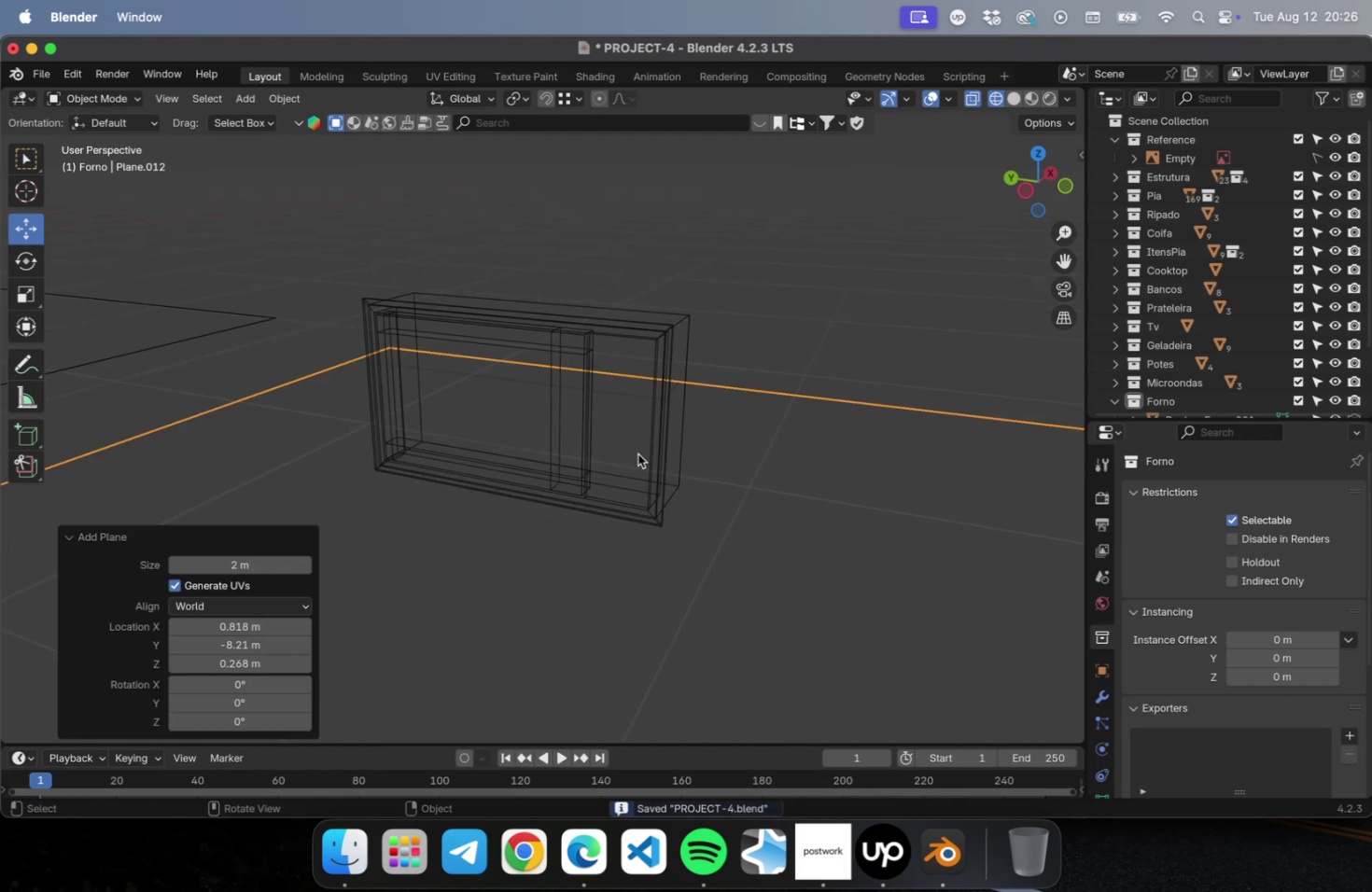 
scroll: coordinate [636, 459], scroll_direction: down, amount: 17.0
 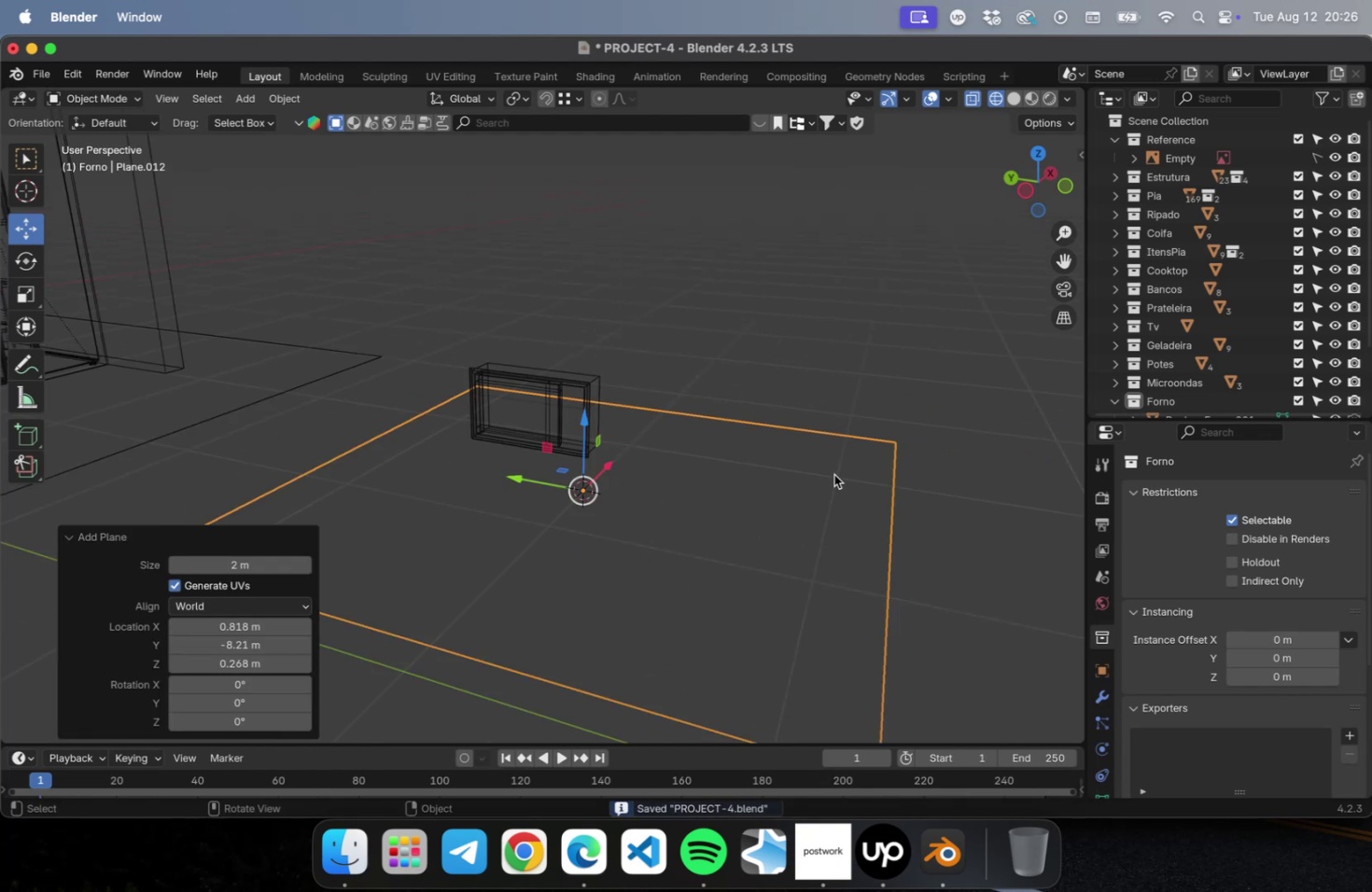 
key(S)
 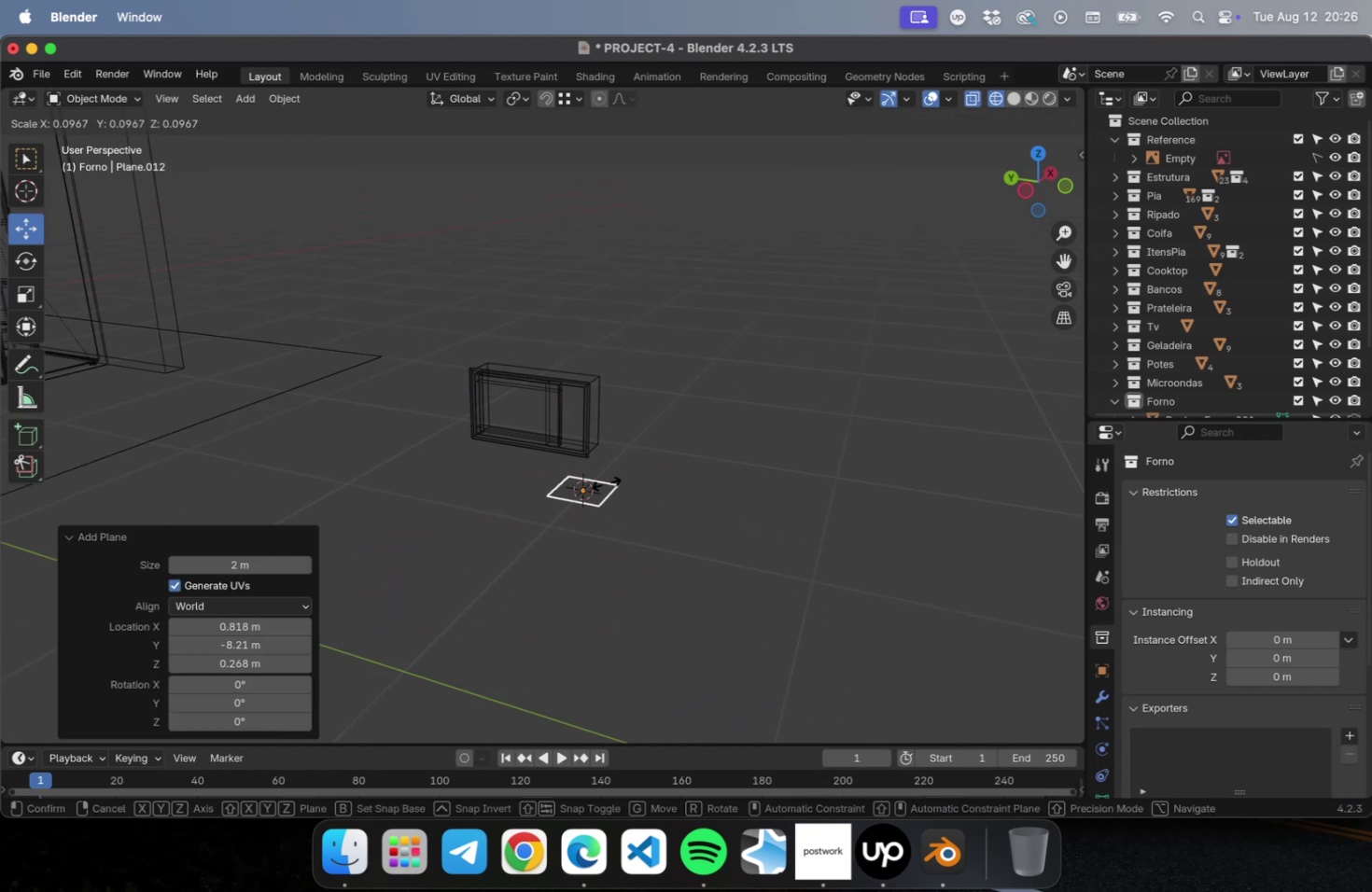 
left_click([600, 483])
 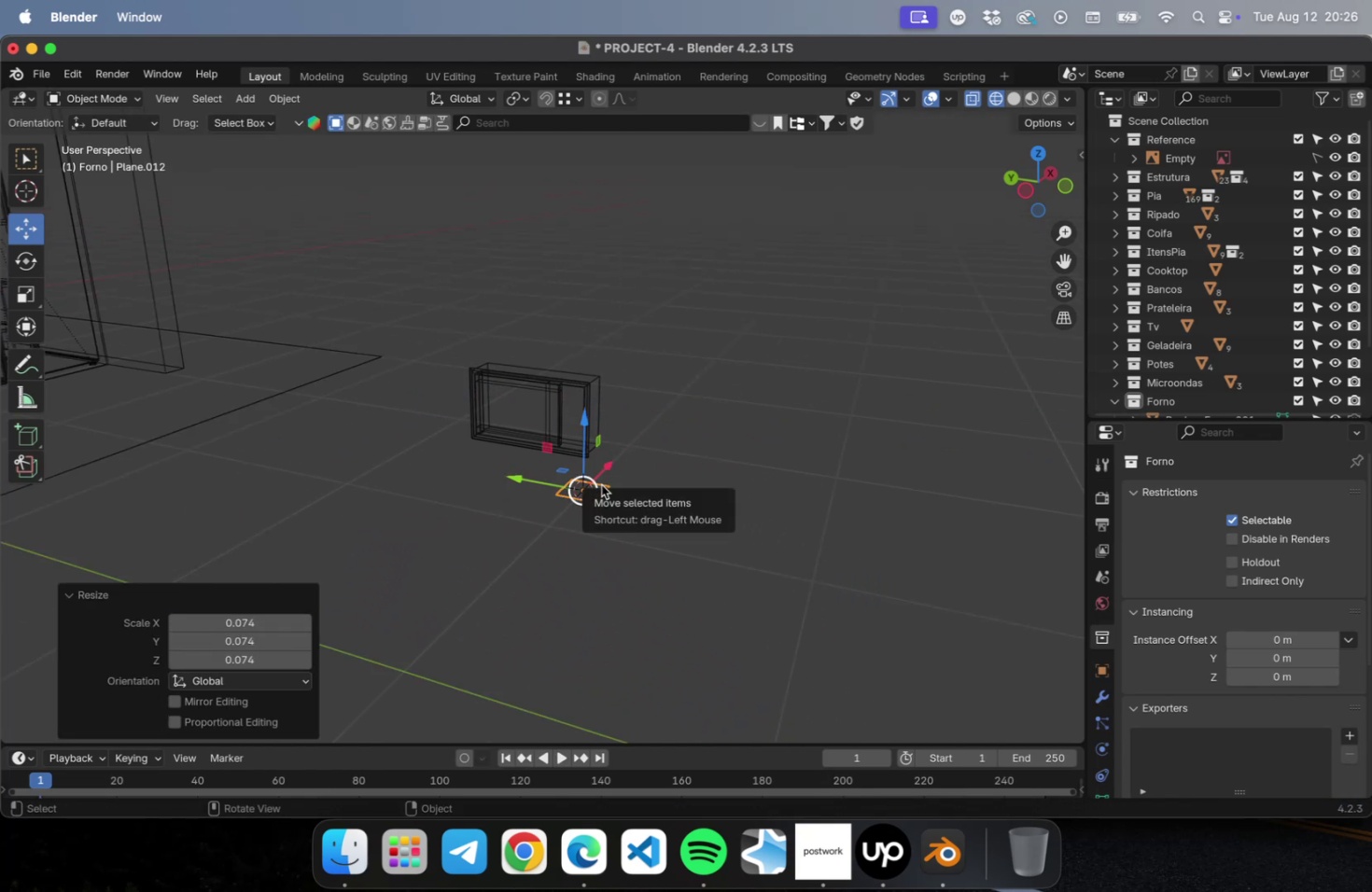 
type(ry90)
 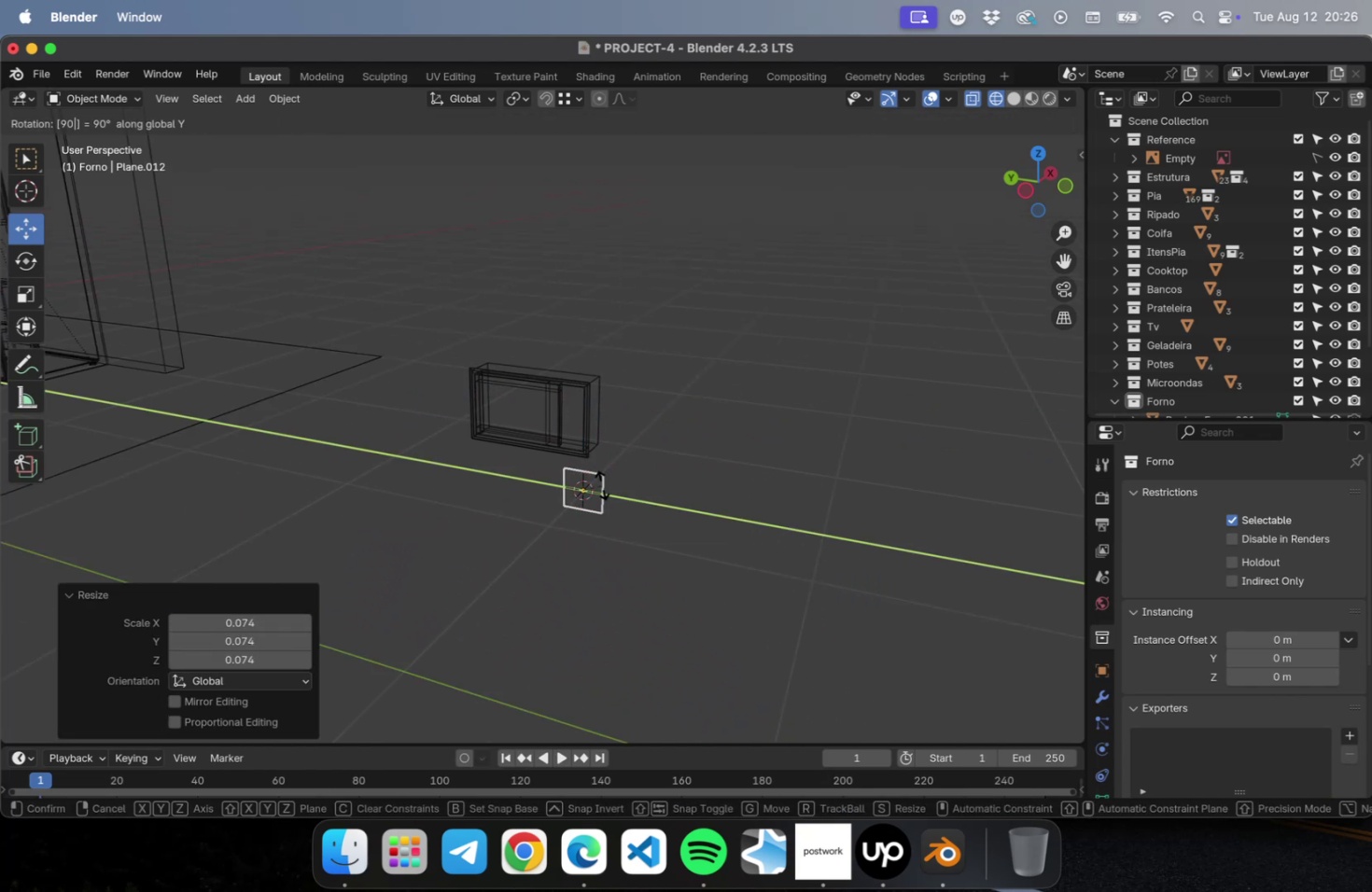 
key(Enter)
 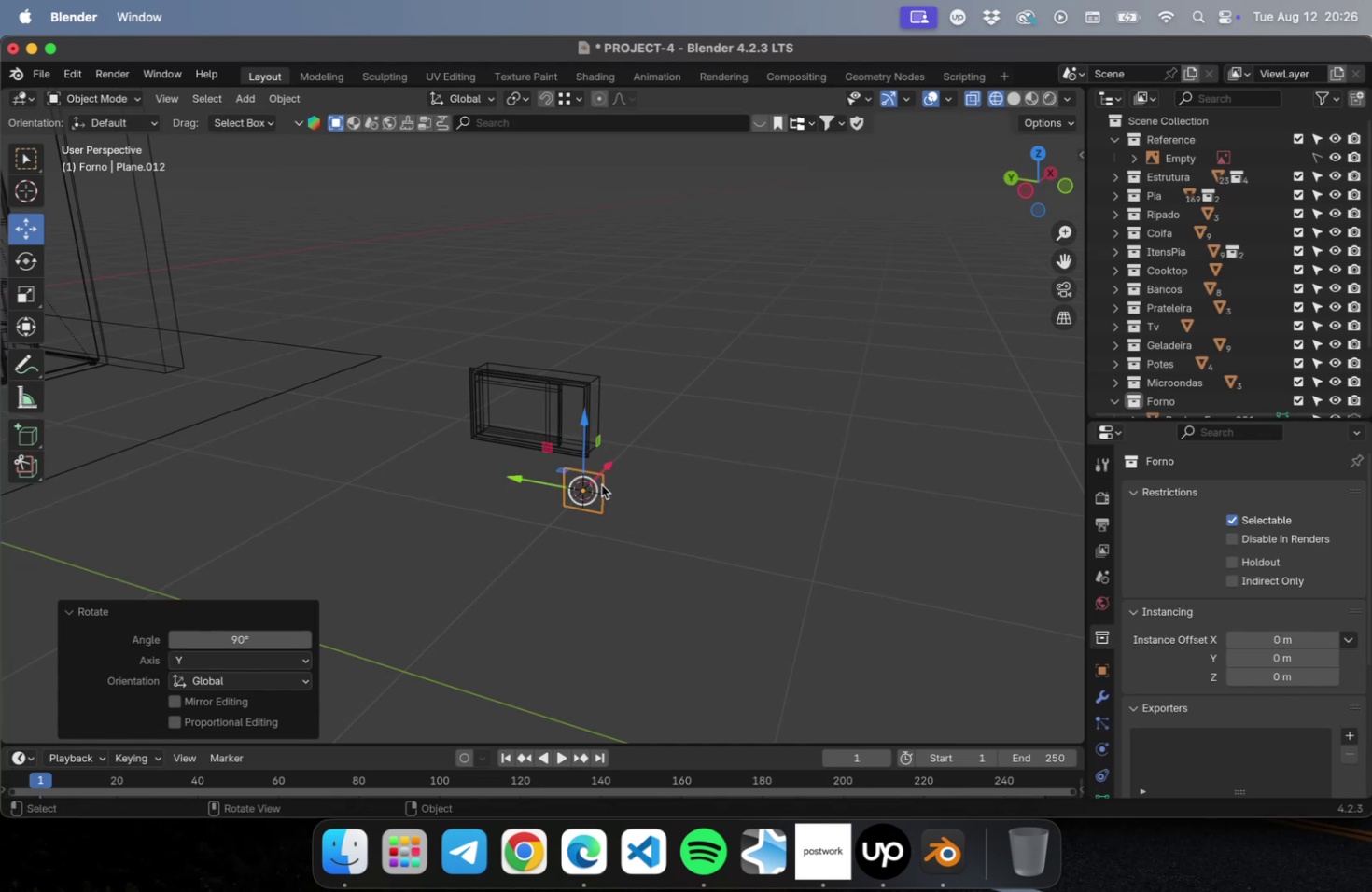 
key(NumLock)
 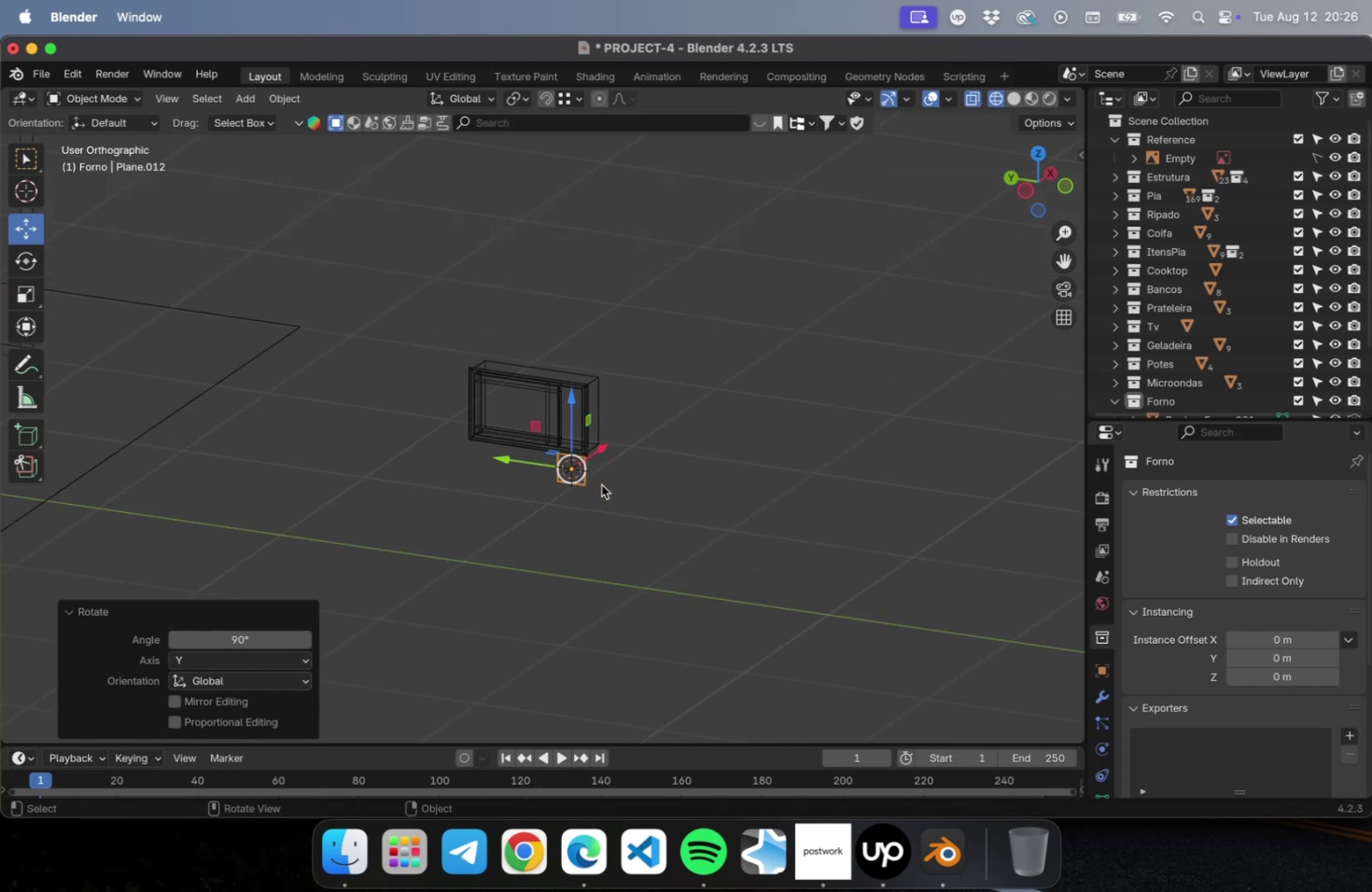 
key(Numpad1)
 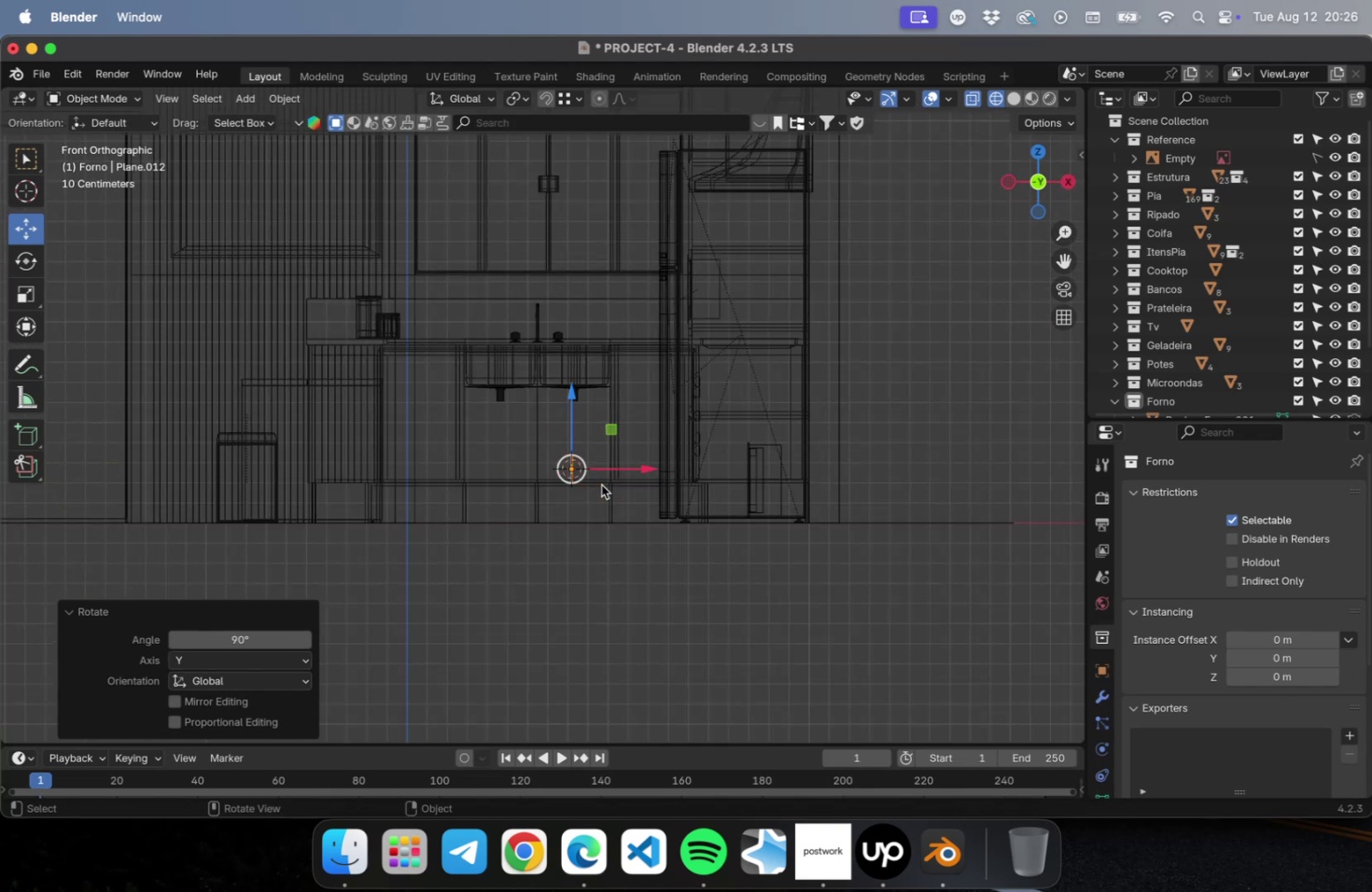 
key(NumLock)
 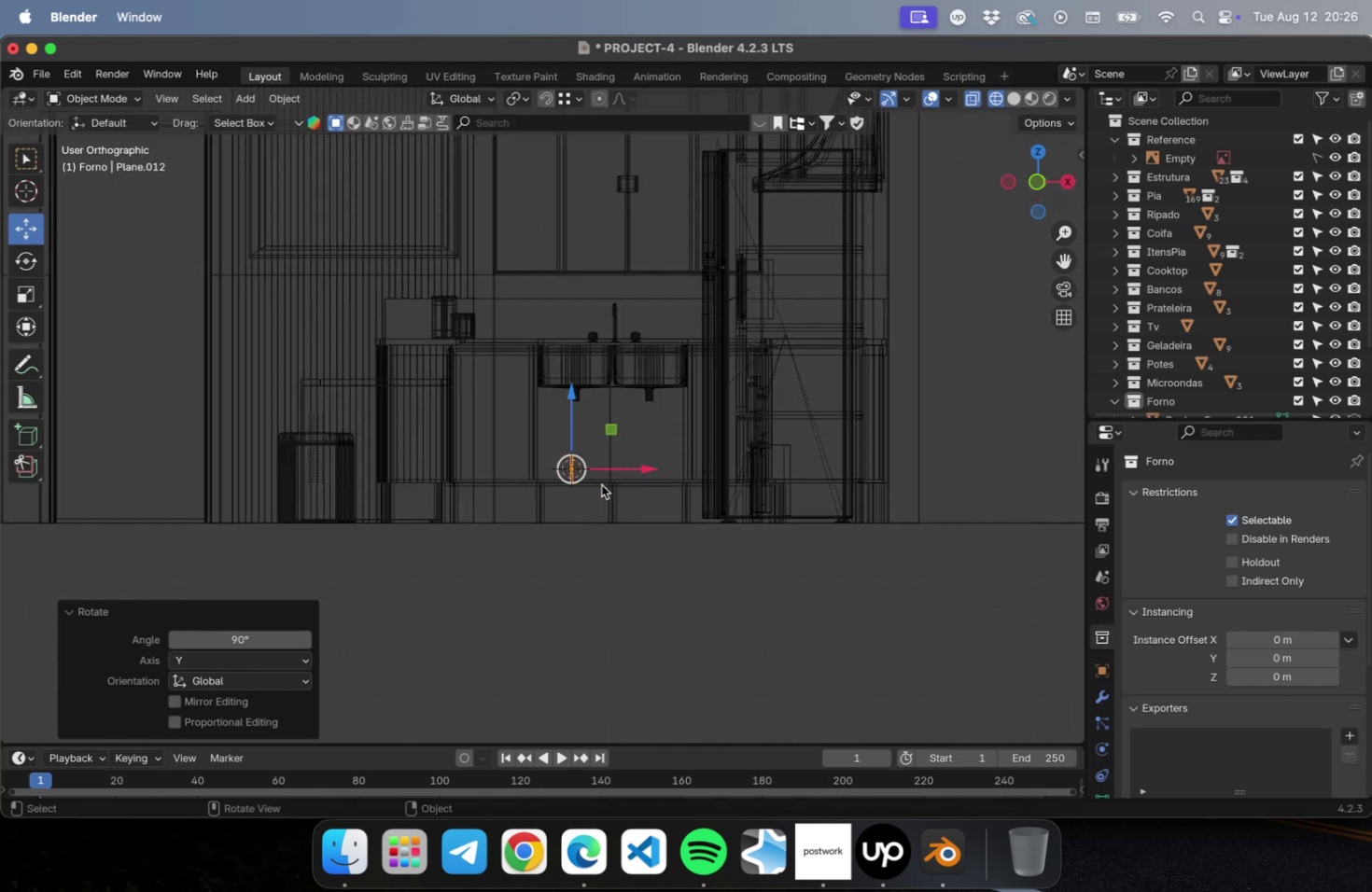 
key(Numpad3)
 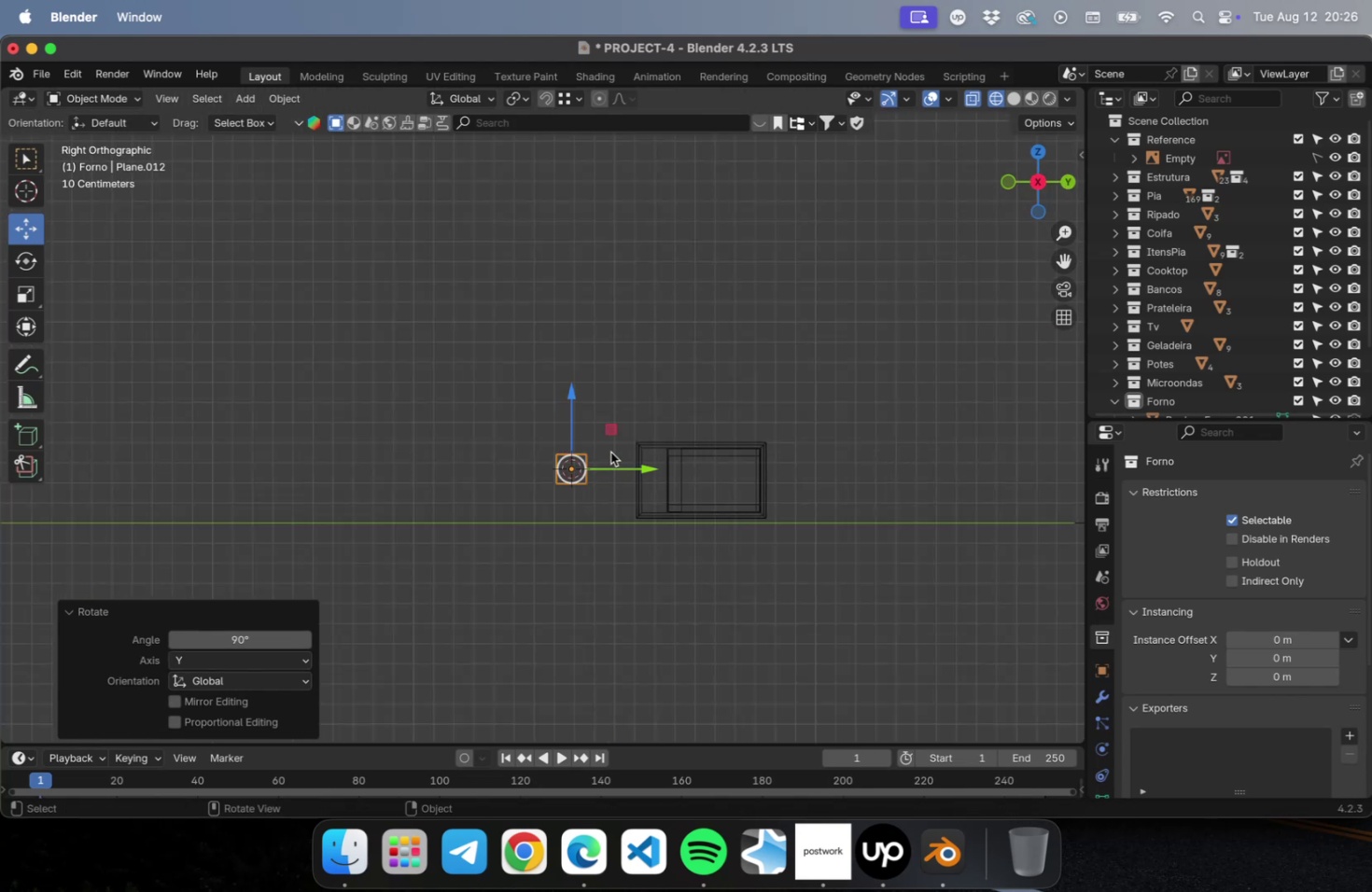 
left_click_drag(start_coordinate=[603, 431], to_coordinate=[715, 442])
 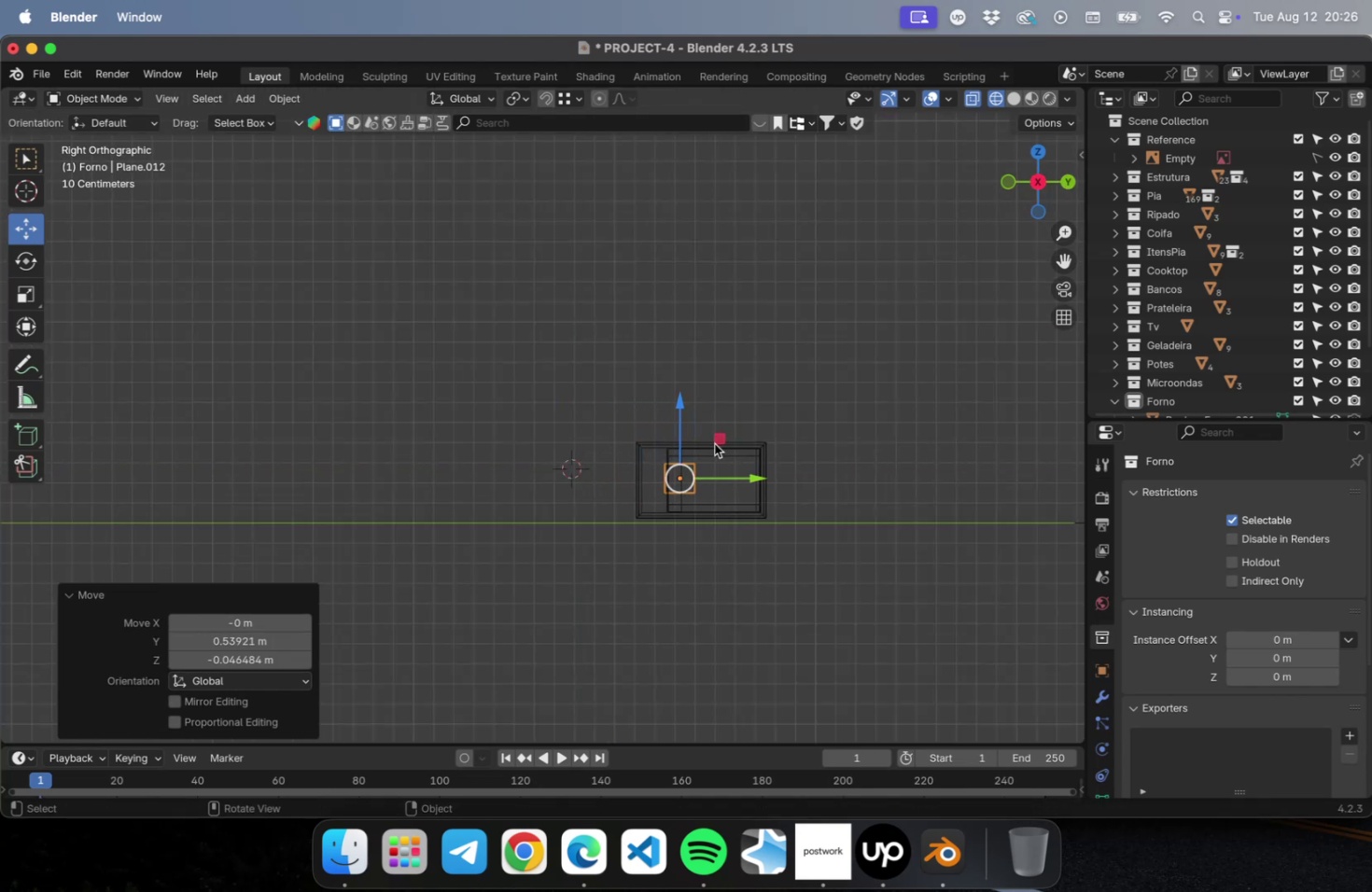 
key(NumLock)
 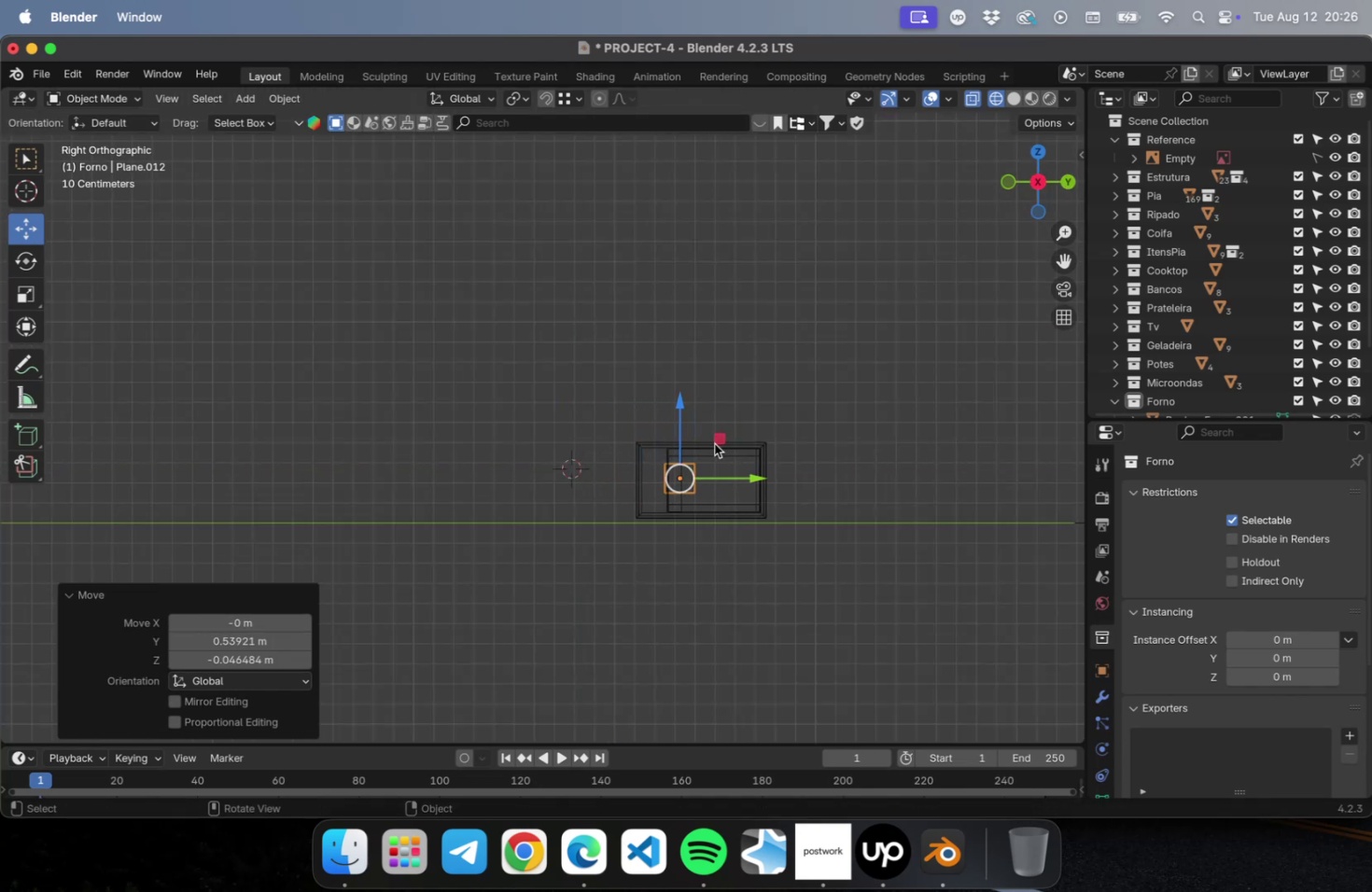 
key(NumpadDecimal)
 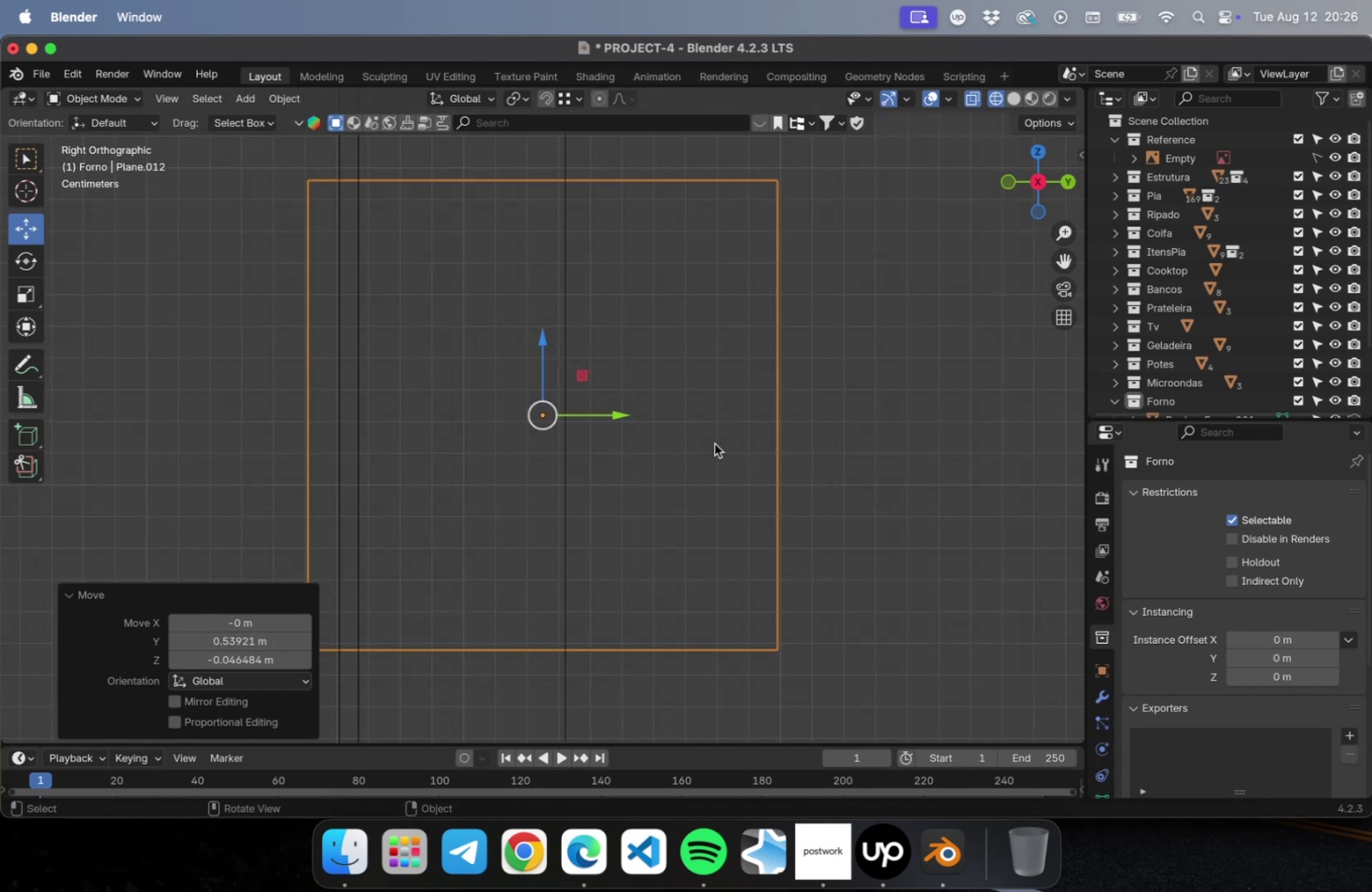 
scroll: coordinate [653, 451], scroll_direction: down, amount: 24.0
 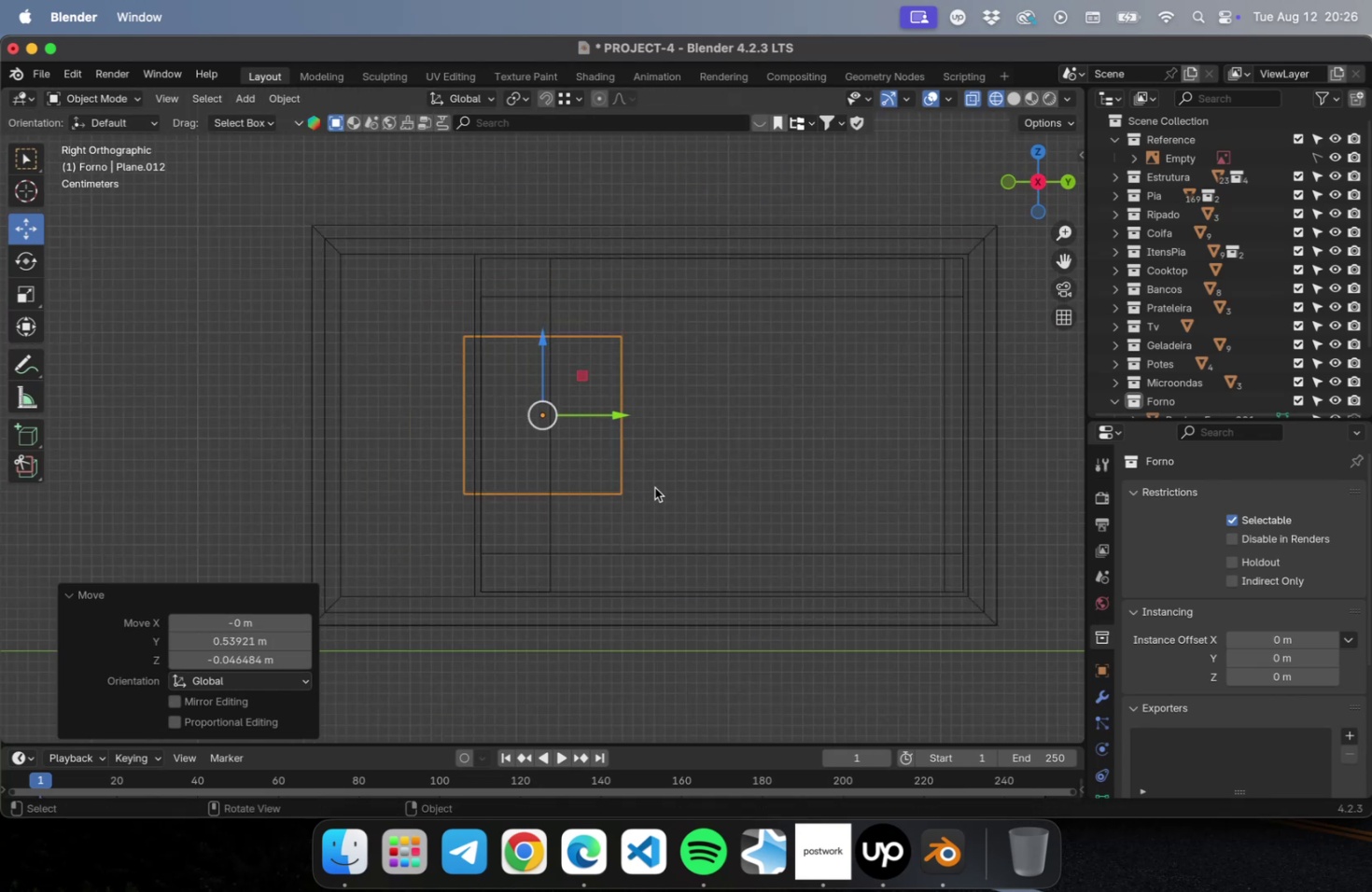 
key(Tab)
 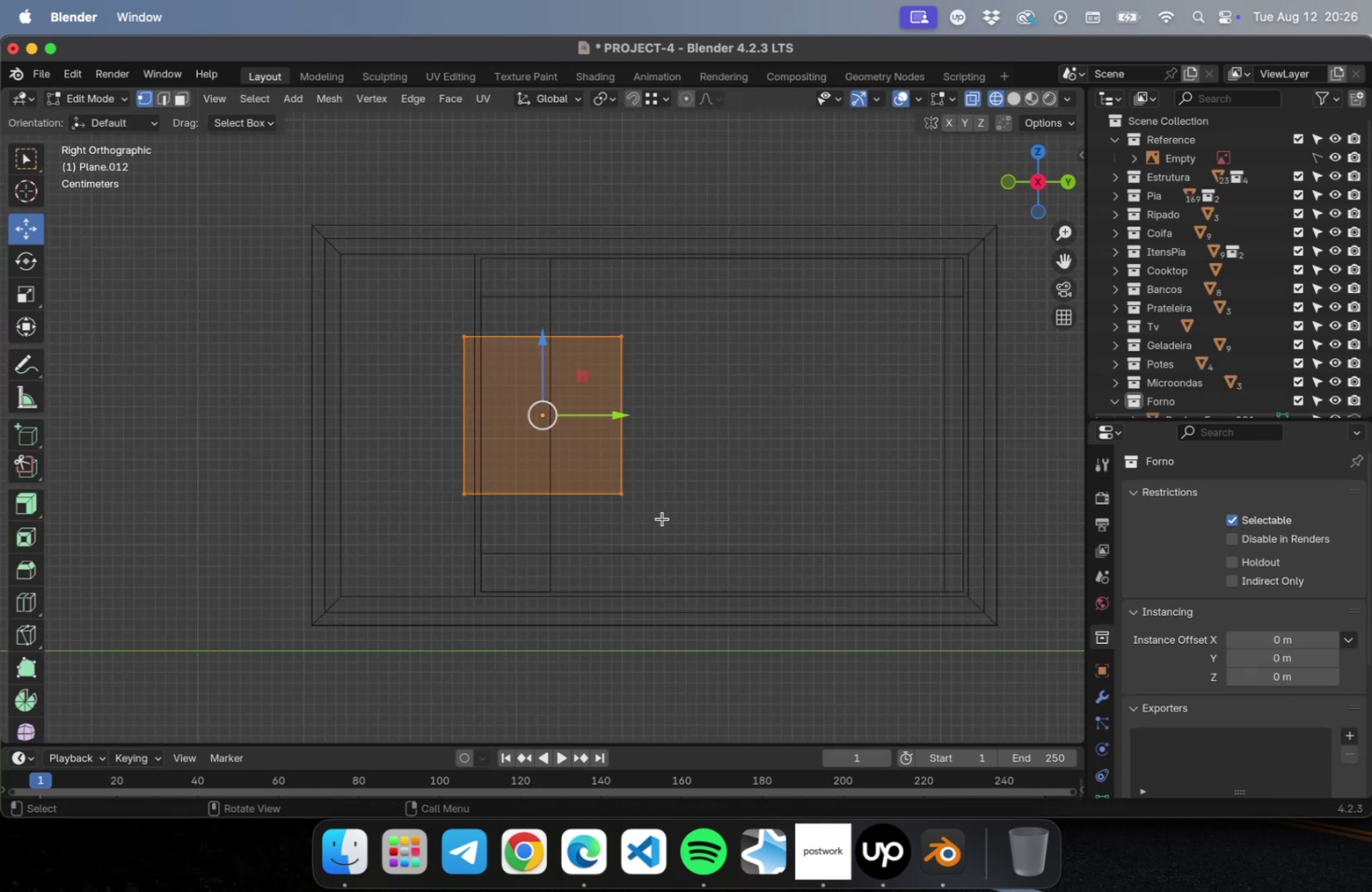 
left_click_drag(start_coordinate=[665, 535], to_coordinate=[587, 263])
 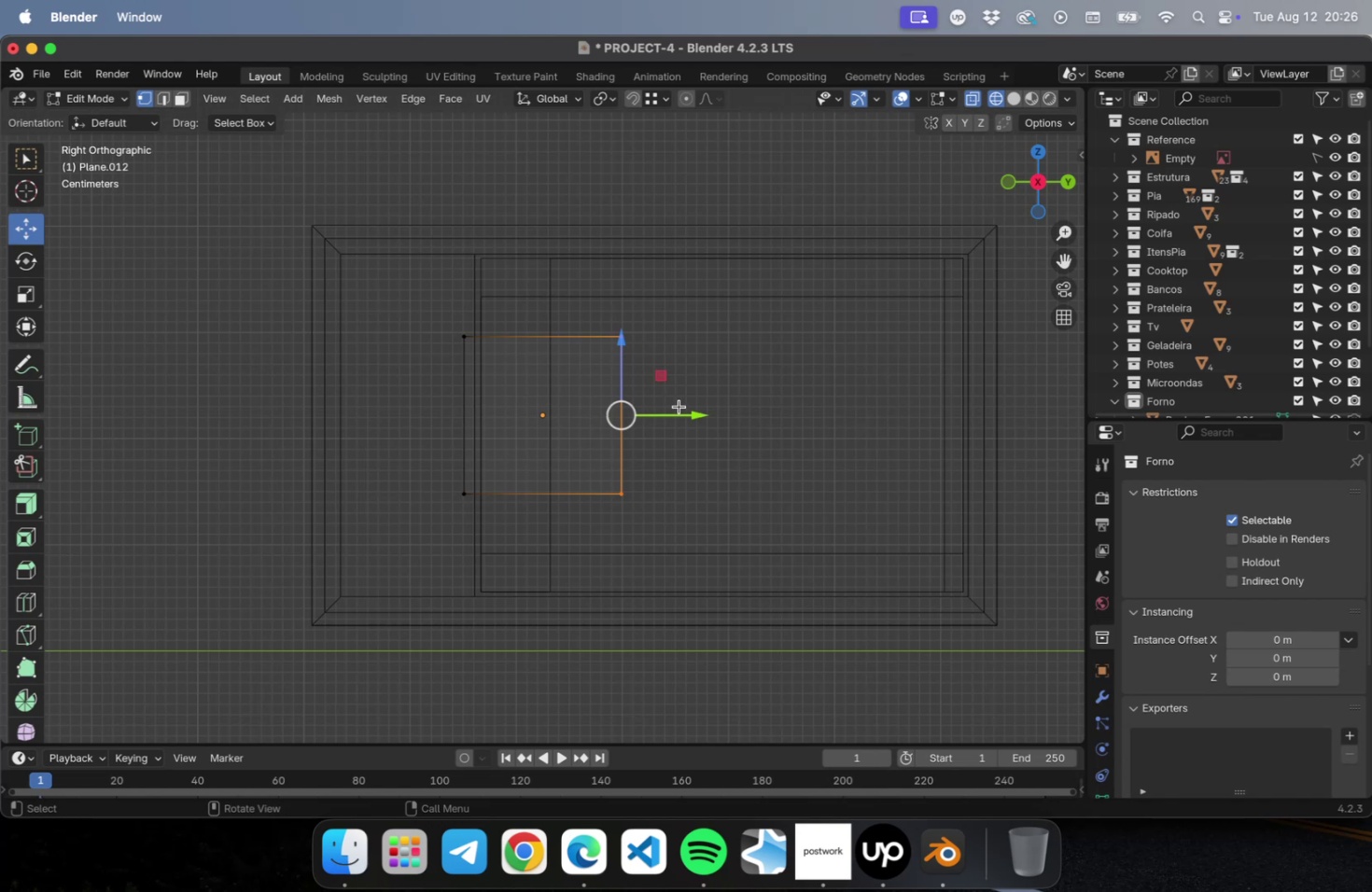 
left_click_drag(start_coordinate=[691, 428], to_coordinate=[601, 433])
 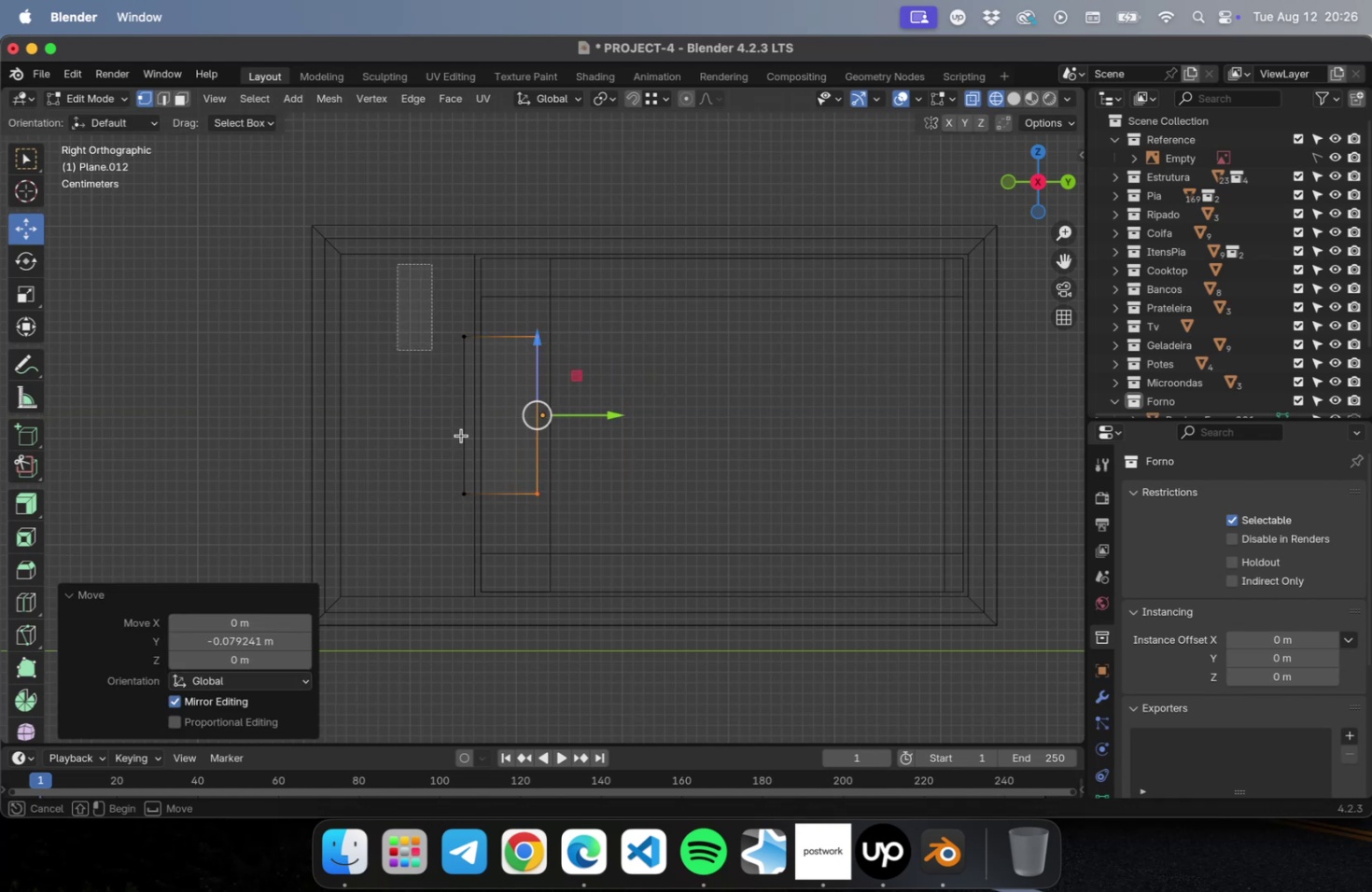 
key(Y)
 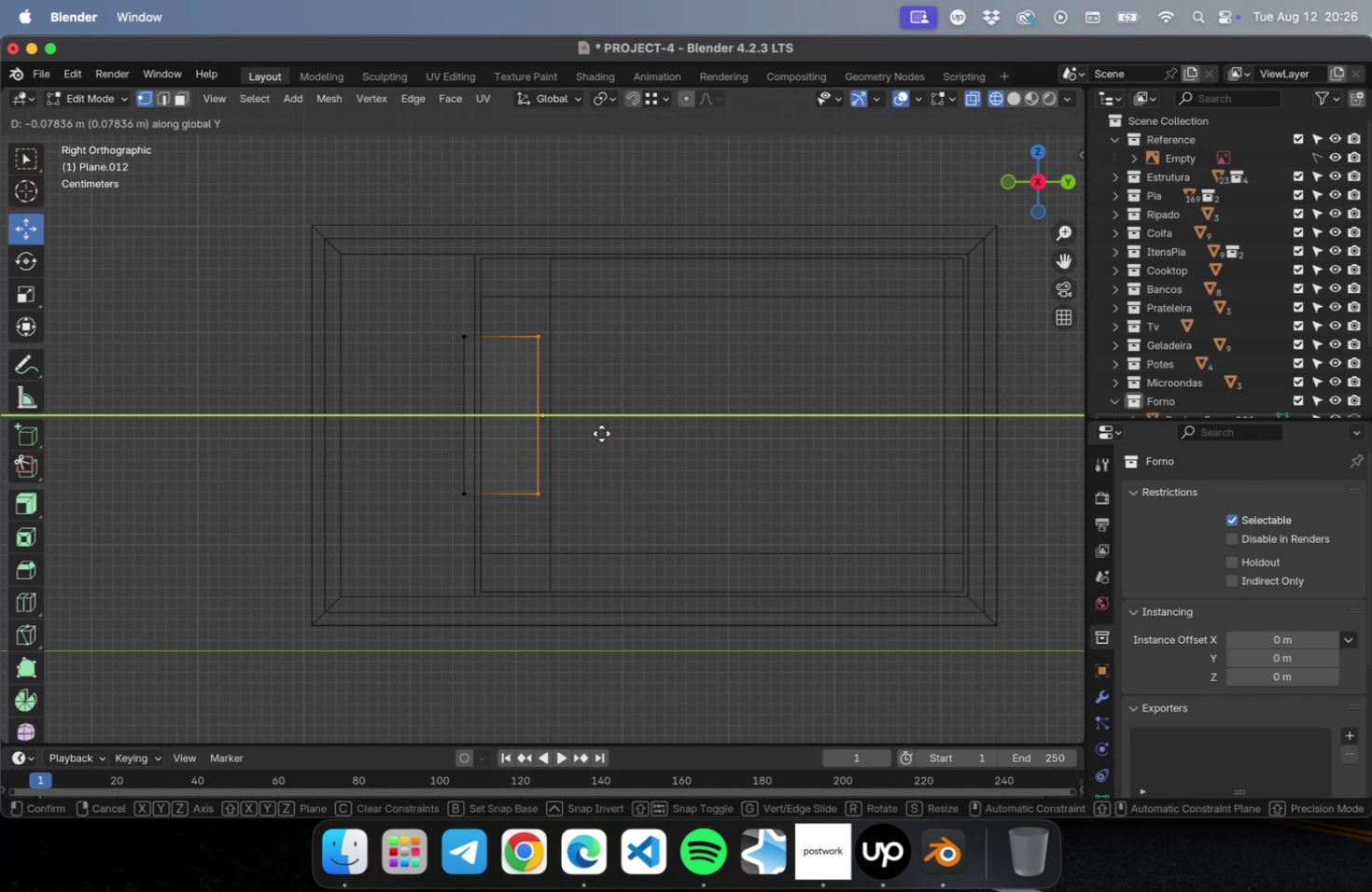 
left_click_drag(start_coordinate=[397, 263], to_coordinate=[483, 556])
 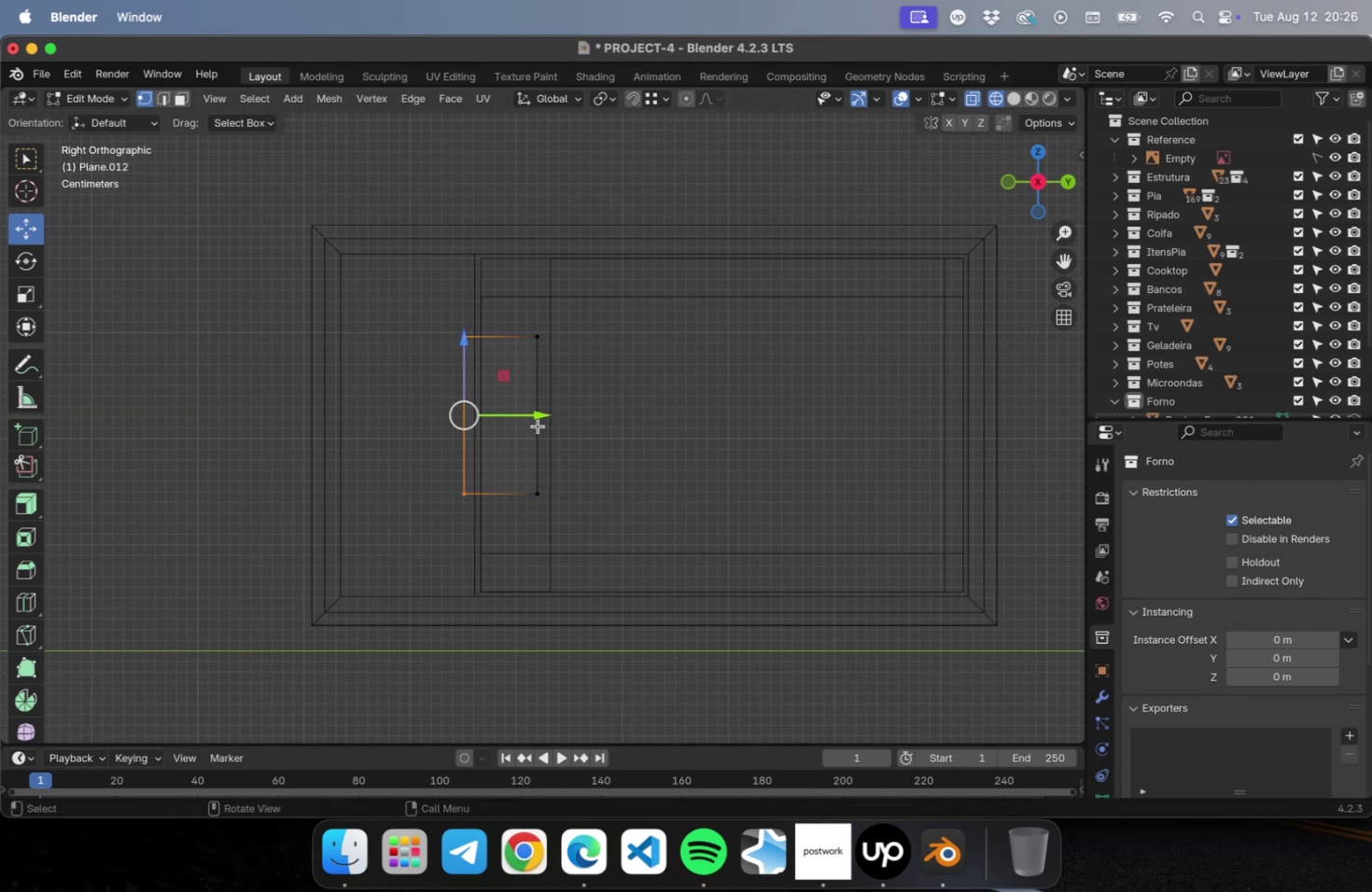 
left_click_drag(start_coordinate=[539, 419], to_coordinate=[577, 410])
 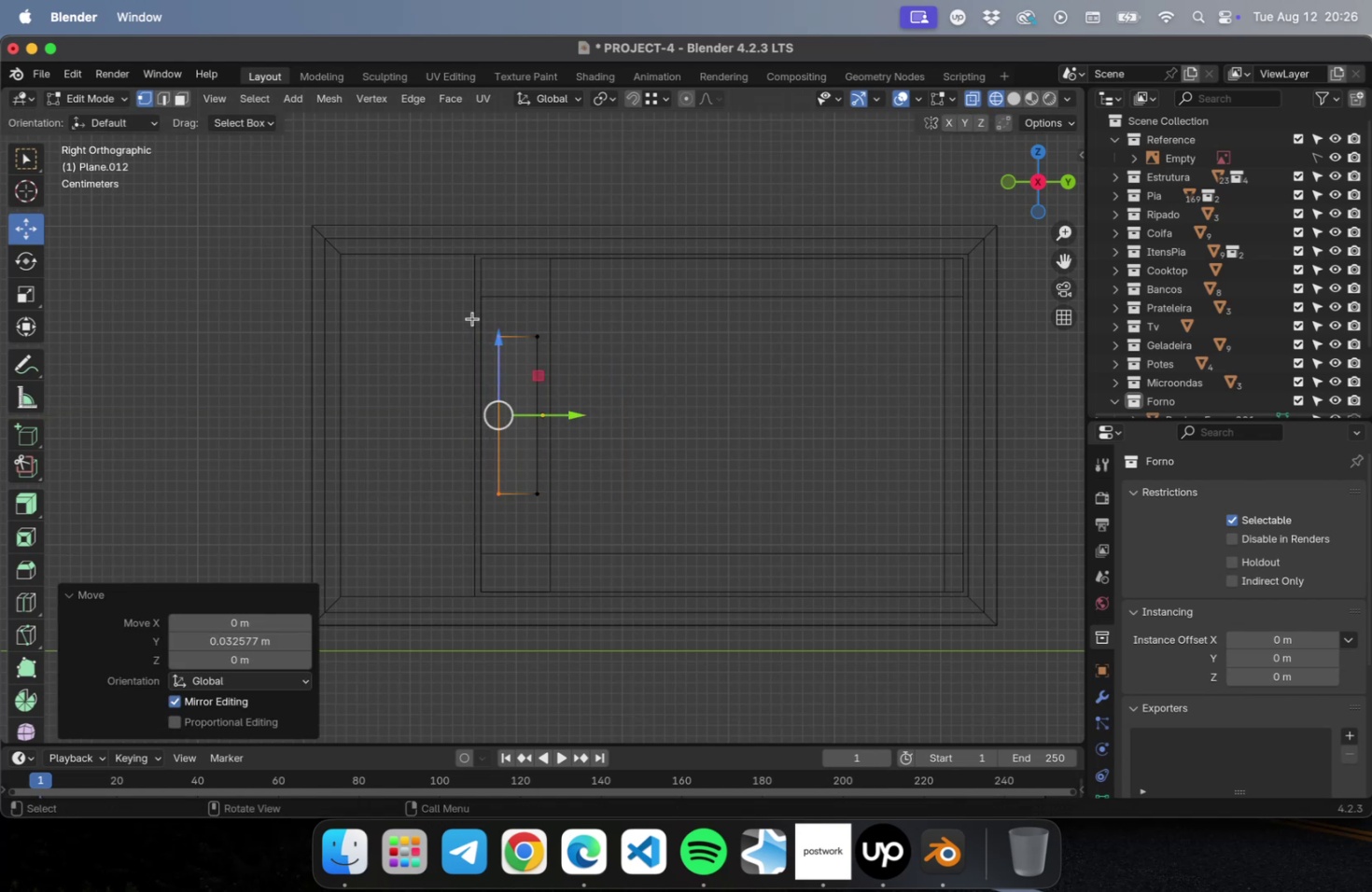 
left_click_drag(start_coordinate=[473, 318], to_coordinate=[638, 390])
 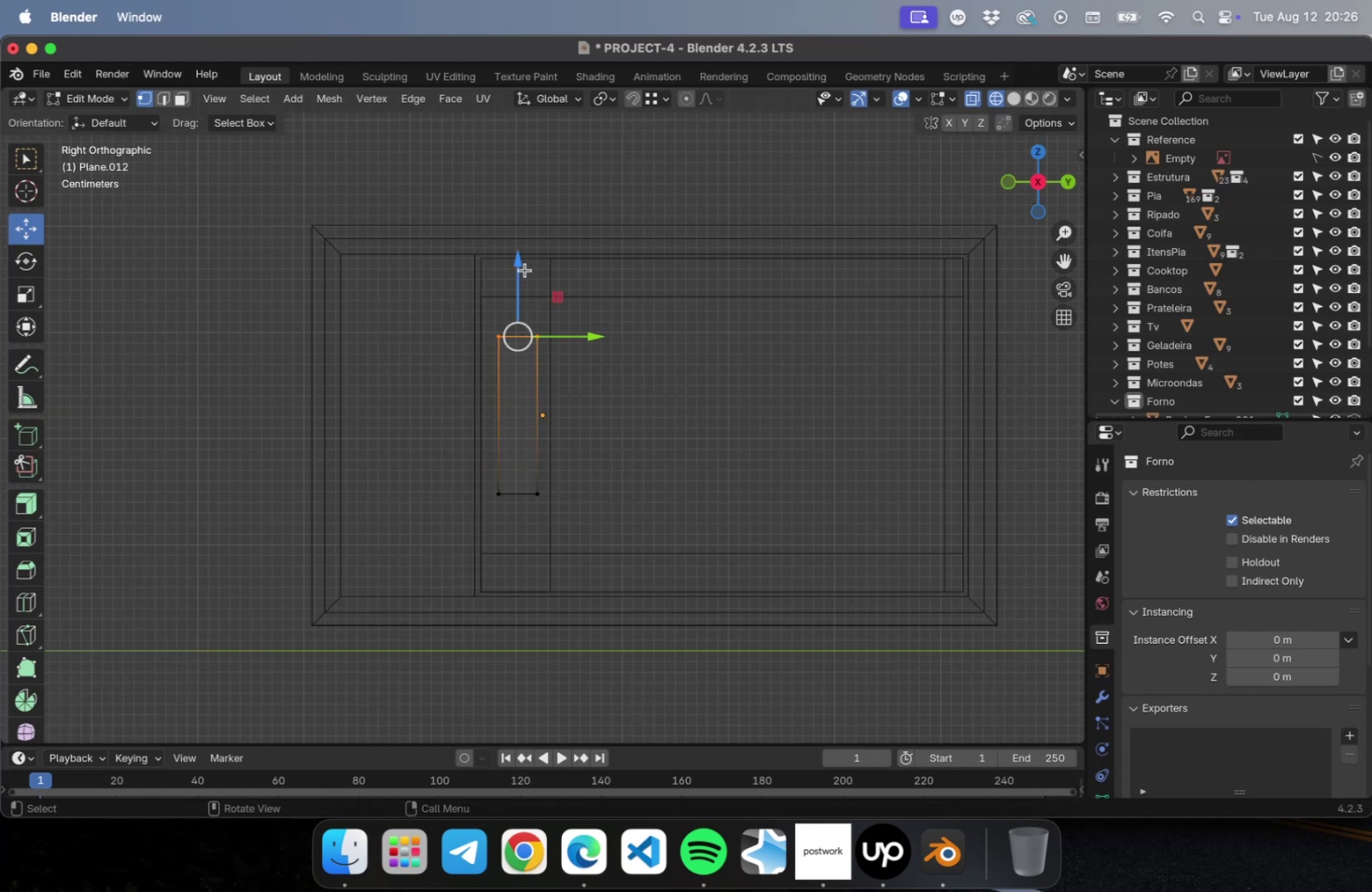 
left_click_drag(start_coordinate=[519, 263], to_coordinate=[517, 235])
 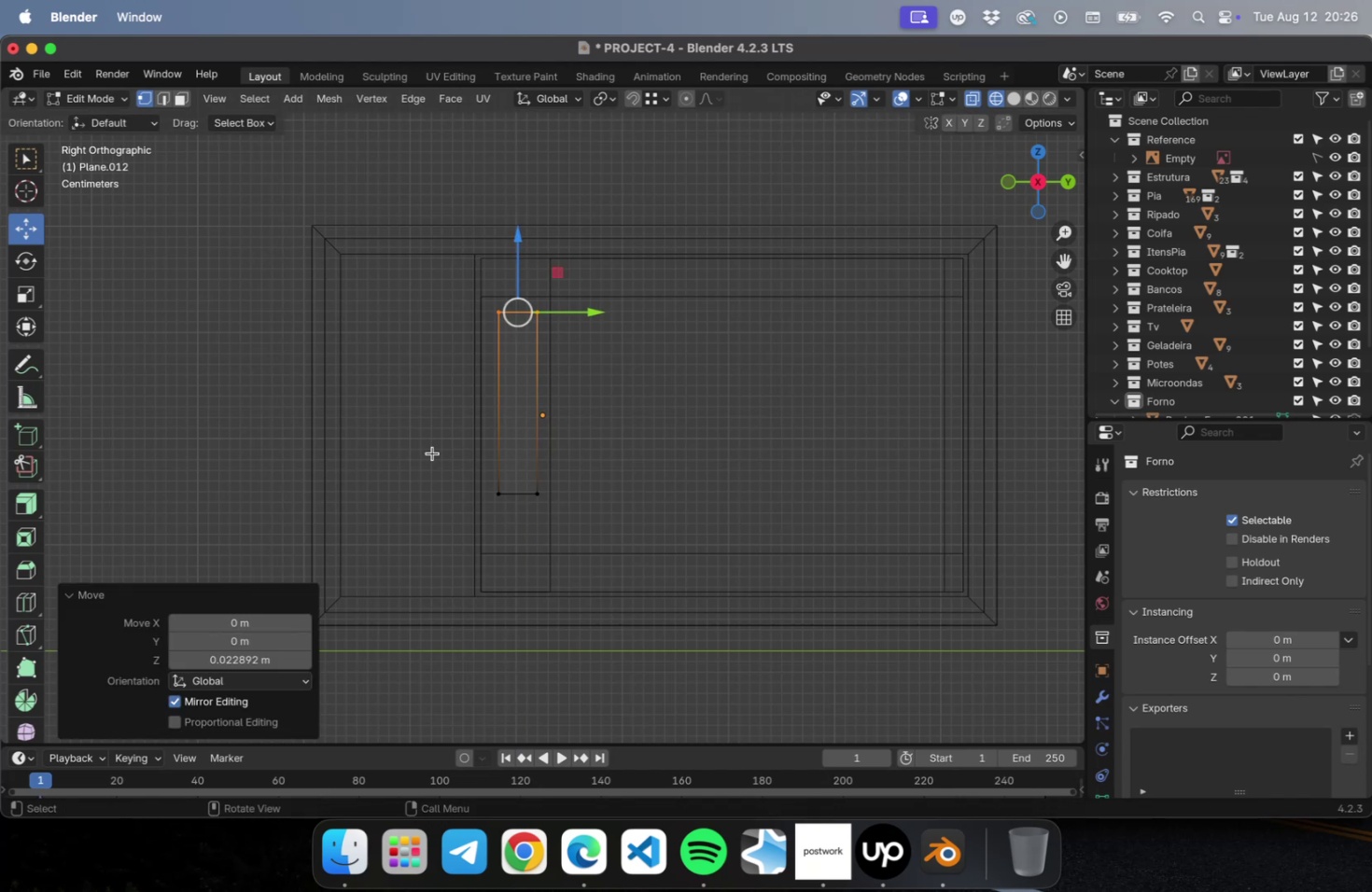 
left_click_drag(start_coordinate=[401, 464], to_coordinate=[607, 532])
 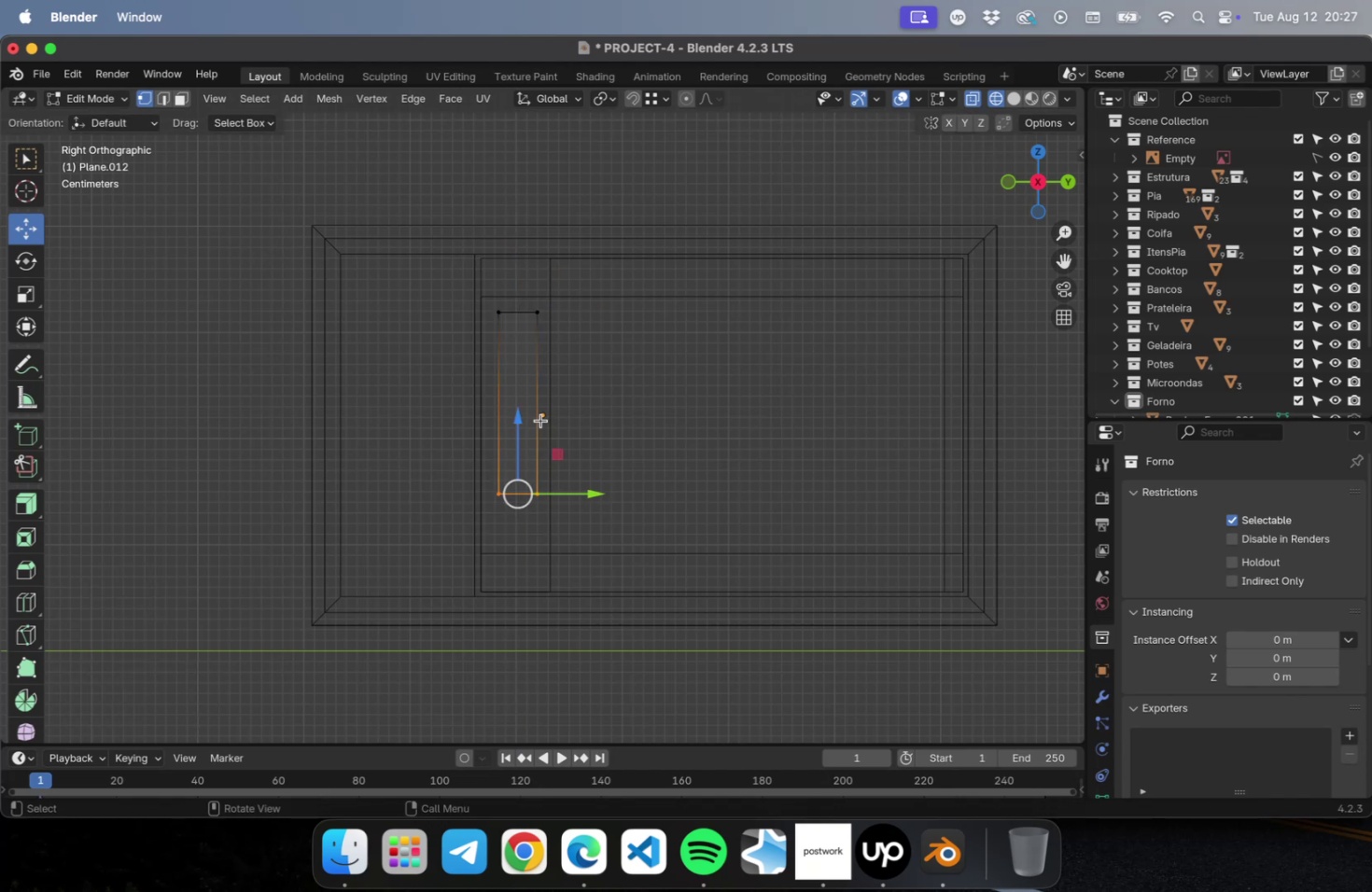 
left_click_drag(start_coordinate=[520, 415], to_coordinate=[523, 466])
 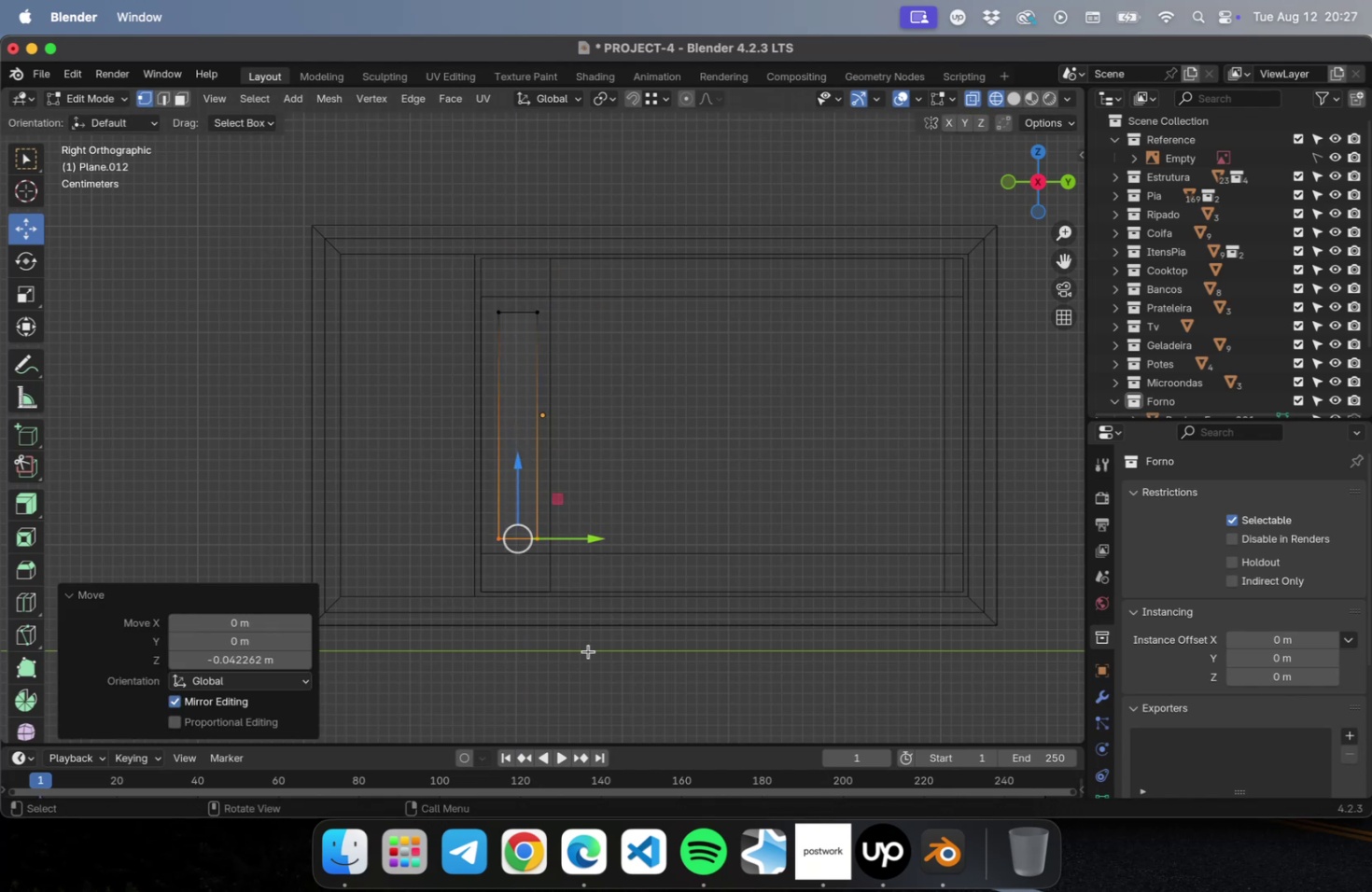 
left_click_drag(start_coordinate=[582, 670], to_coordinate=[524, 260])
 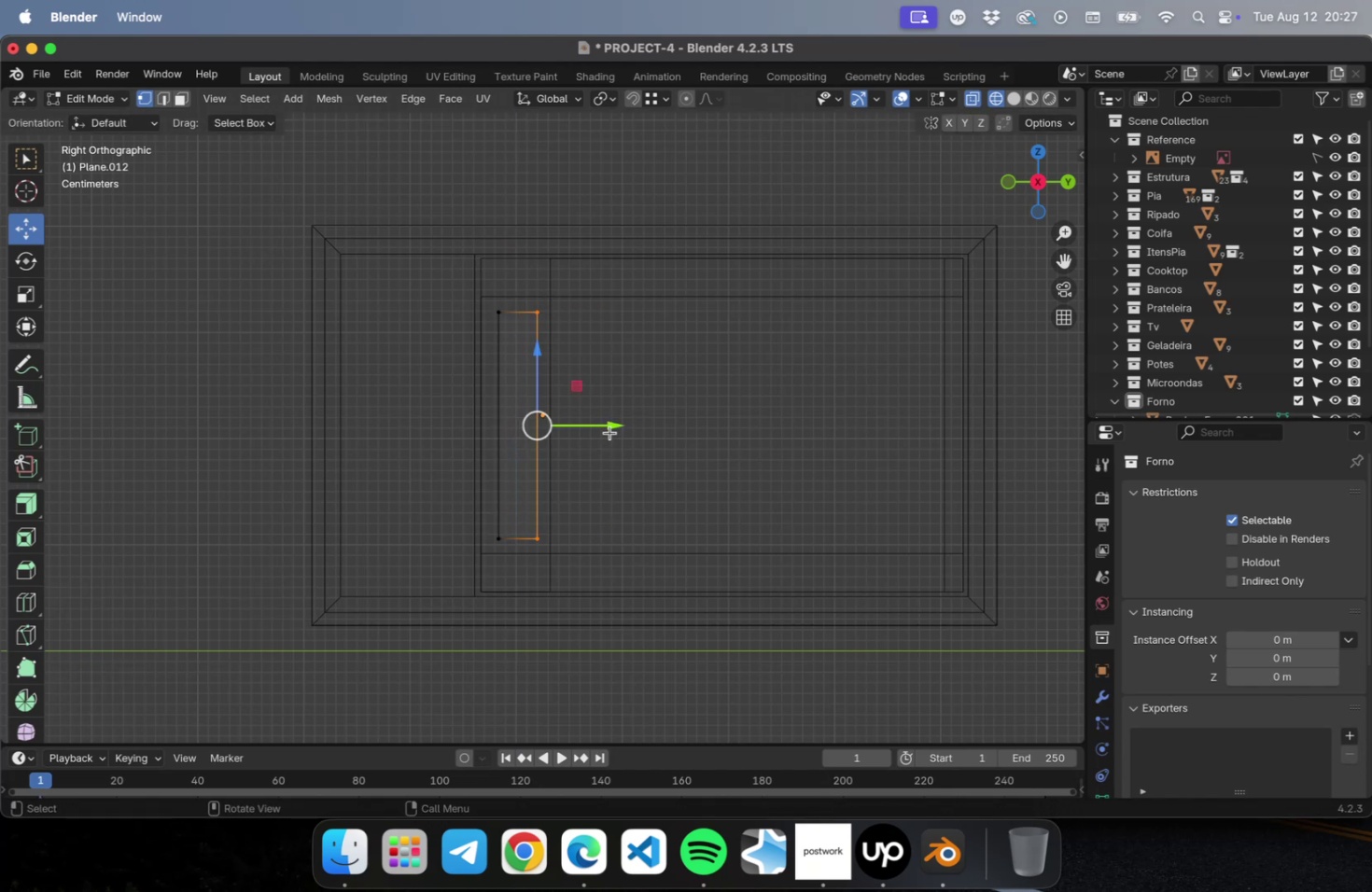 
left_click_drag(start_coordinate=[609, 425], to_coordinate=[599, 427])
 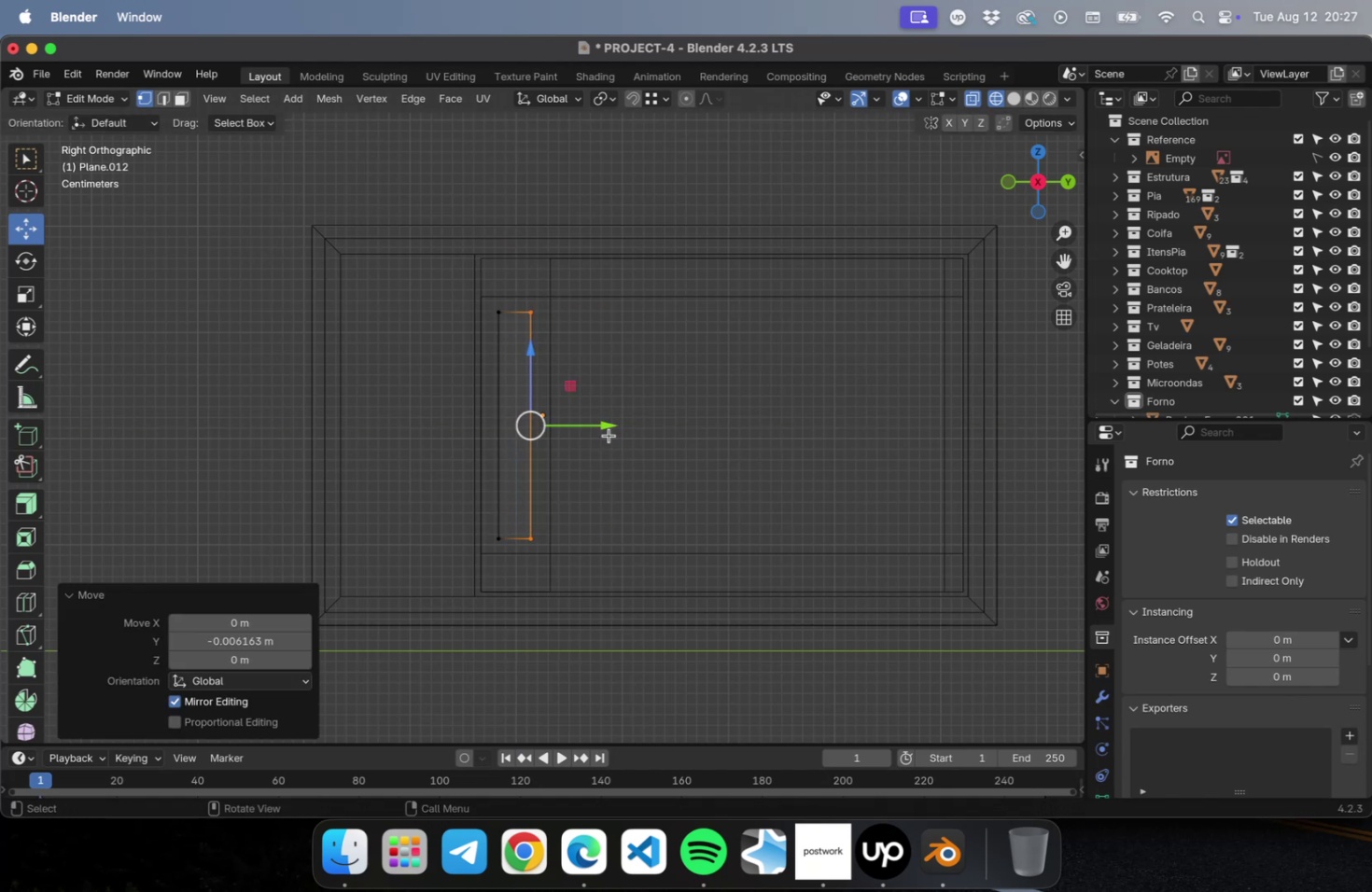 
scroll: coordinate [586, 427], scroll_direction: up, amount: 5.0
 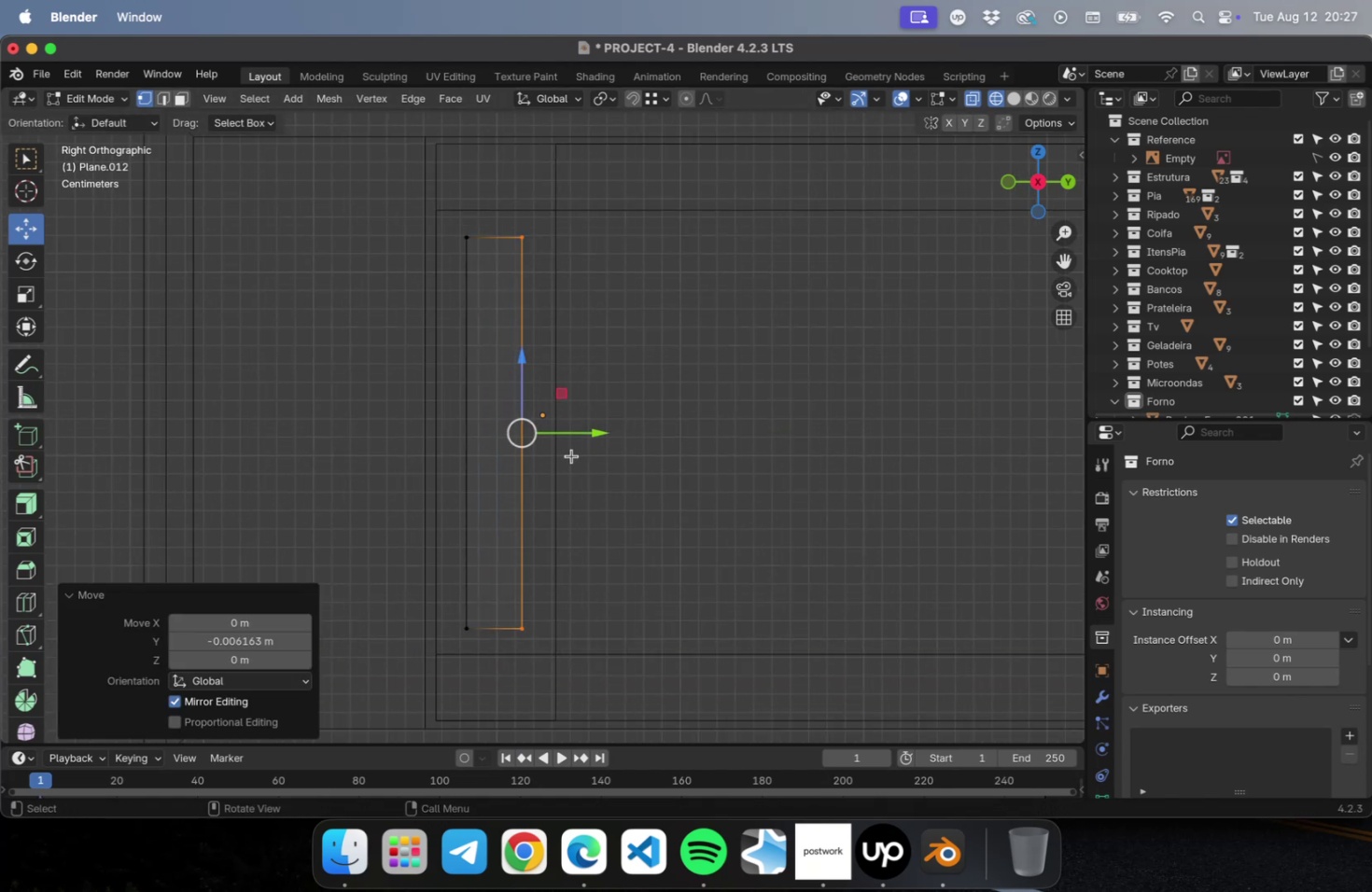 
key(Meta+R)
 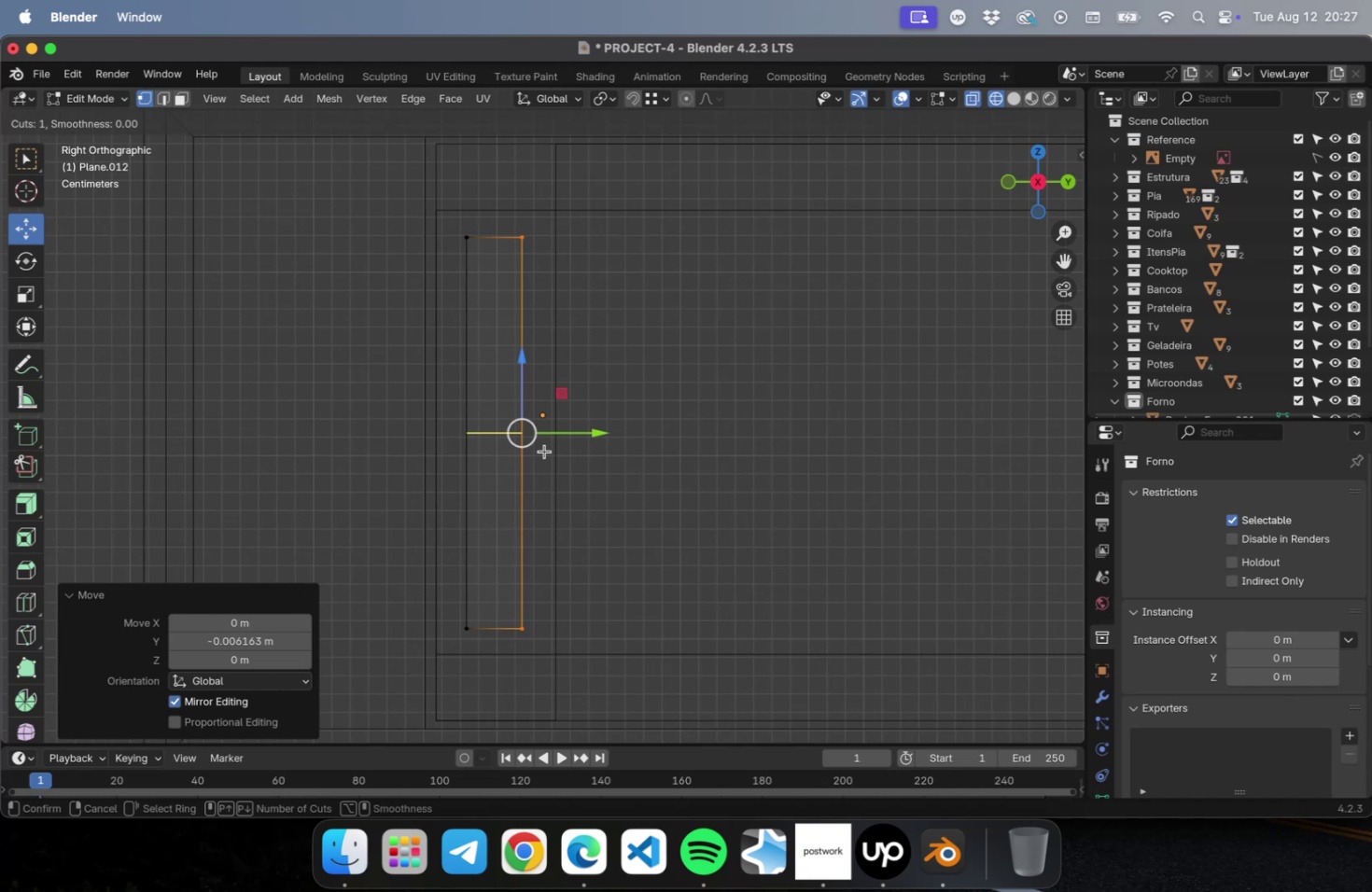 
left_click([544, 451])
 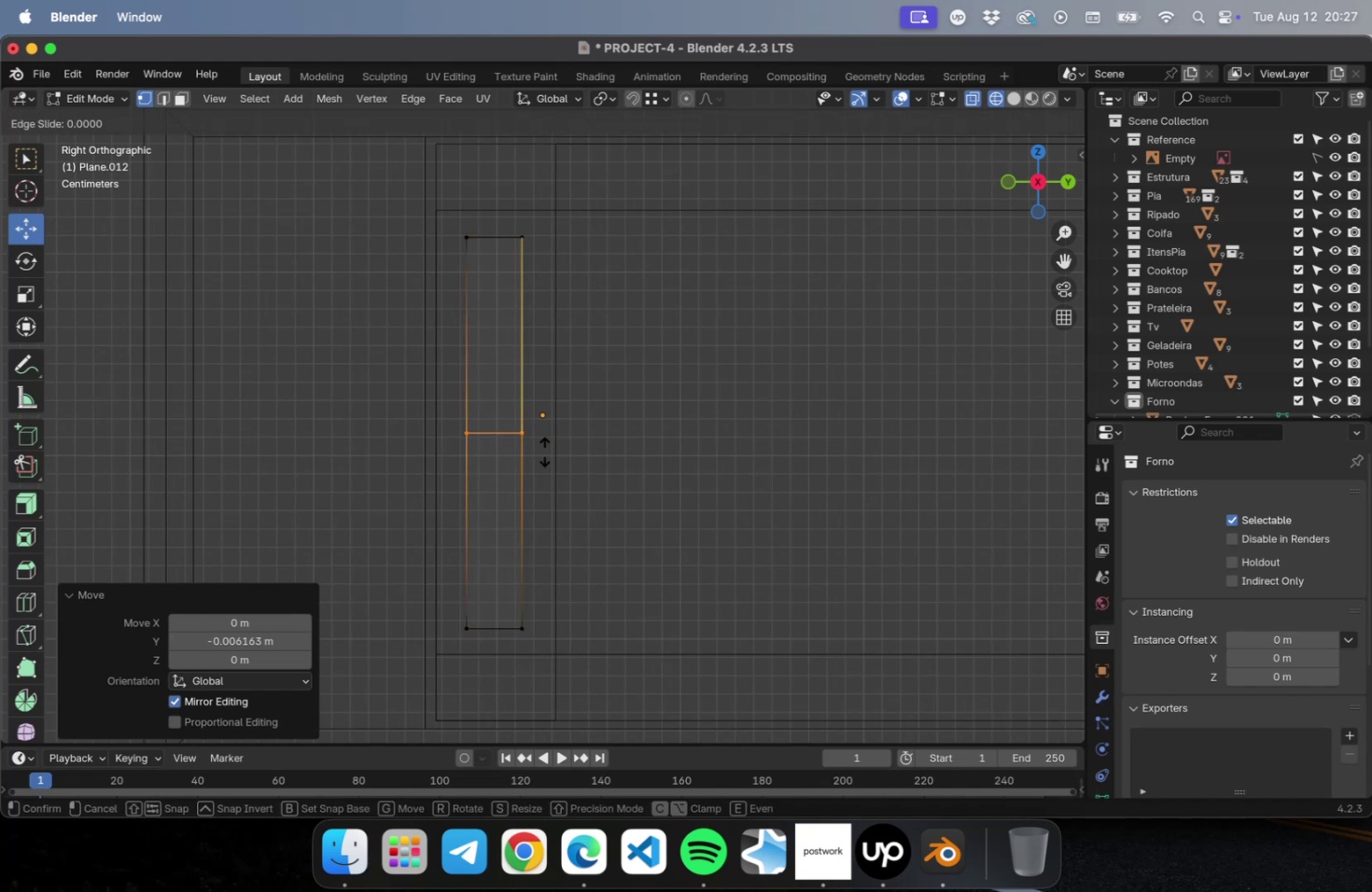 
key(Tab)
 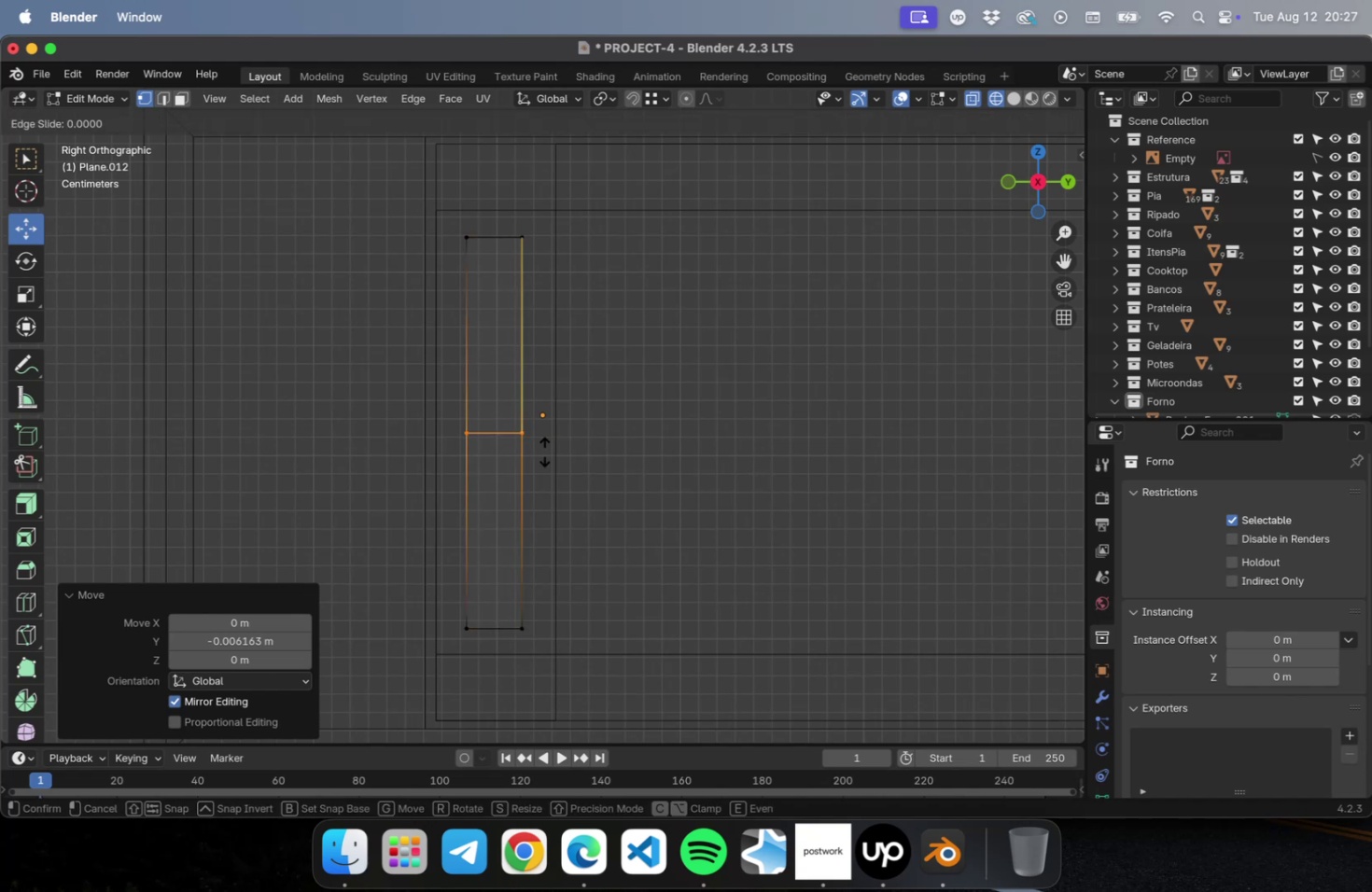 
key(Escape)
 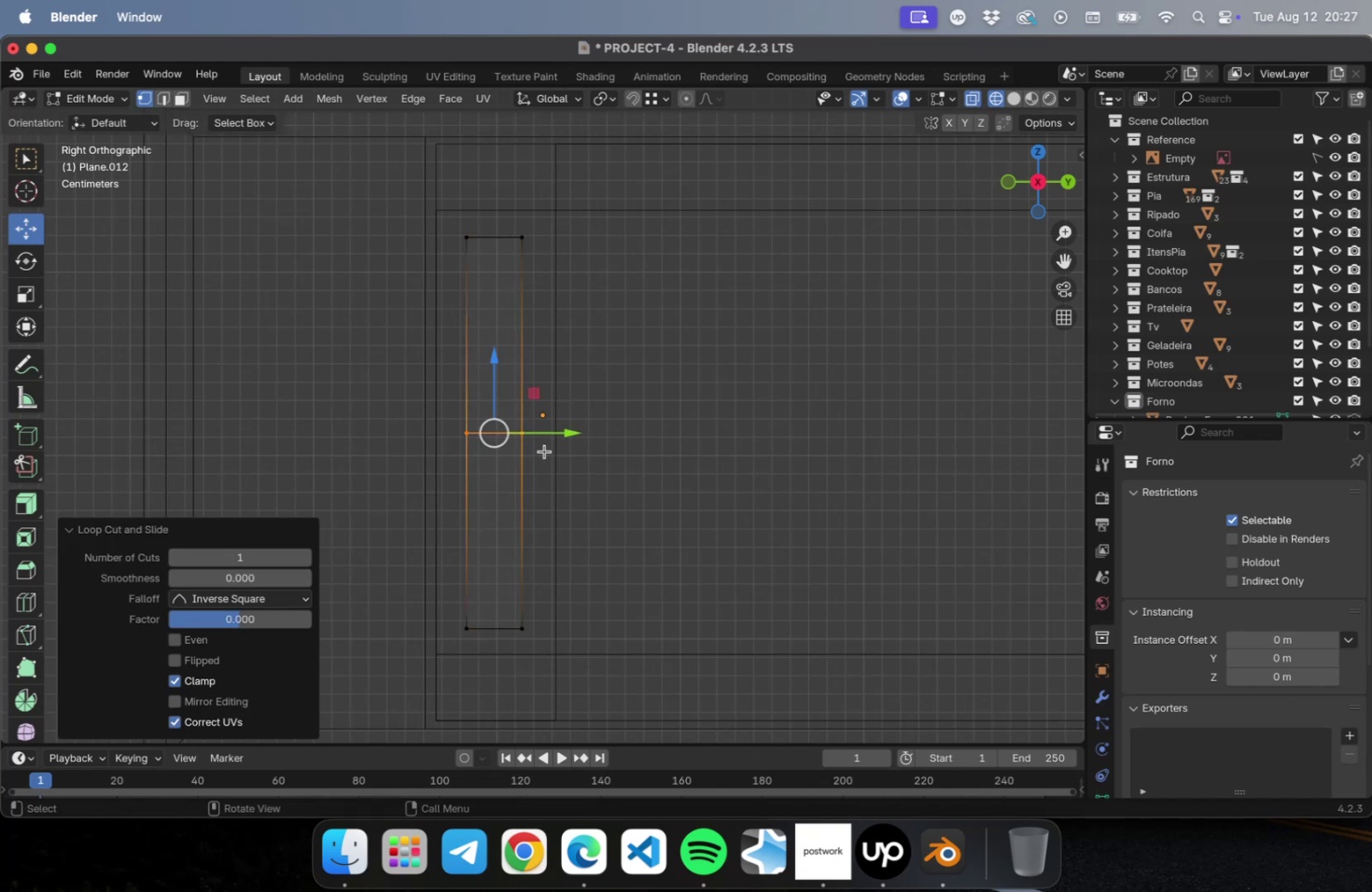 
scroll: coordinate [544, 451], scroll_direction: down, amount: 5.0
 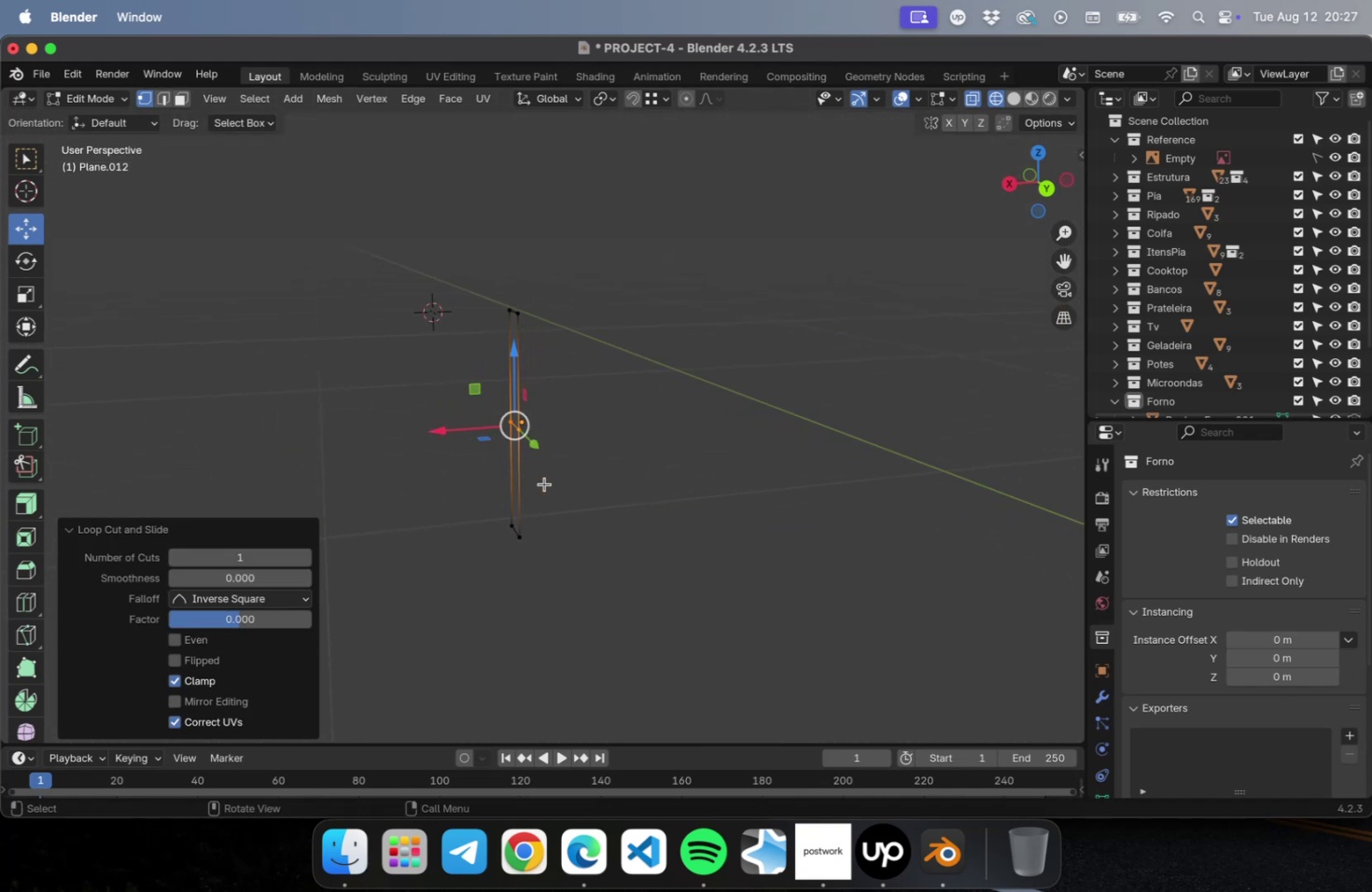 
left_click_drag(start_coordinate=[441, 431], to_coordinate=[532, 414])
 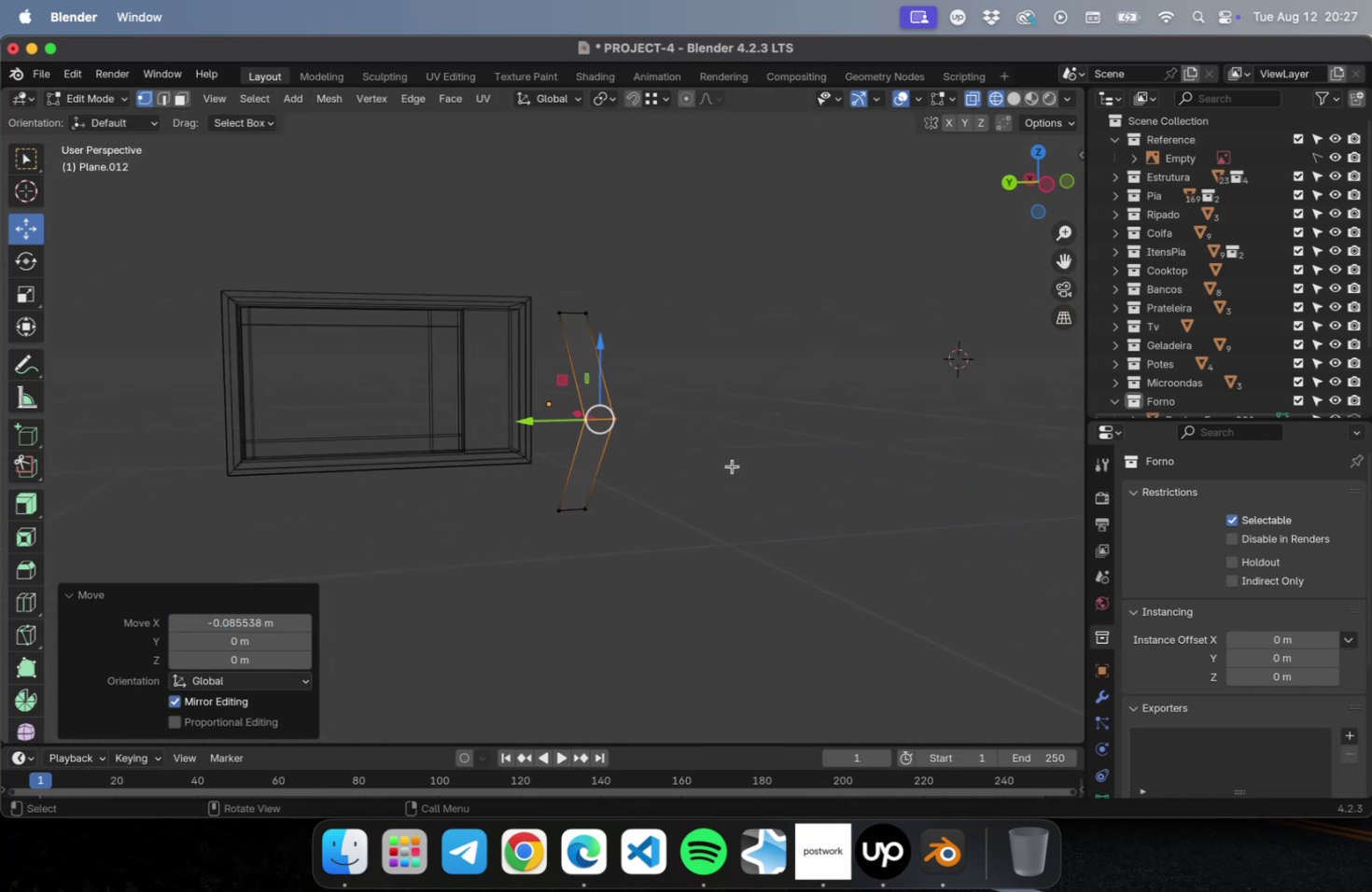 
key(Meta+B)
 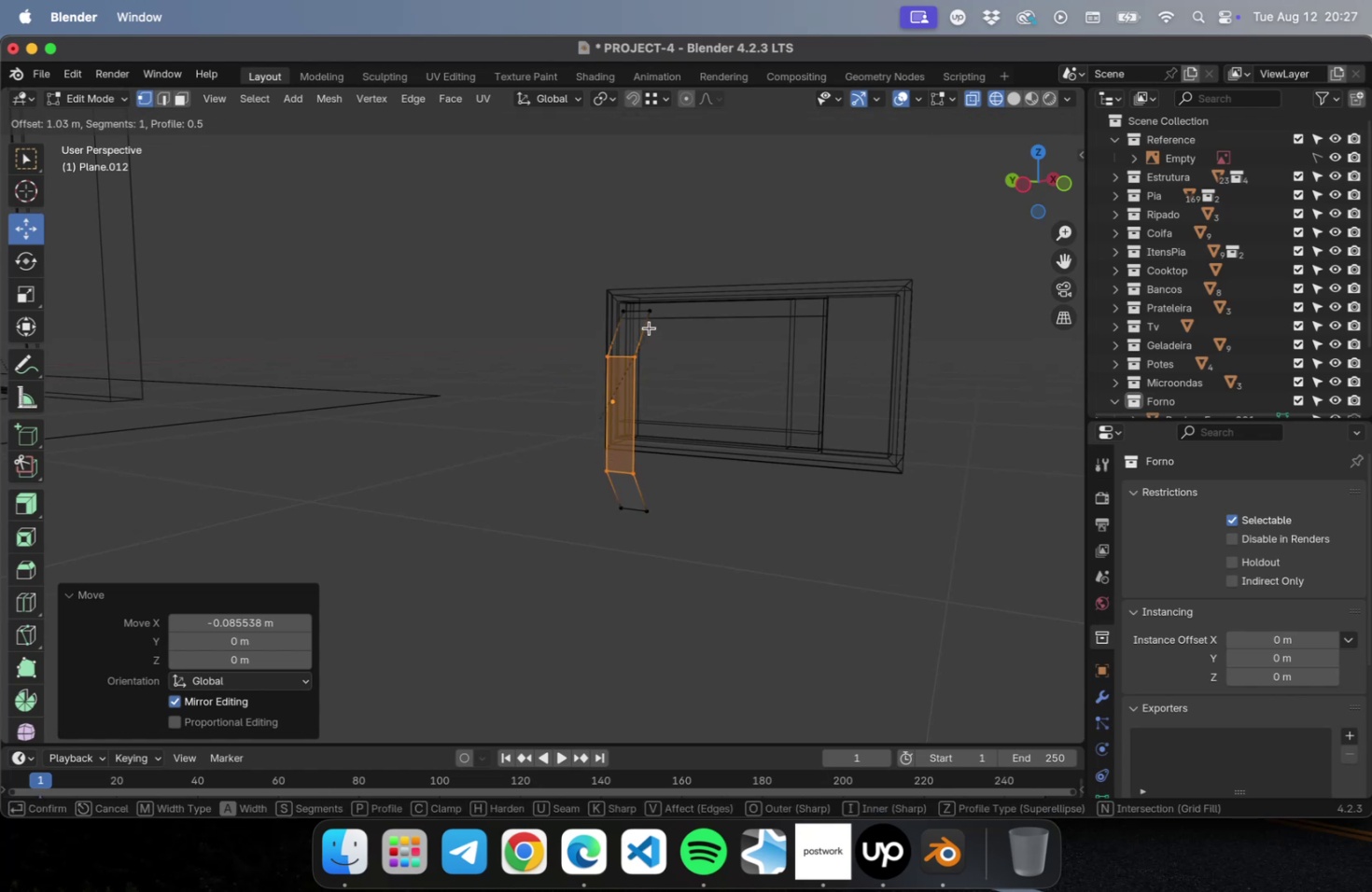 
scroll: coordinate [650, 331], scroll_direction: up, amount: 5.0
 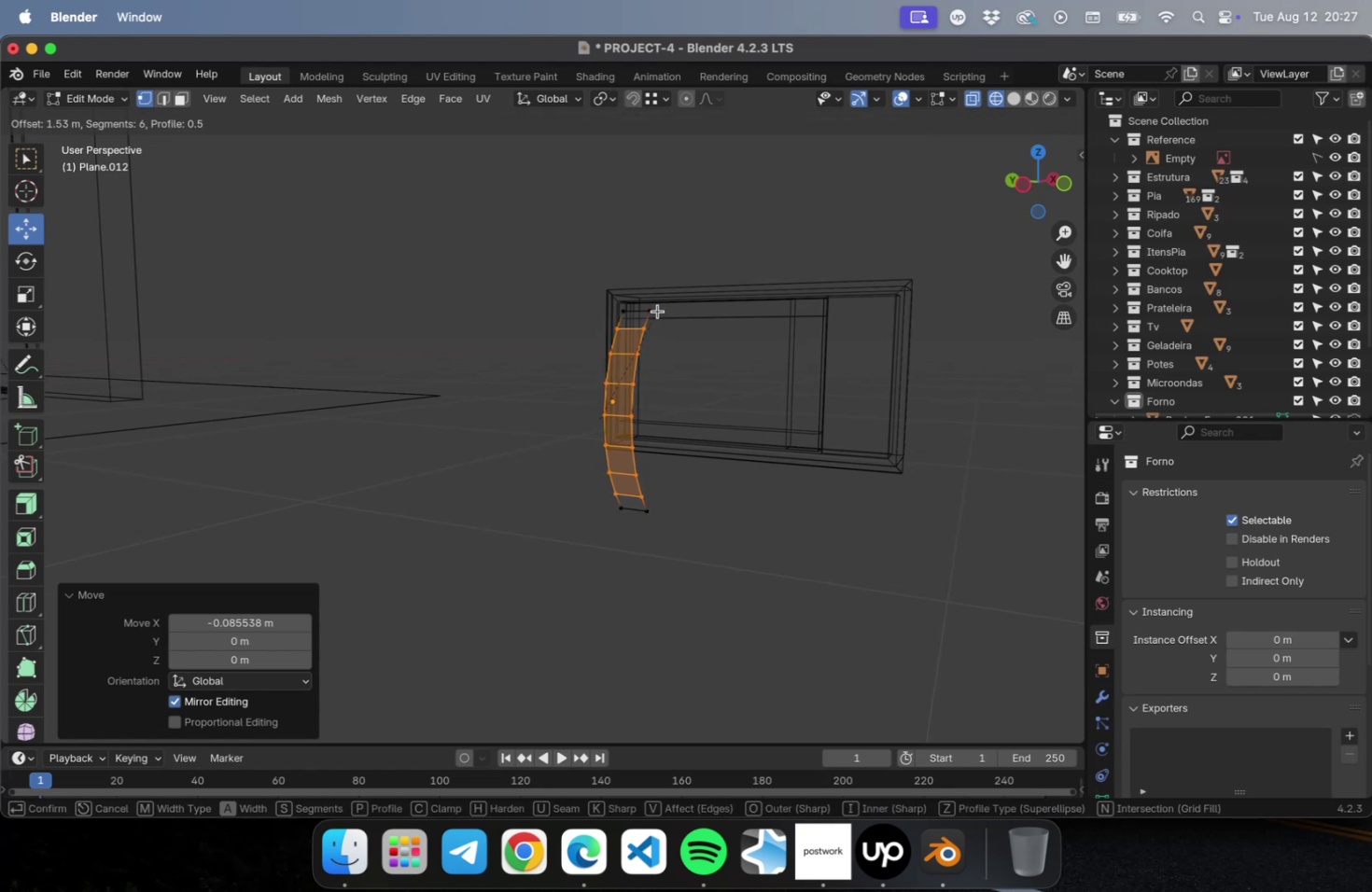 
left_click([657, 313])
 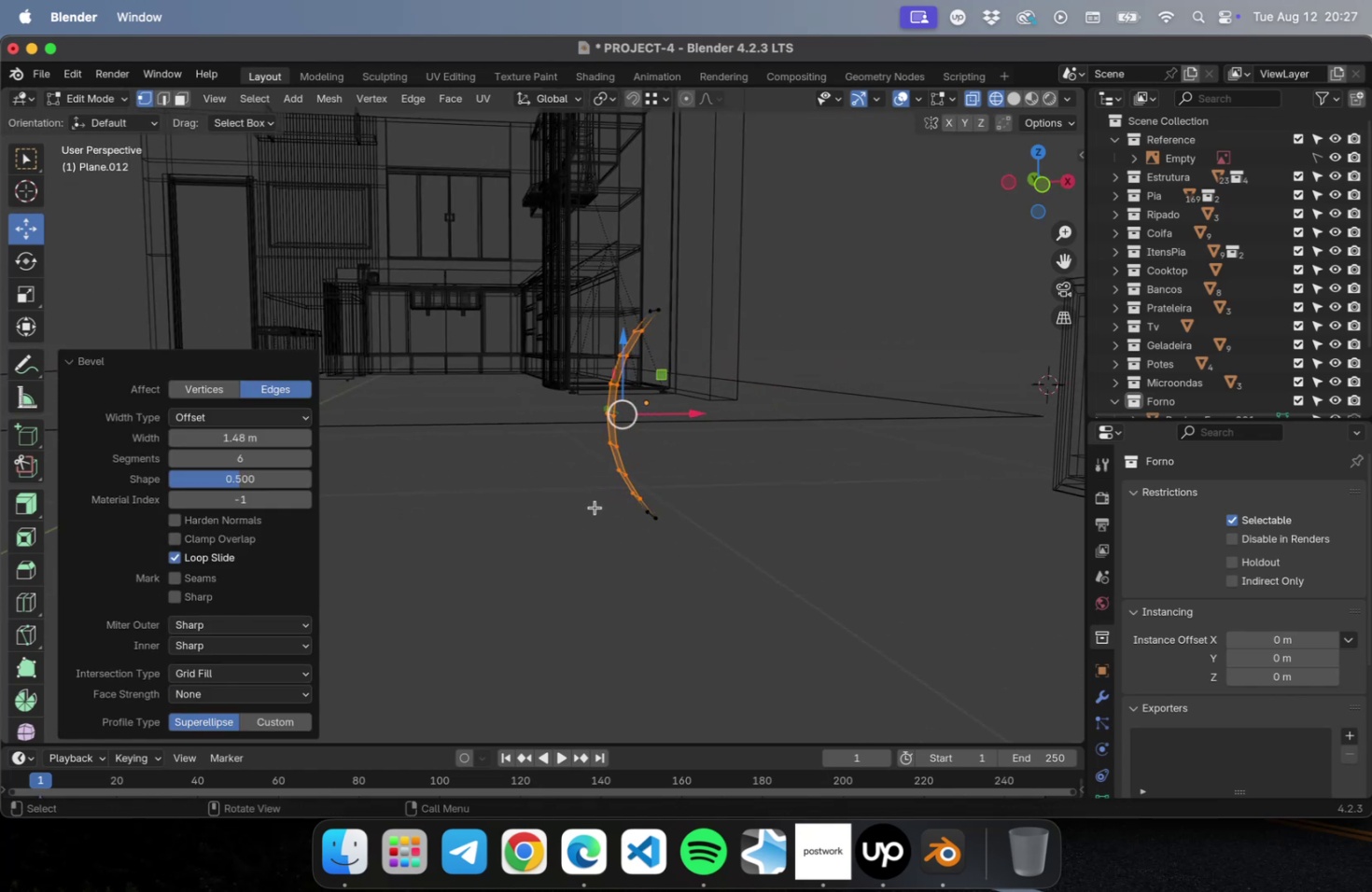 
key(NumLock)
 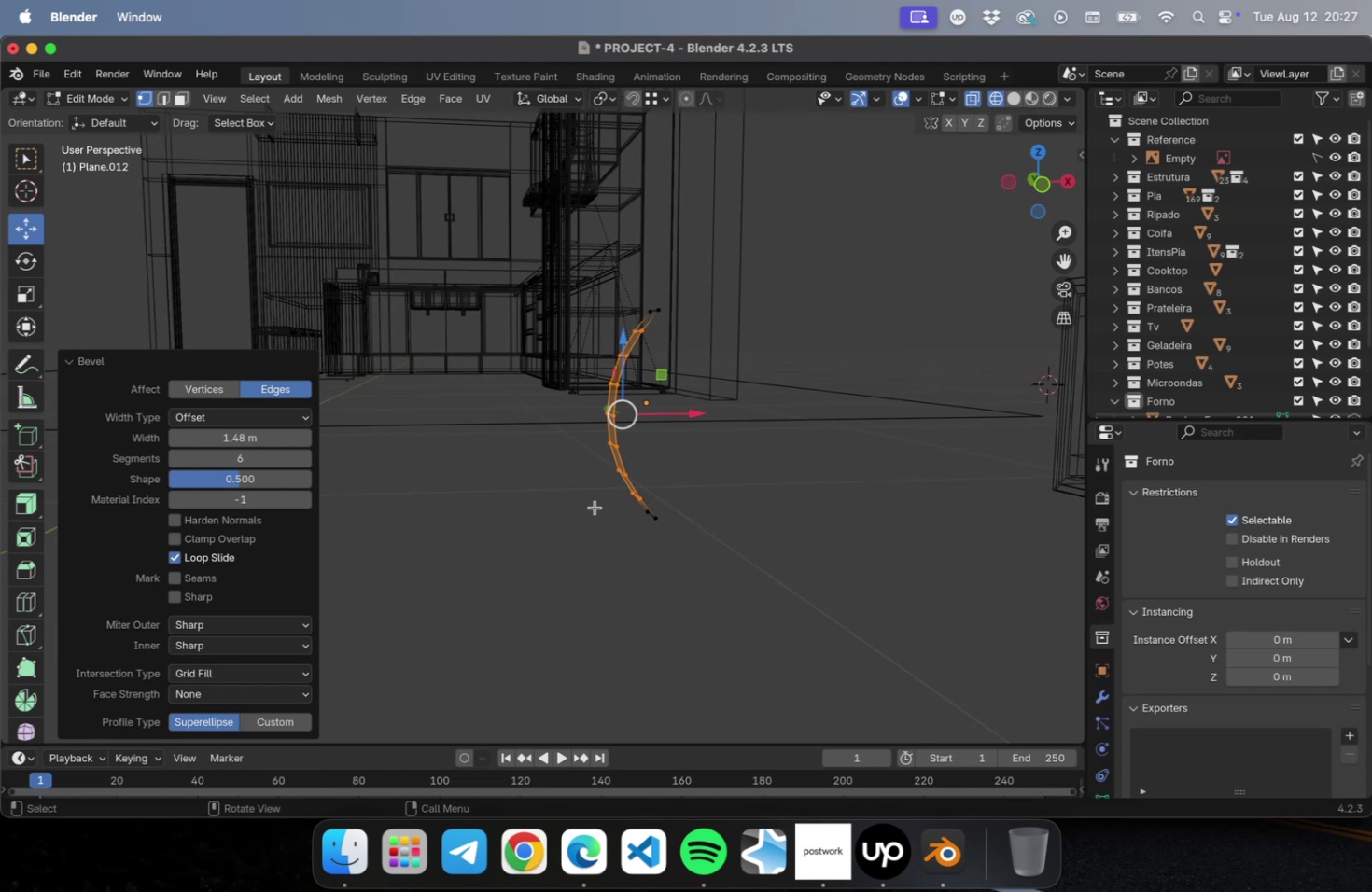 
key(Numpad3)
 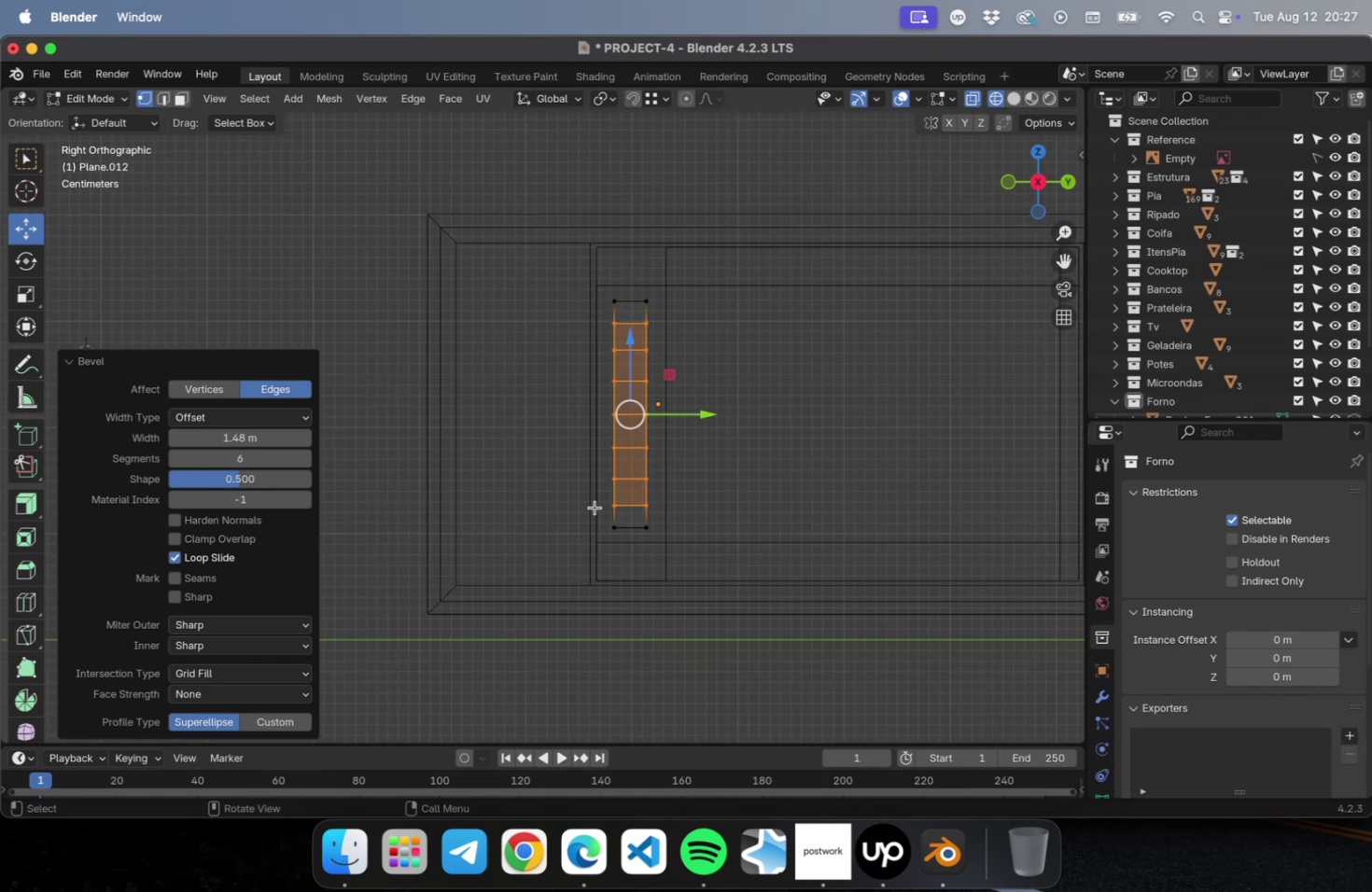 
key(NumLock)
 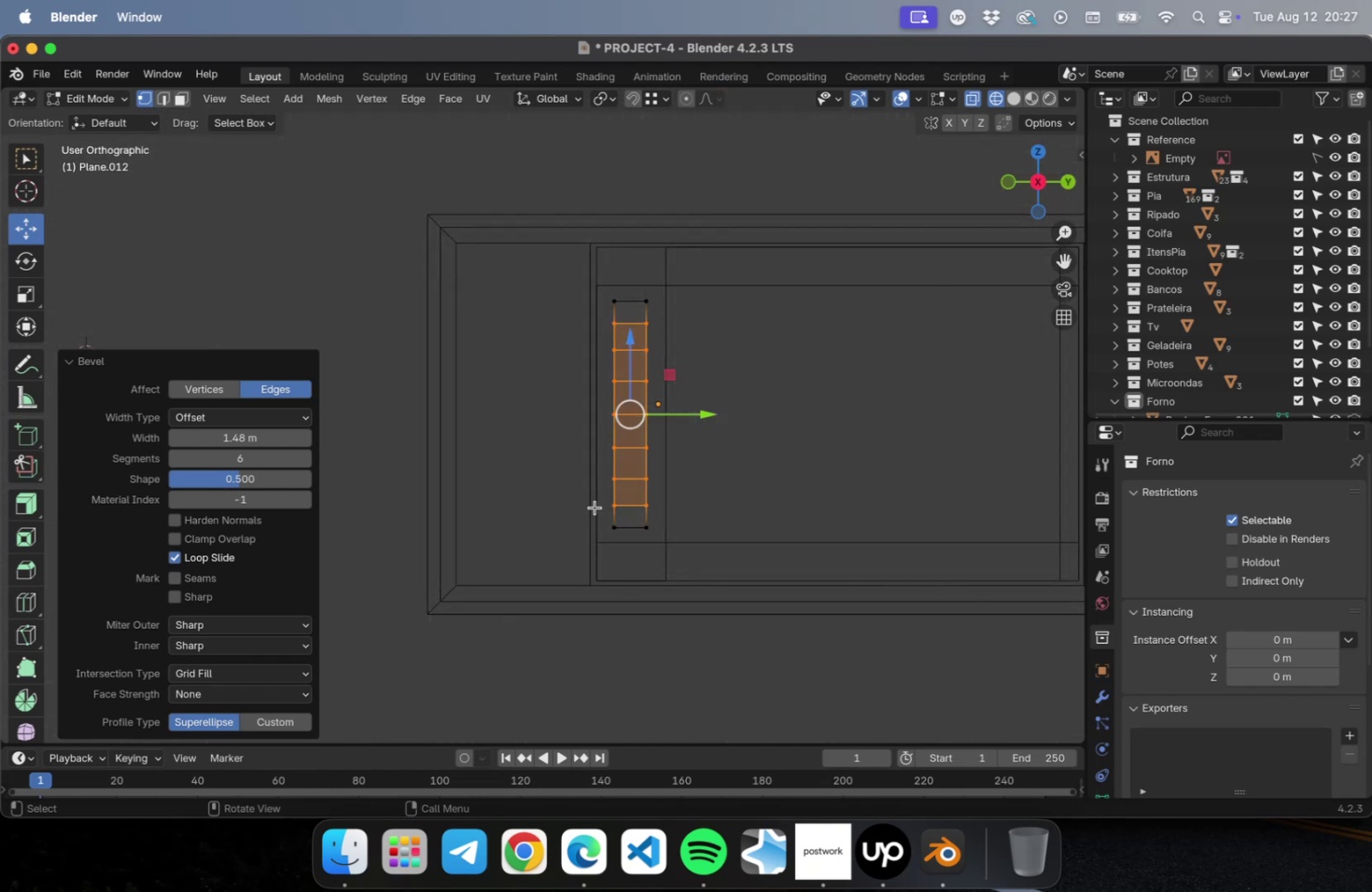 
key(Numpad1)
 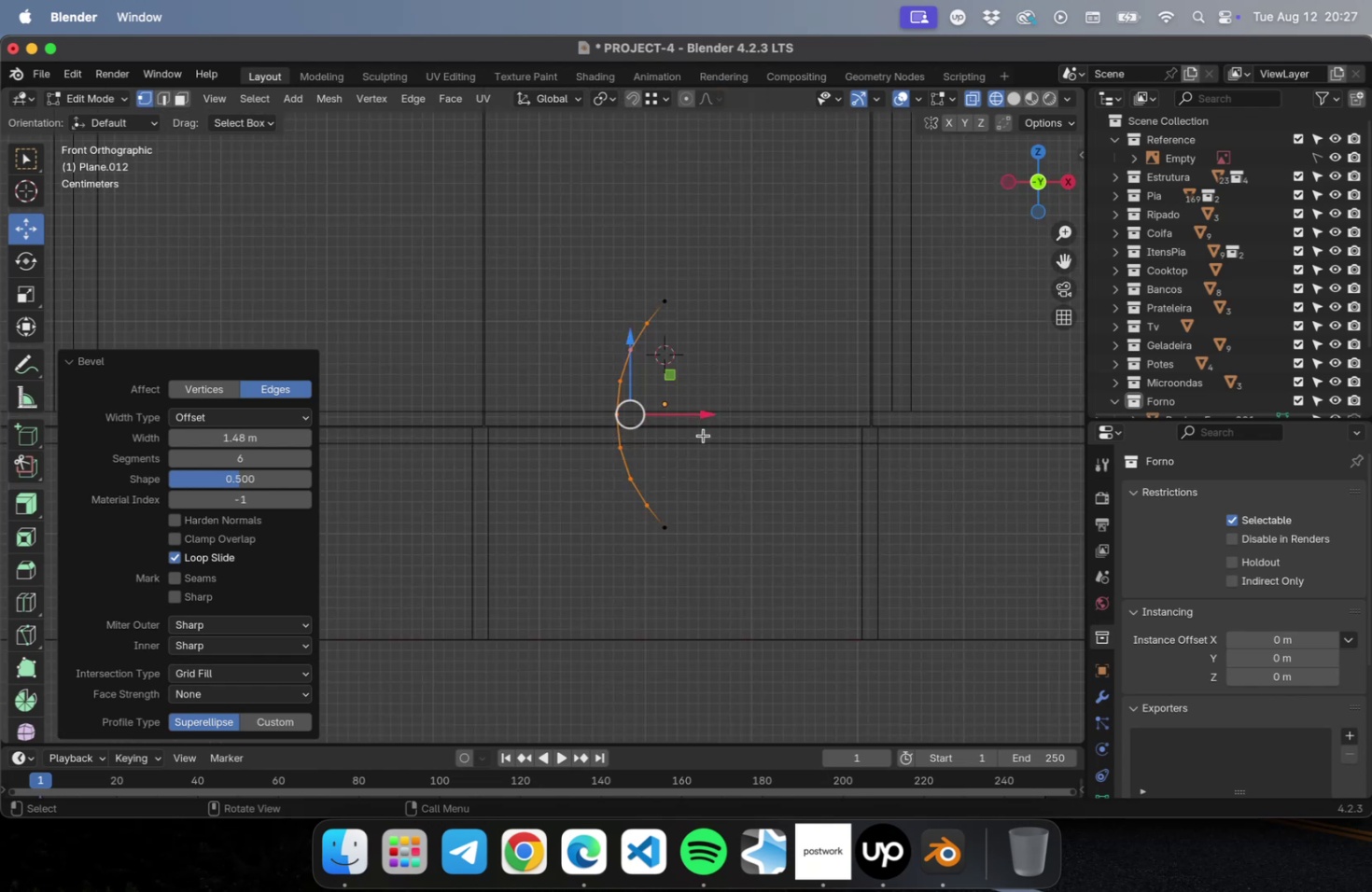 
left_click_drag(start_coordinate=[700, 417], to_coordinate=[721, 414])
 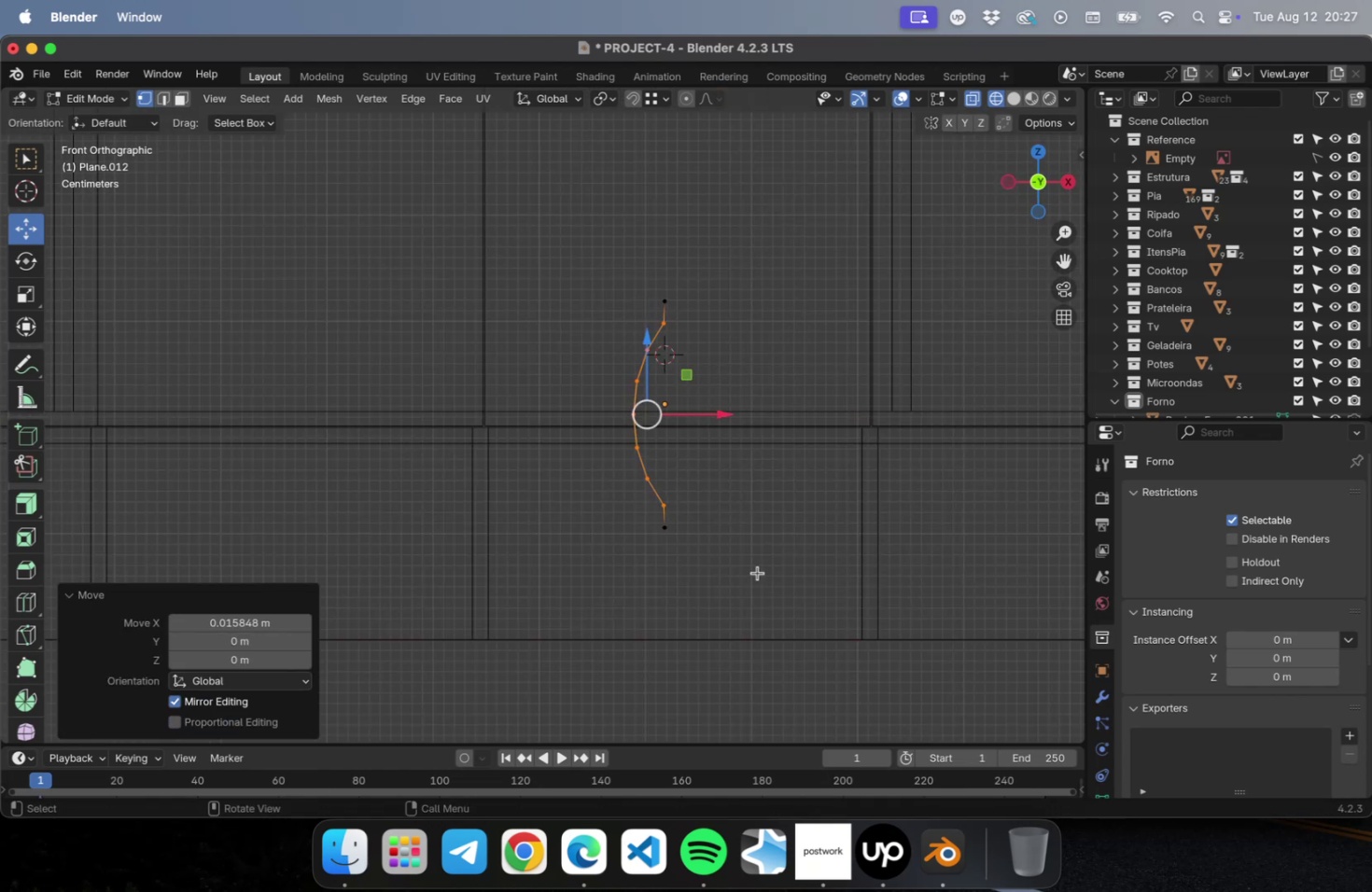 
left_click_drag(start_coordinate=[758, 578], to_coordinate=[657, 279])
 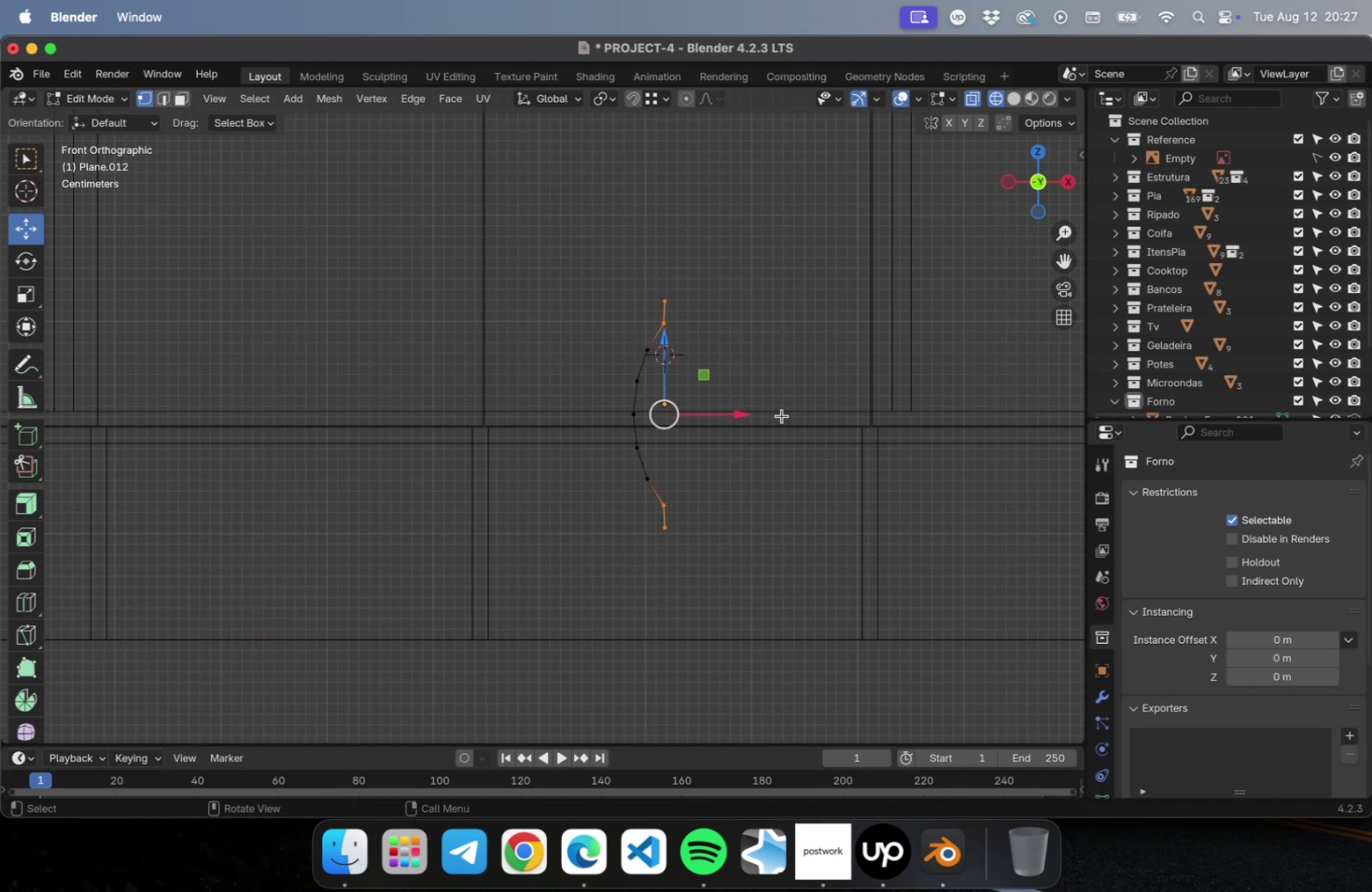 
scroll: coordinate [778, 424], scroll_direction: up, amount: 11.0
 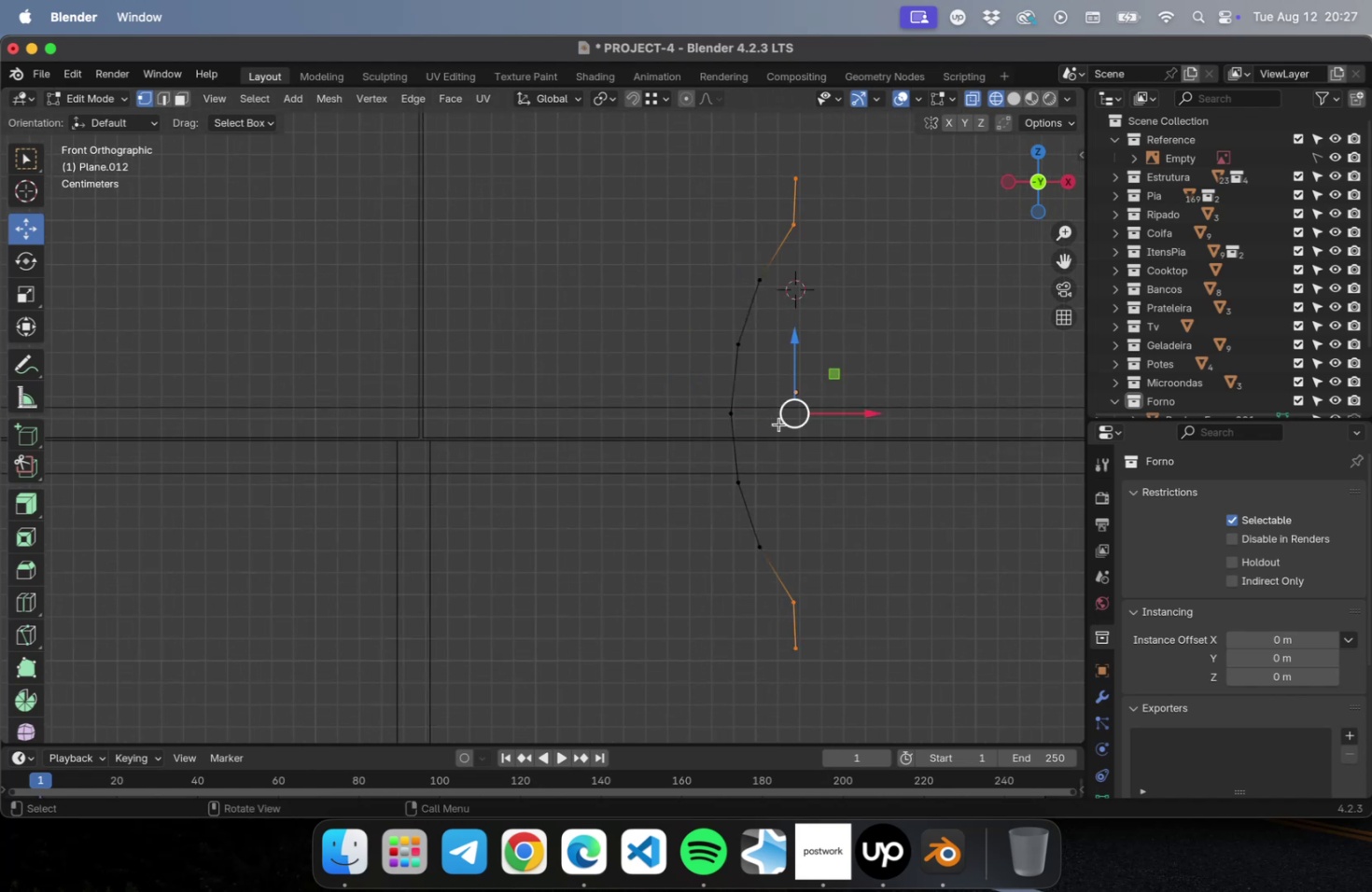 
key(Shift+ShiftLeft)
 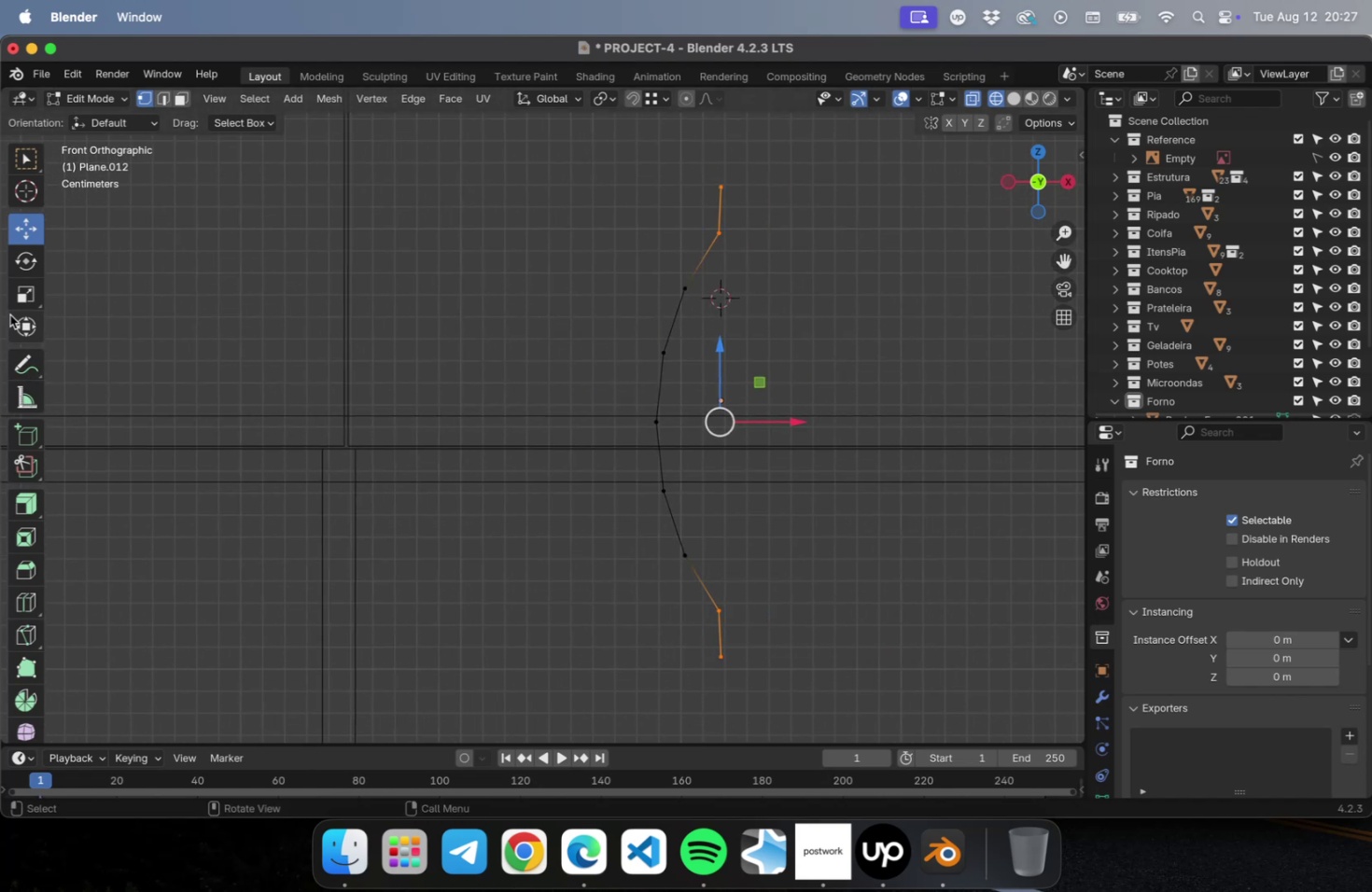 
left_click([21, 293])
 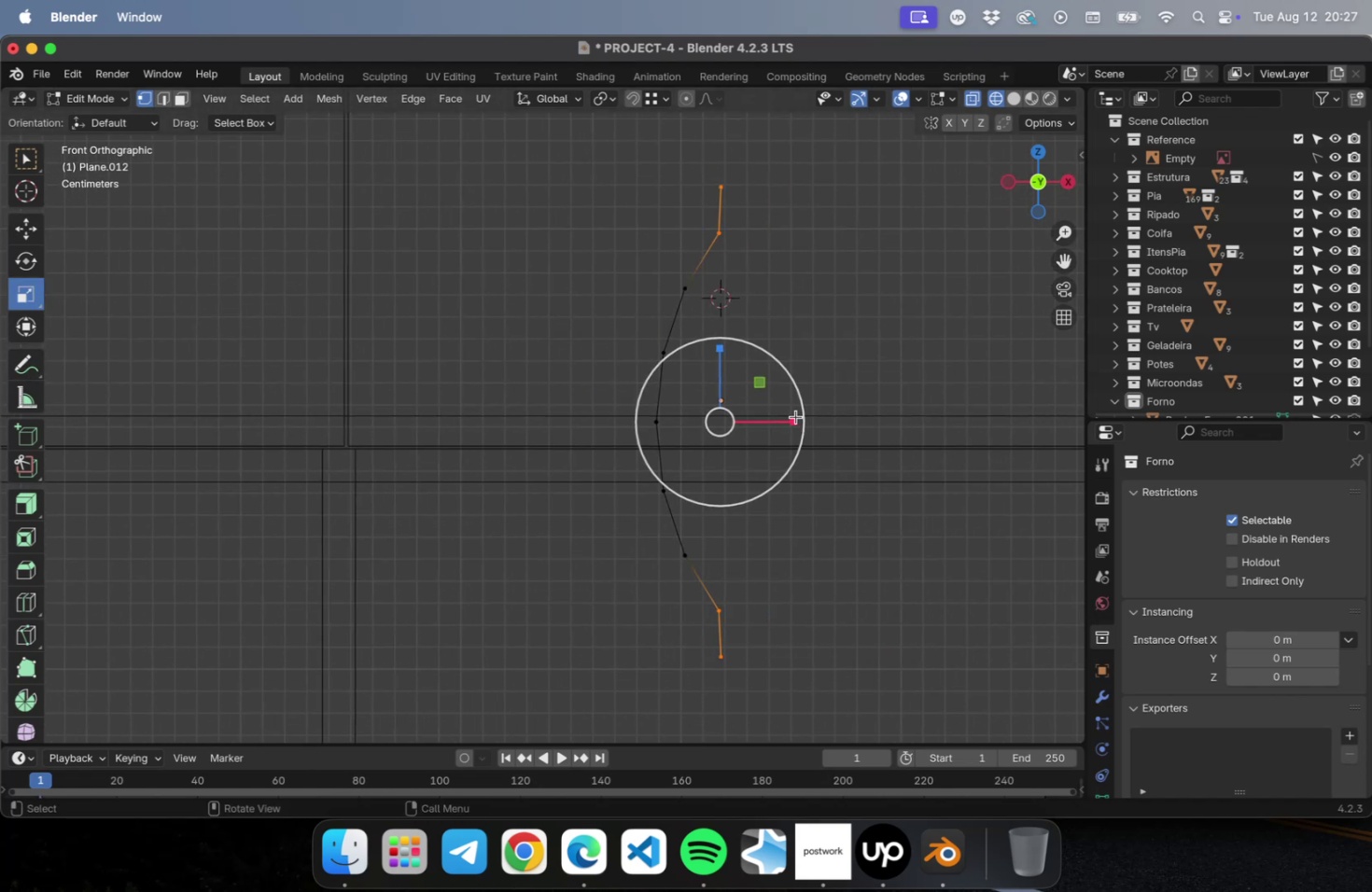 
left_click_drag(start_coordinate=[792, 419], to_coordinate=[749, 420])
 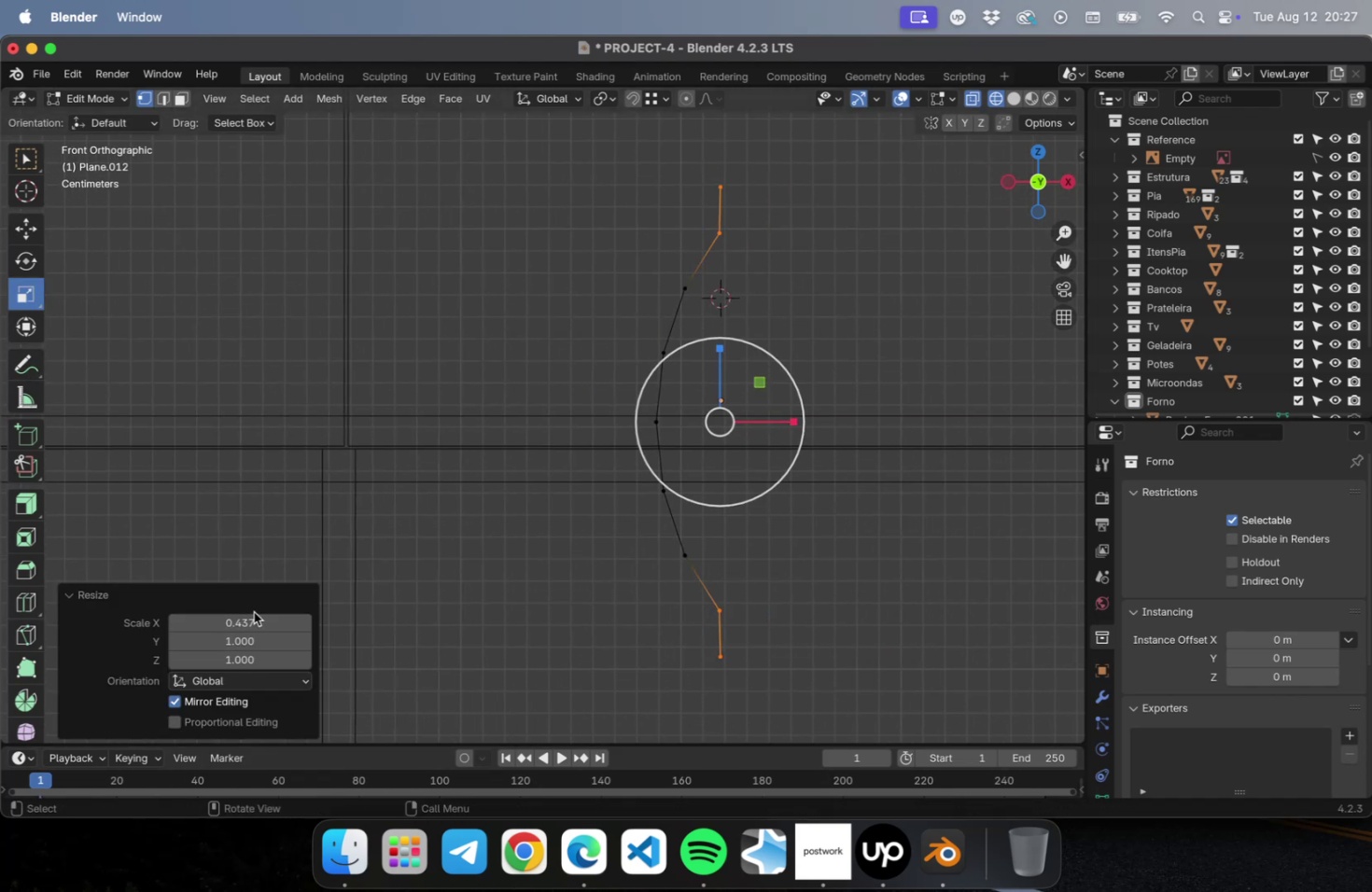 
double_click([252, 623])
 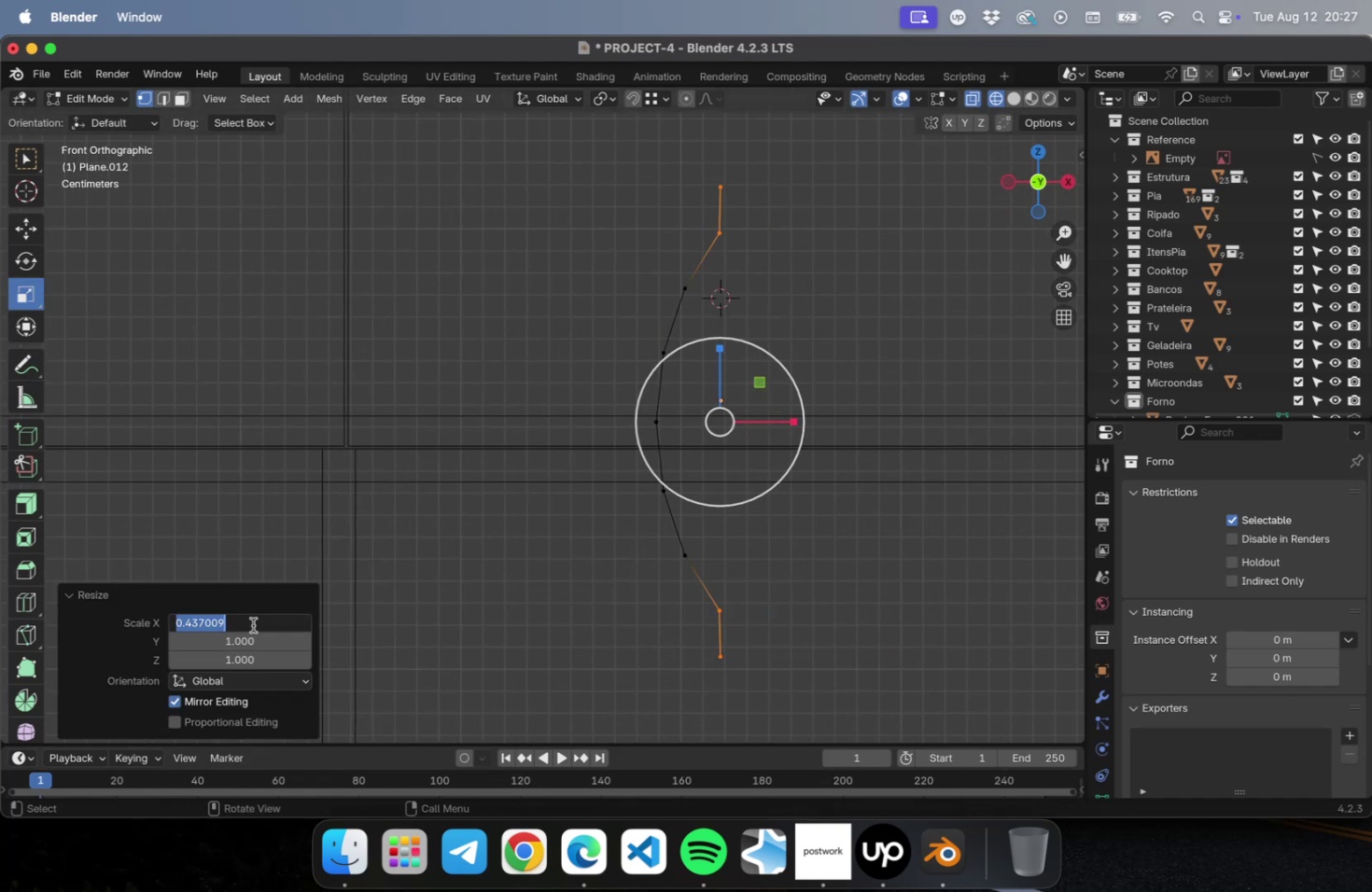 
key(0)
 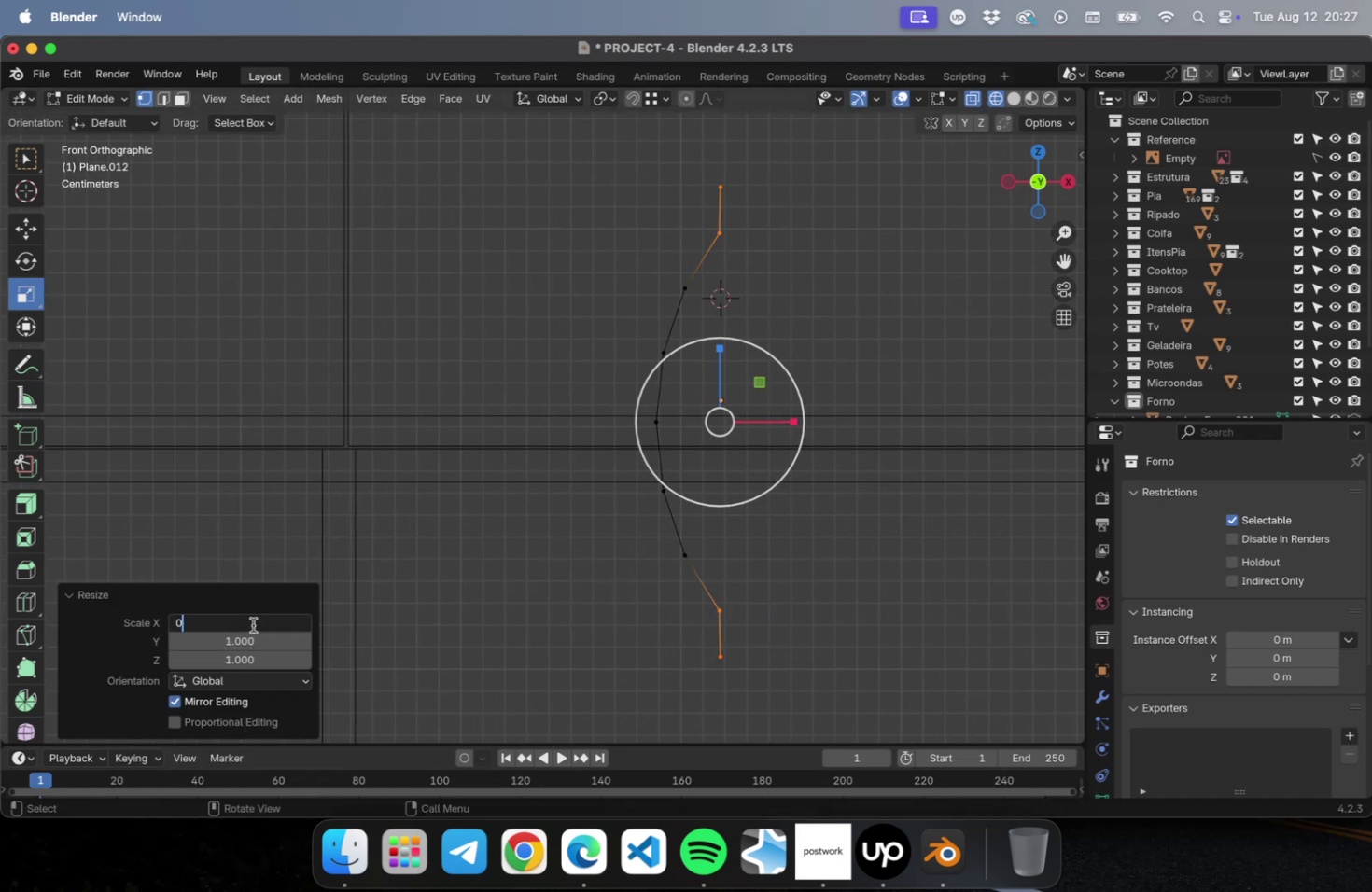 
key(Enter)
 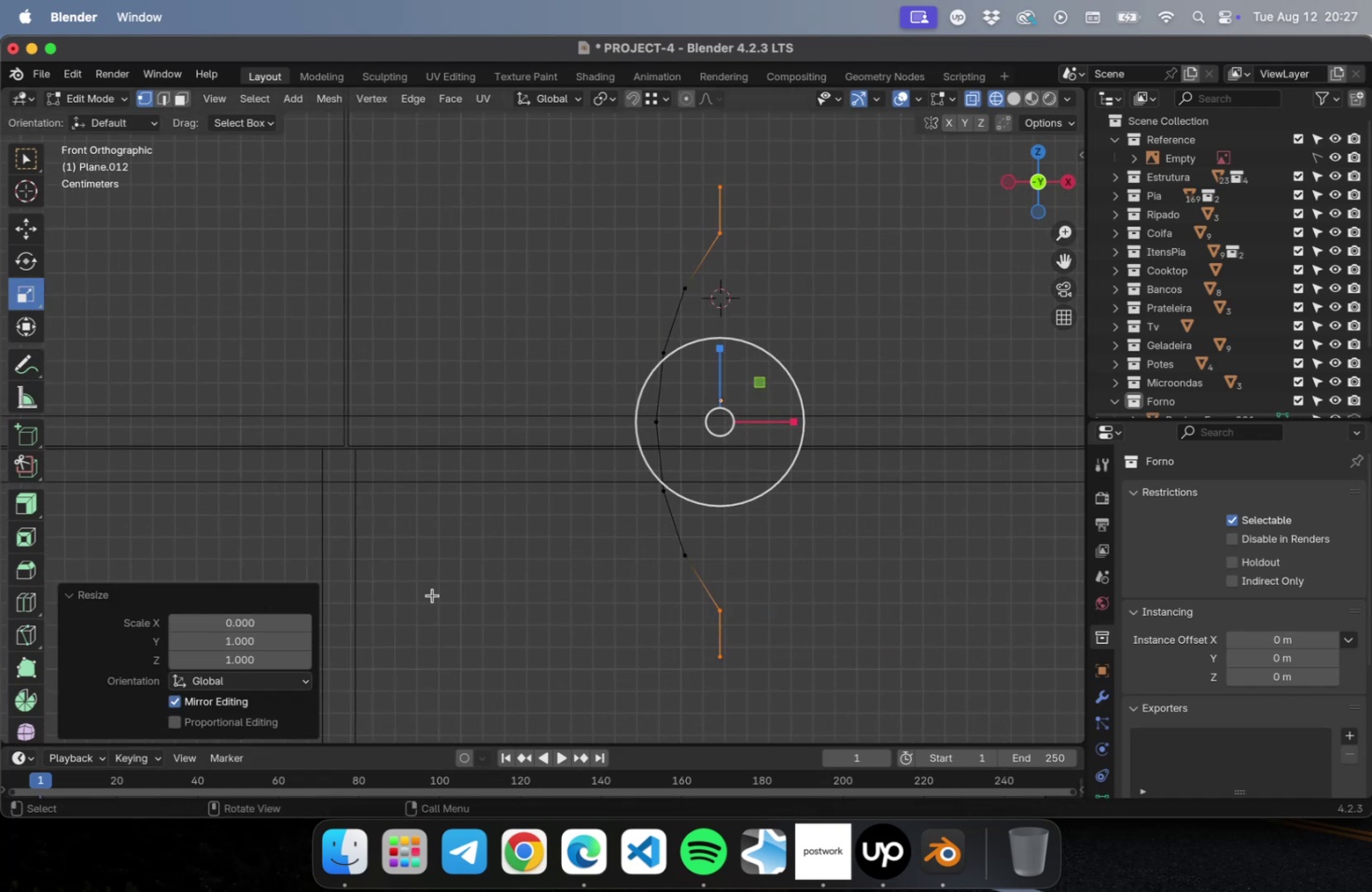 
key(Tab)
 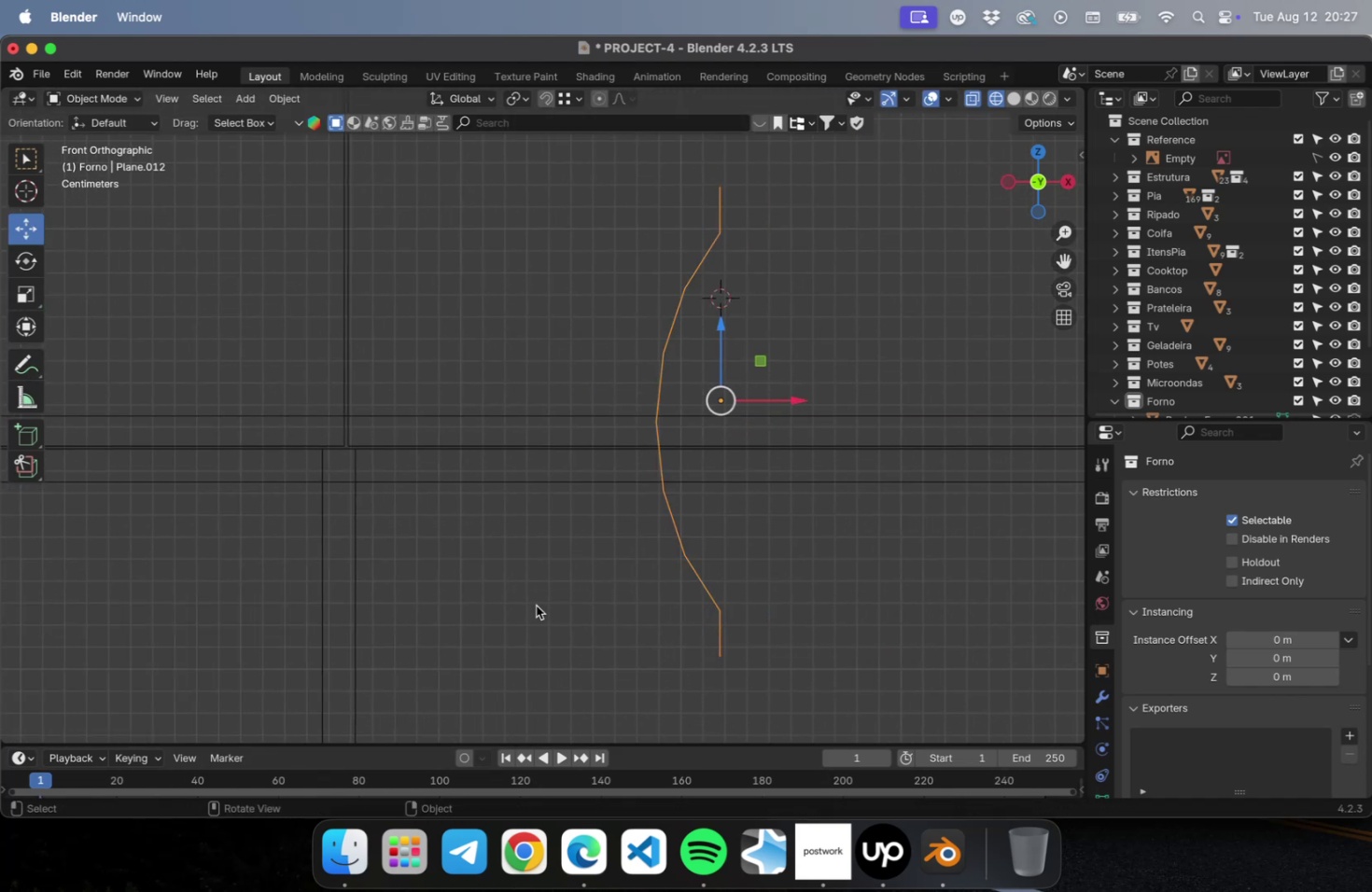 
left_click([536, 605])
 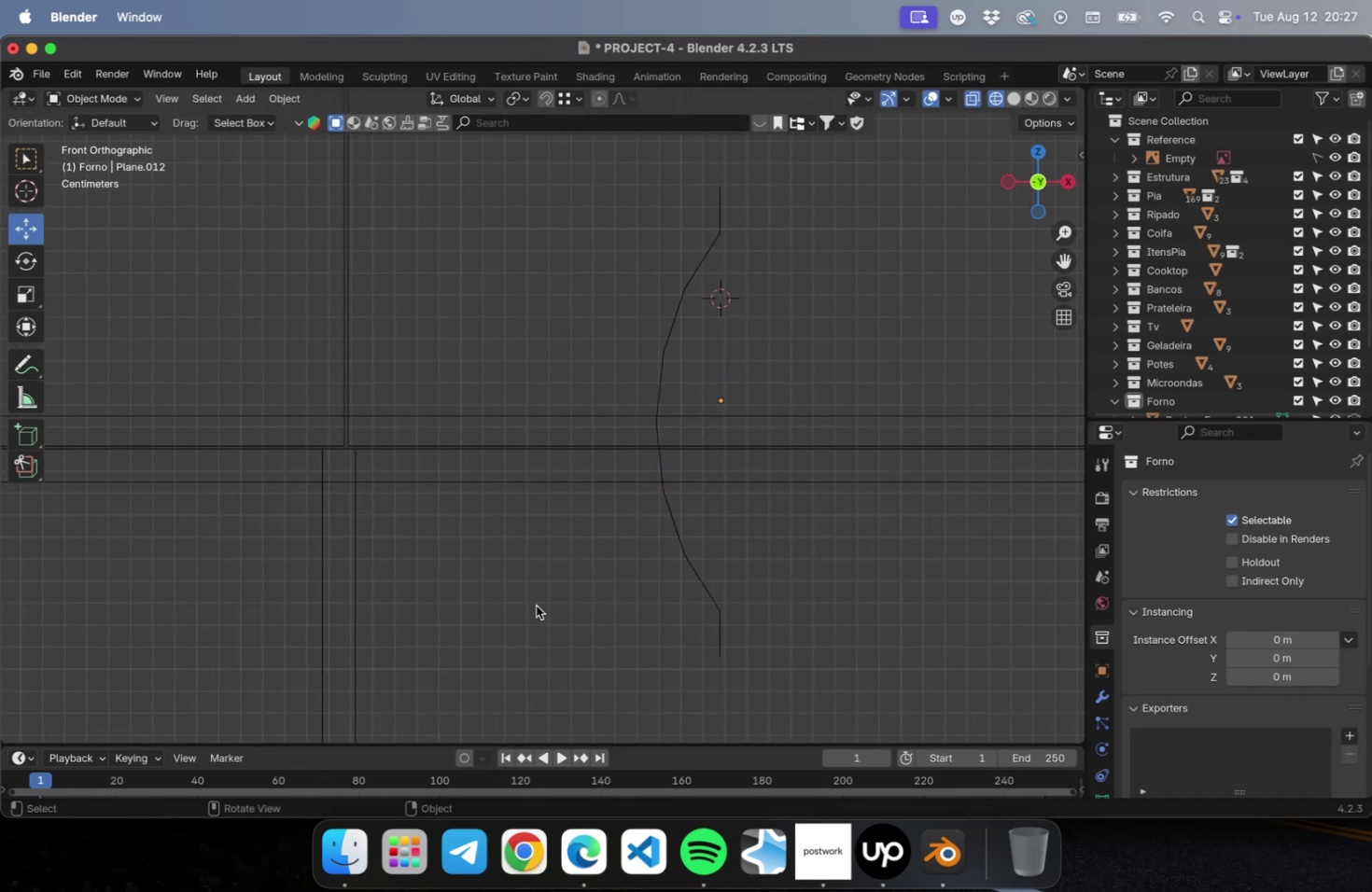 
key(Meta+CommandLeft)
 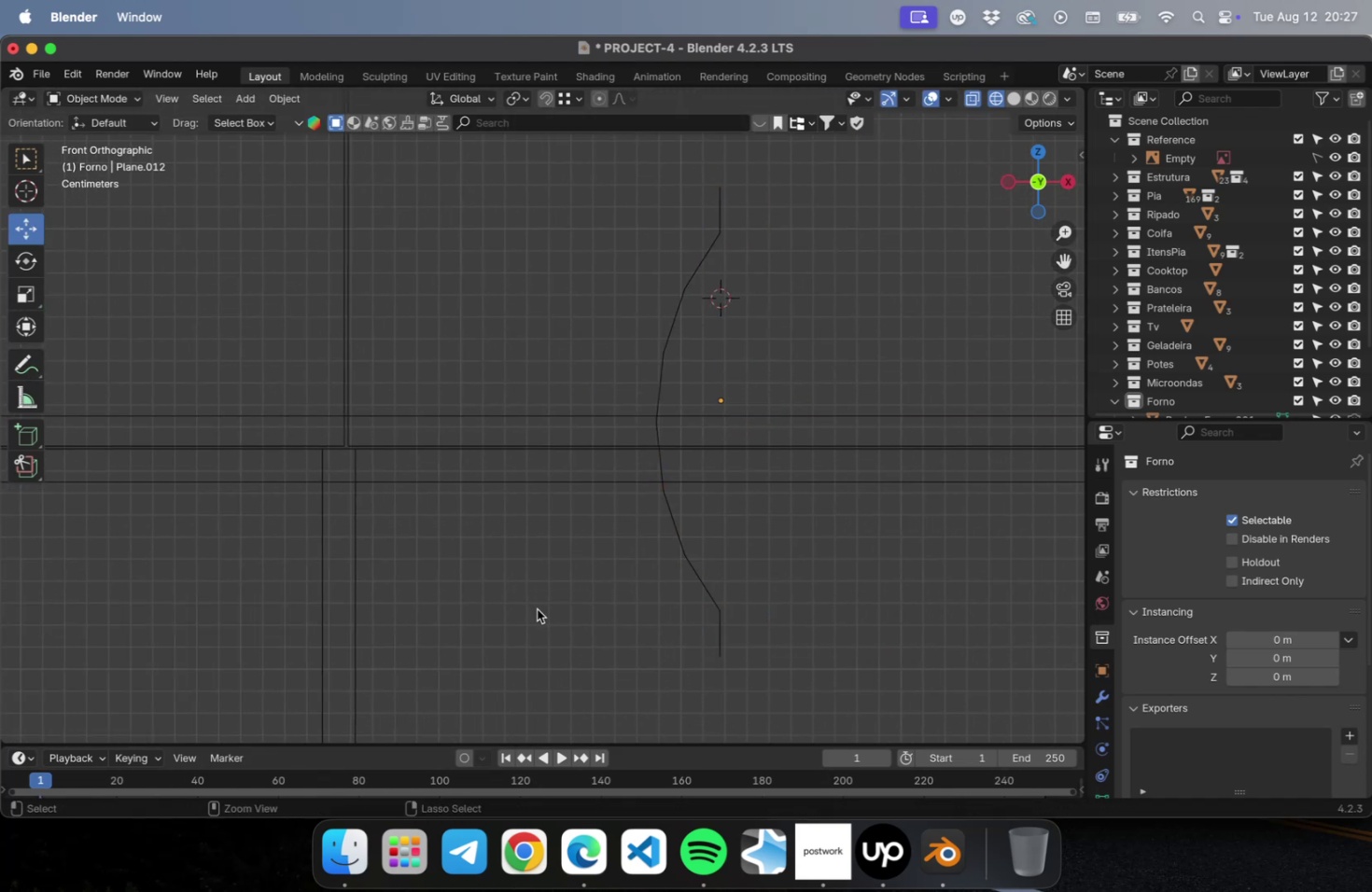 
key(Meta+S)
 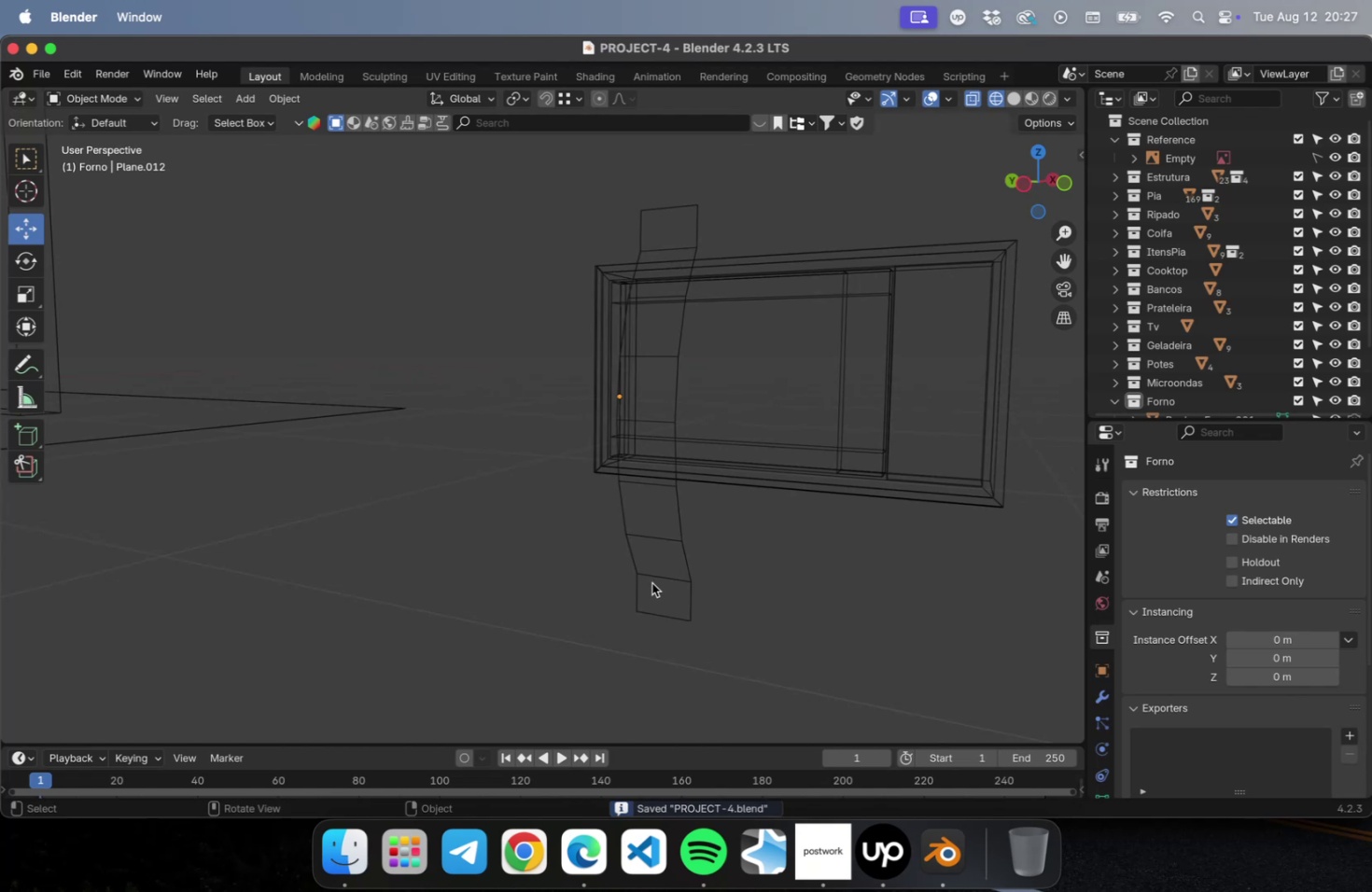 
left_click([652, 538])
 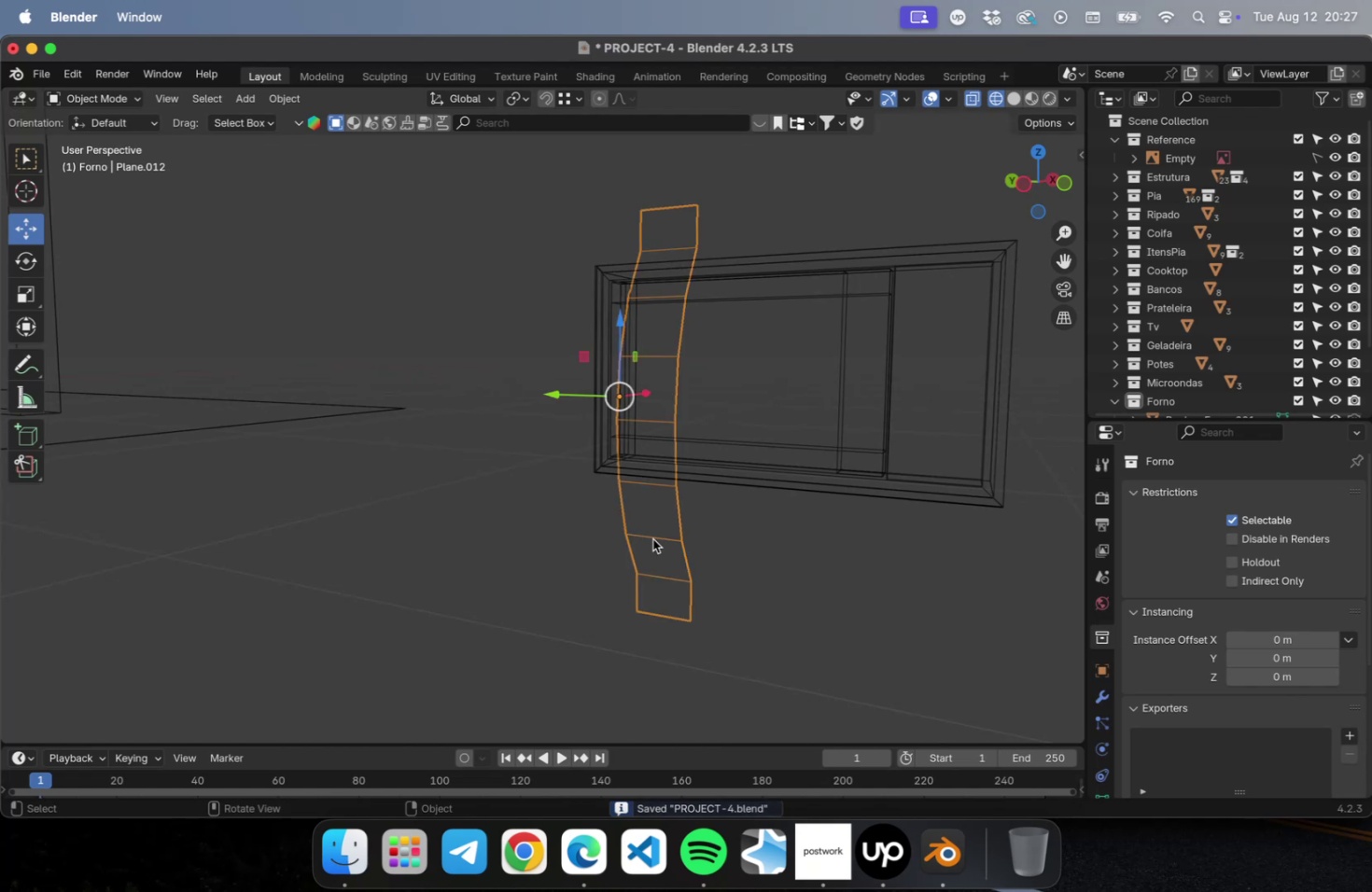 
key(NumLock)
 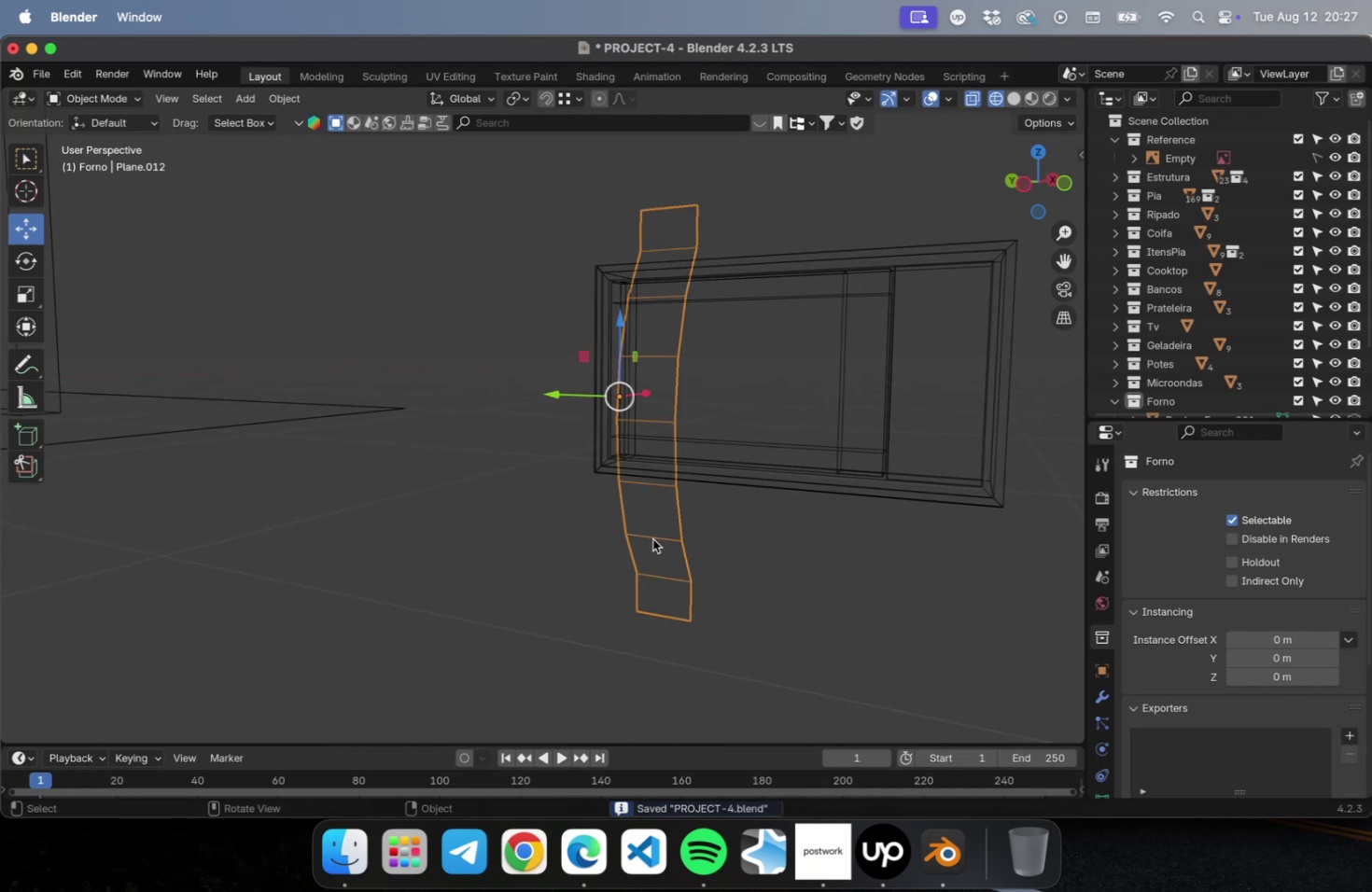 
key(Numpad7)
 